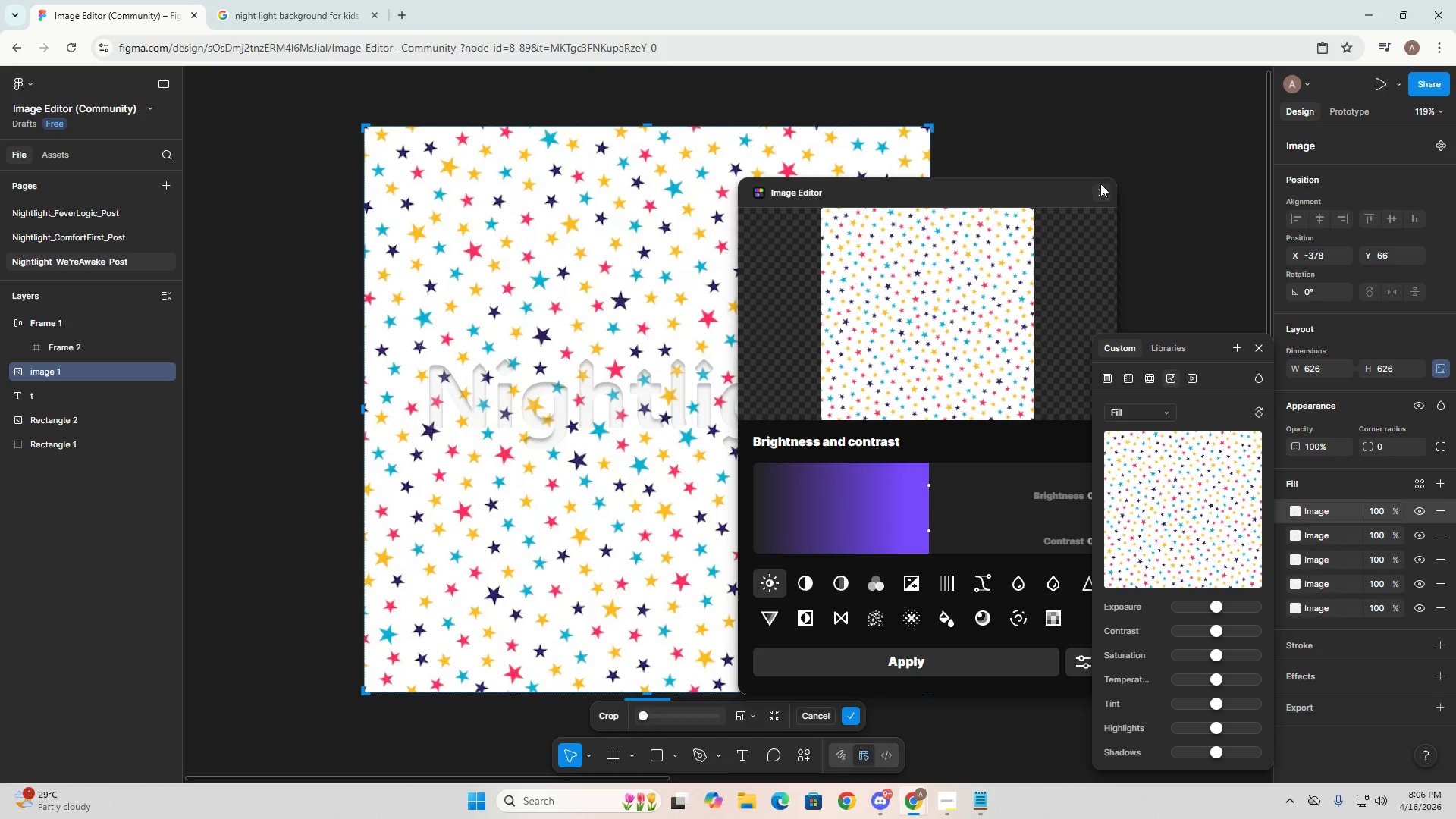 
left_click([495, 436])
 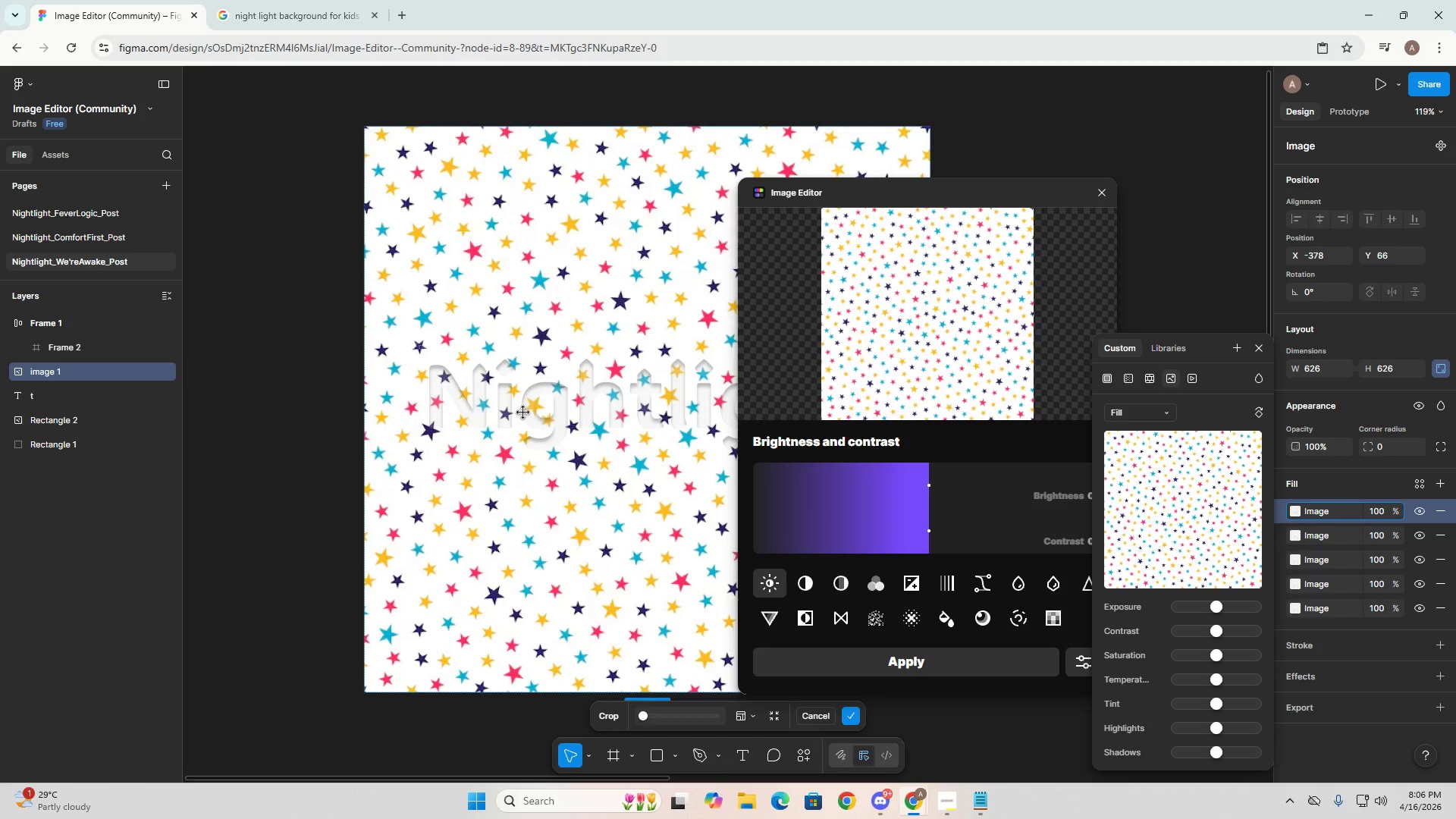 
left_click([529, 408])
 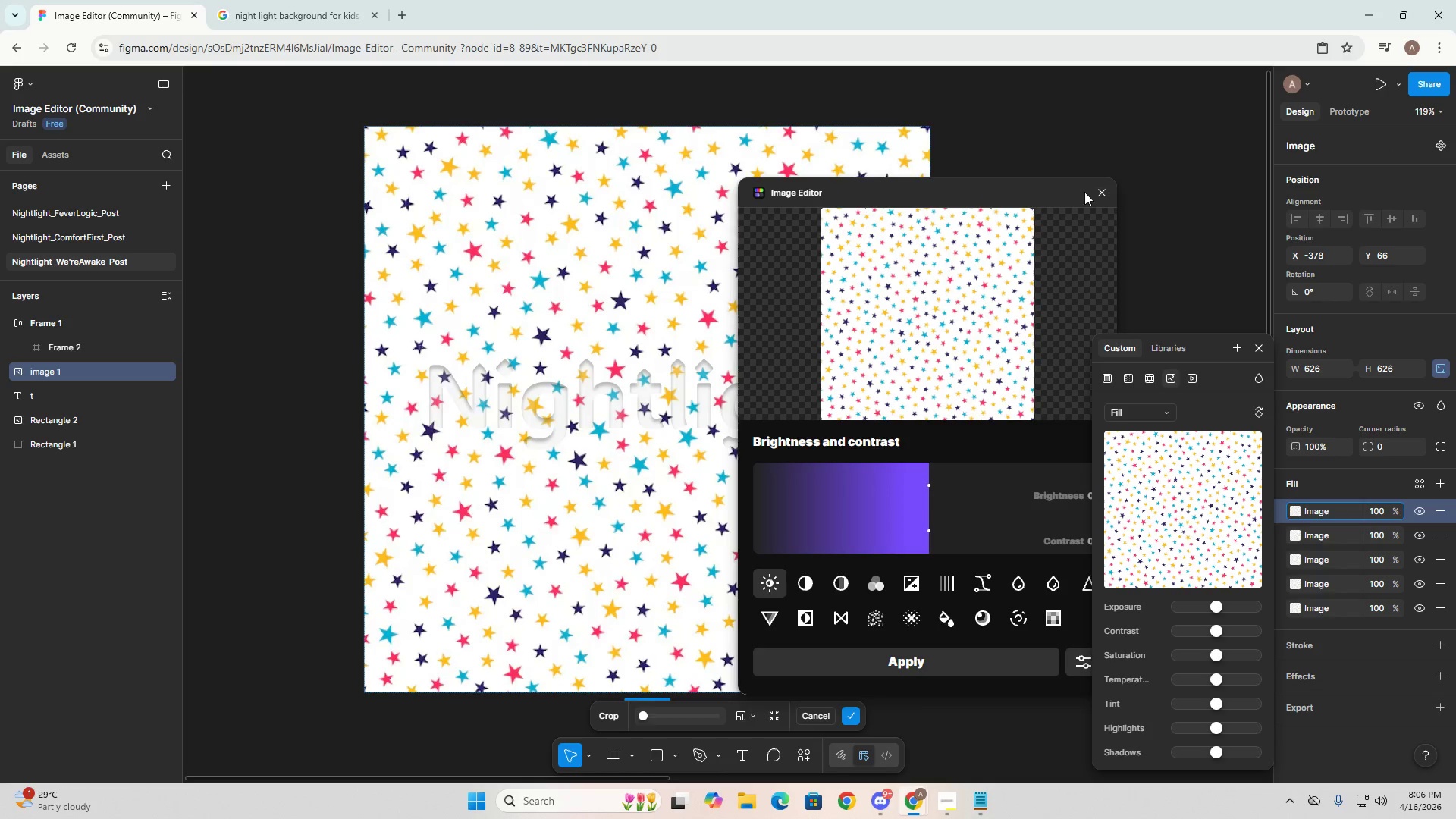 
left_click_drag(start_coordinate=[1011, 193], to_coordinate=[1169, 146])
 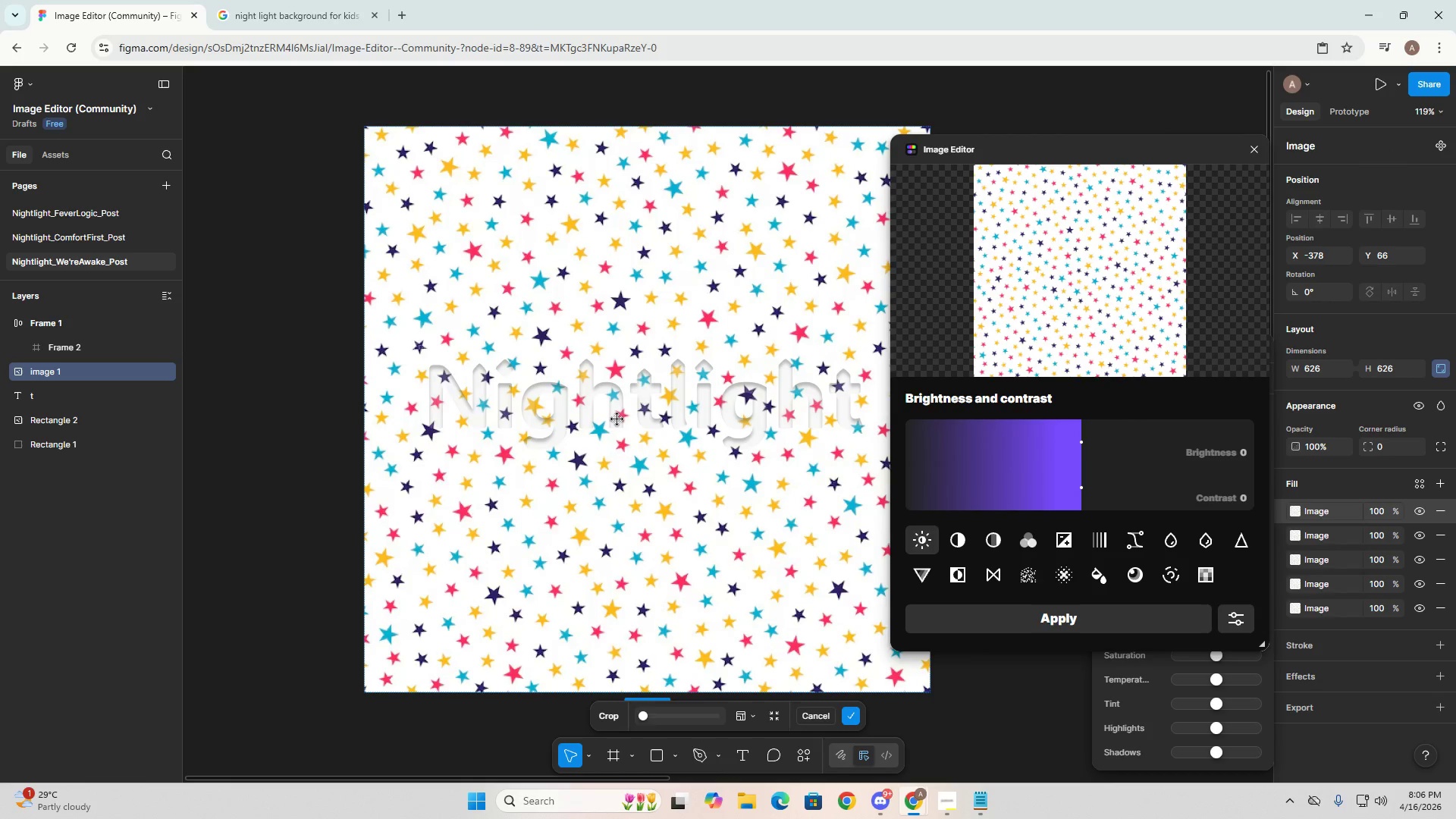 
left_click([616, 419])
 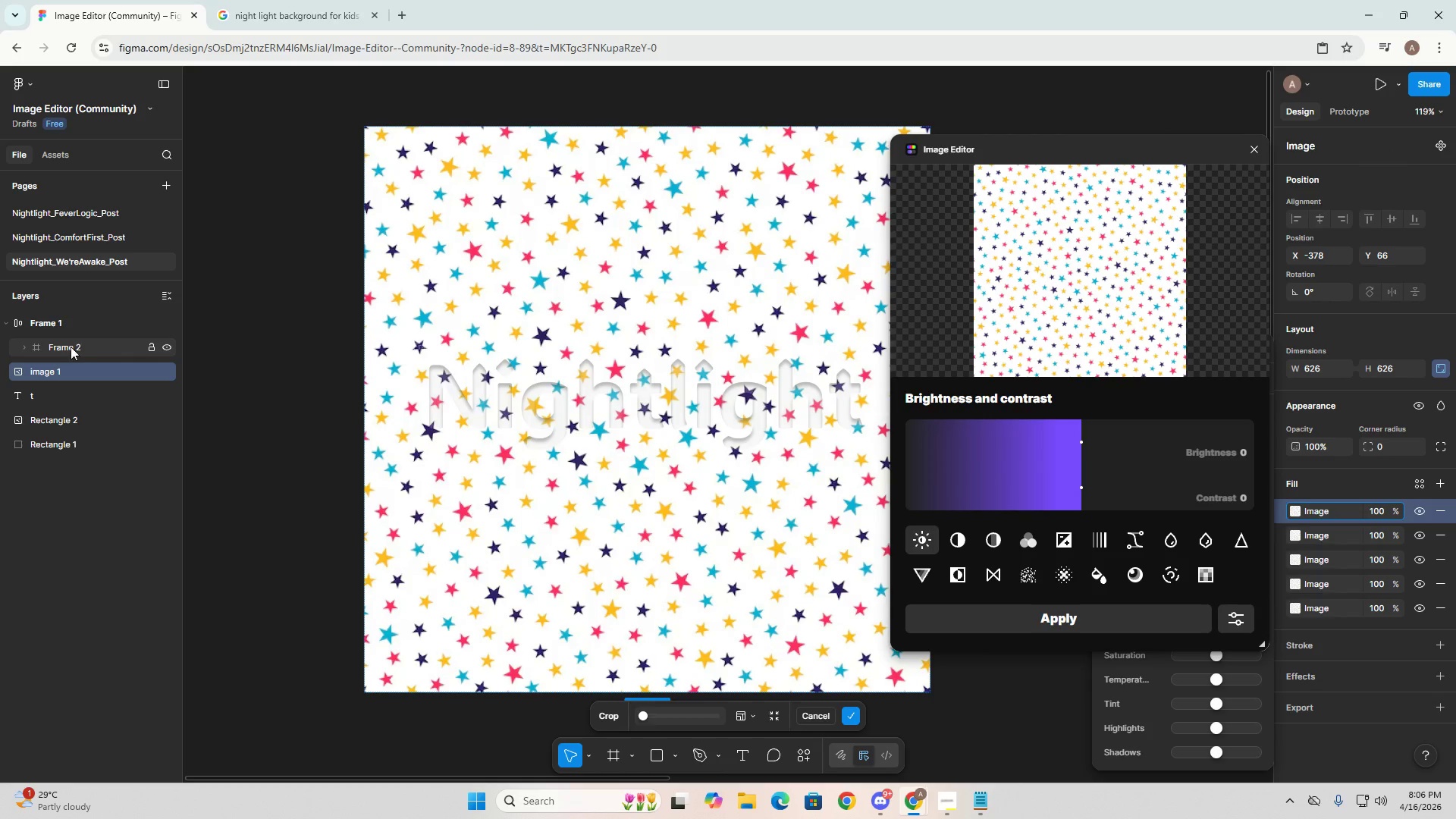 
left_click([68, 324])
 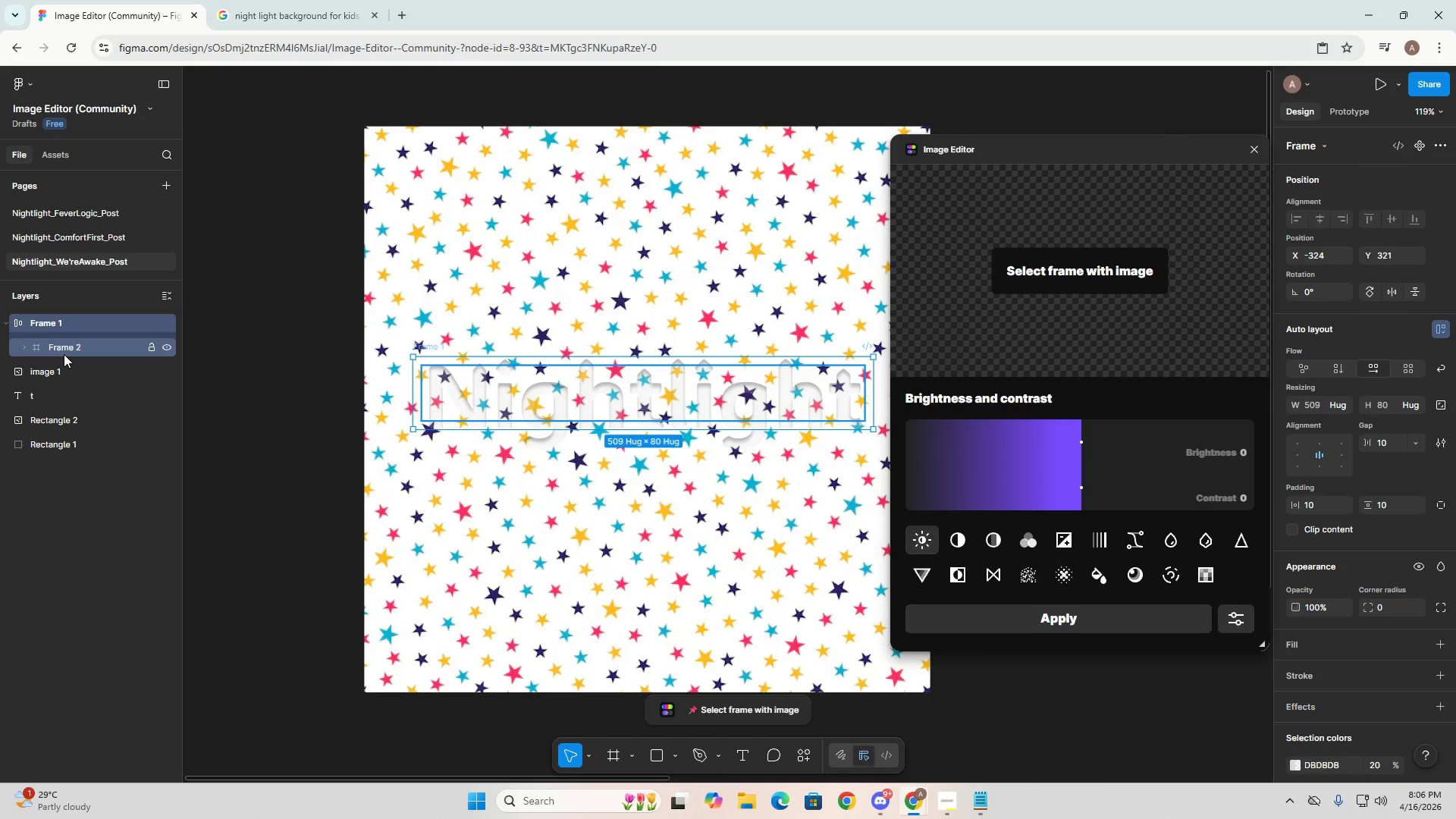 
left_click([64, 354])
 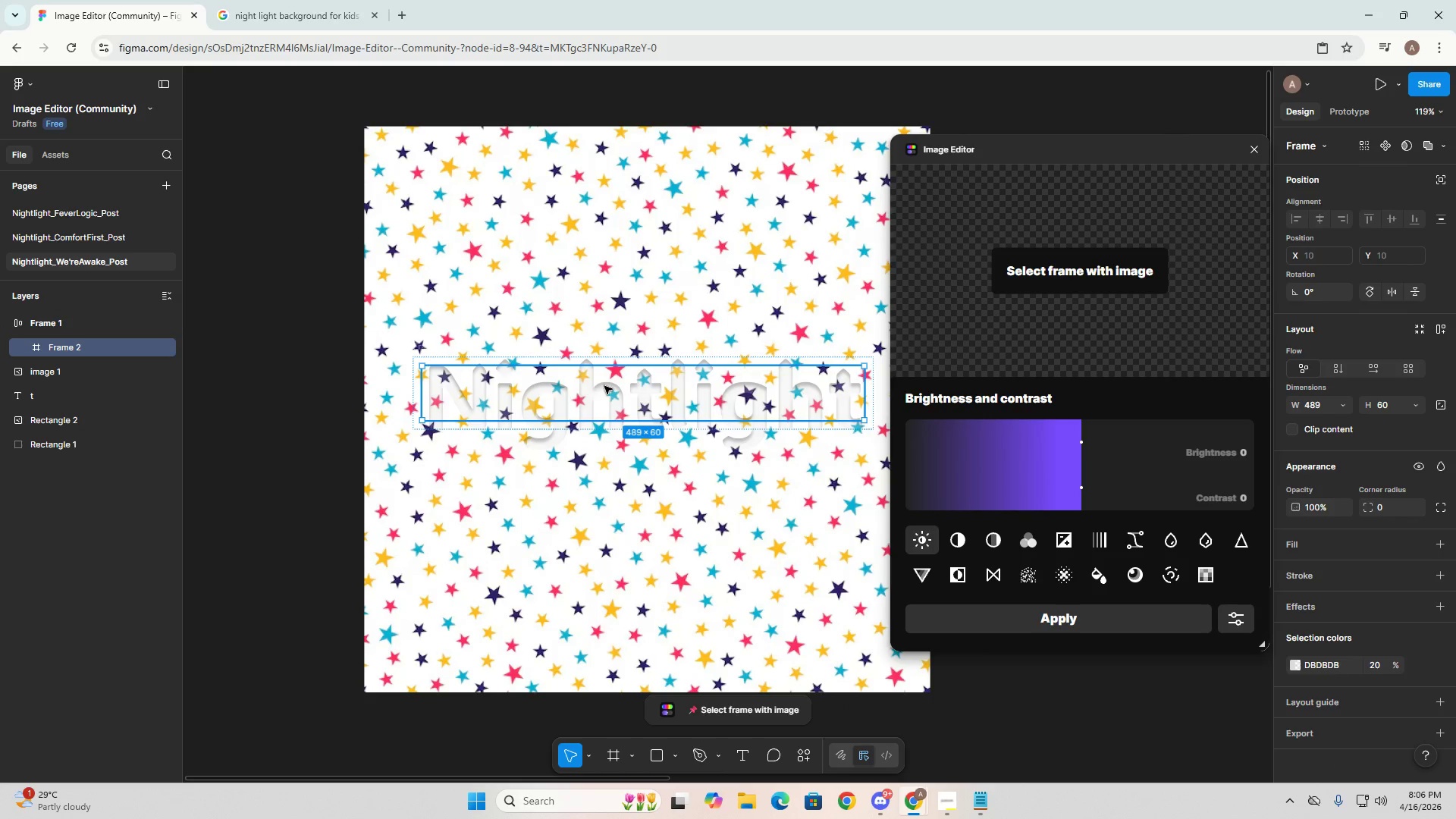 
double_click([595, 413])
 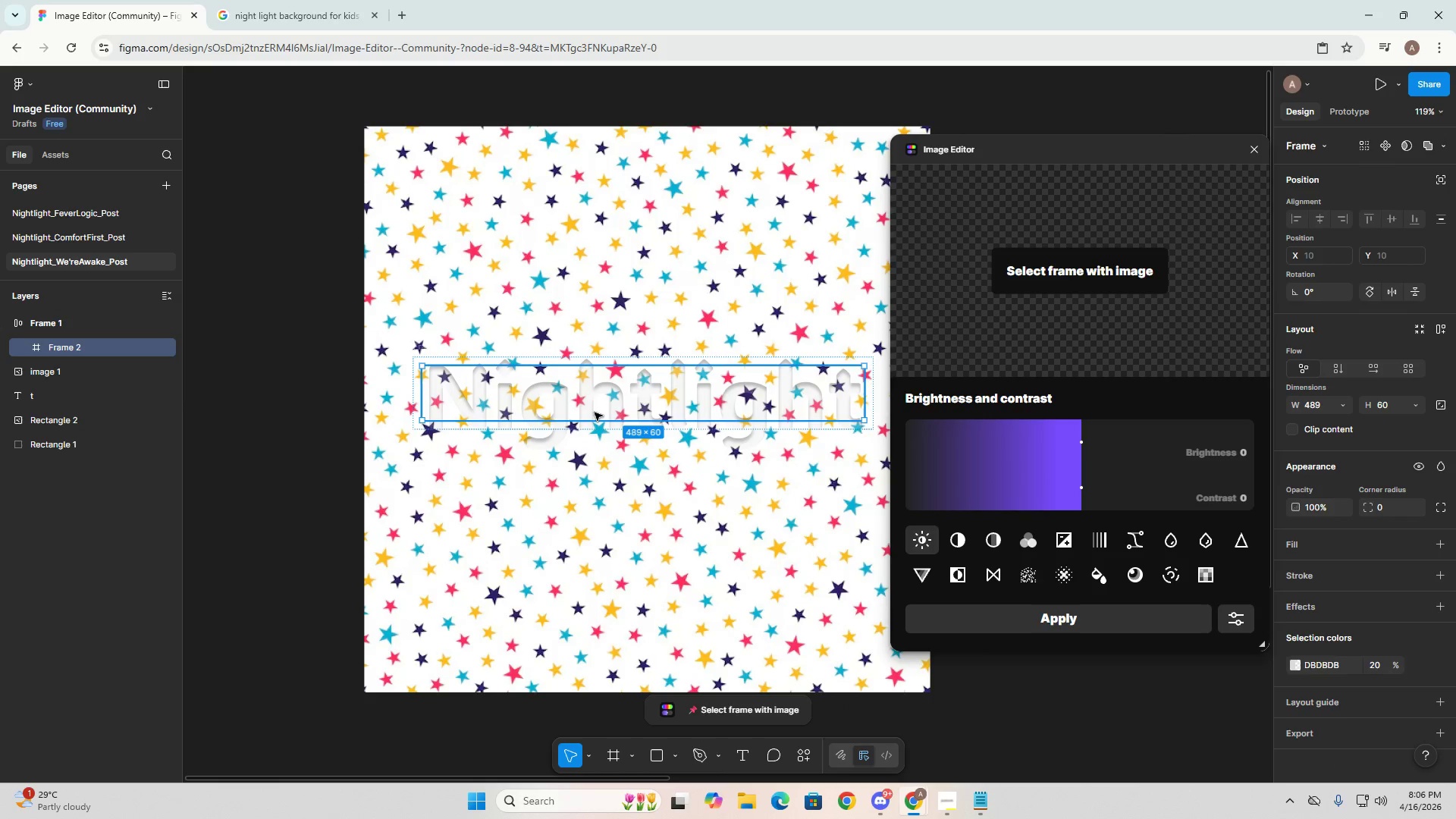 
triple_click([595, 413])
 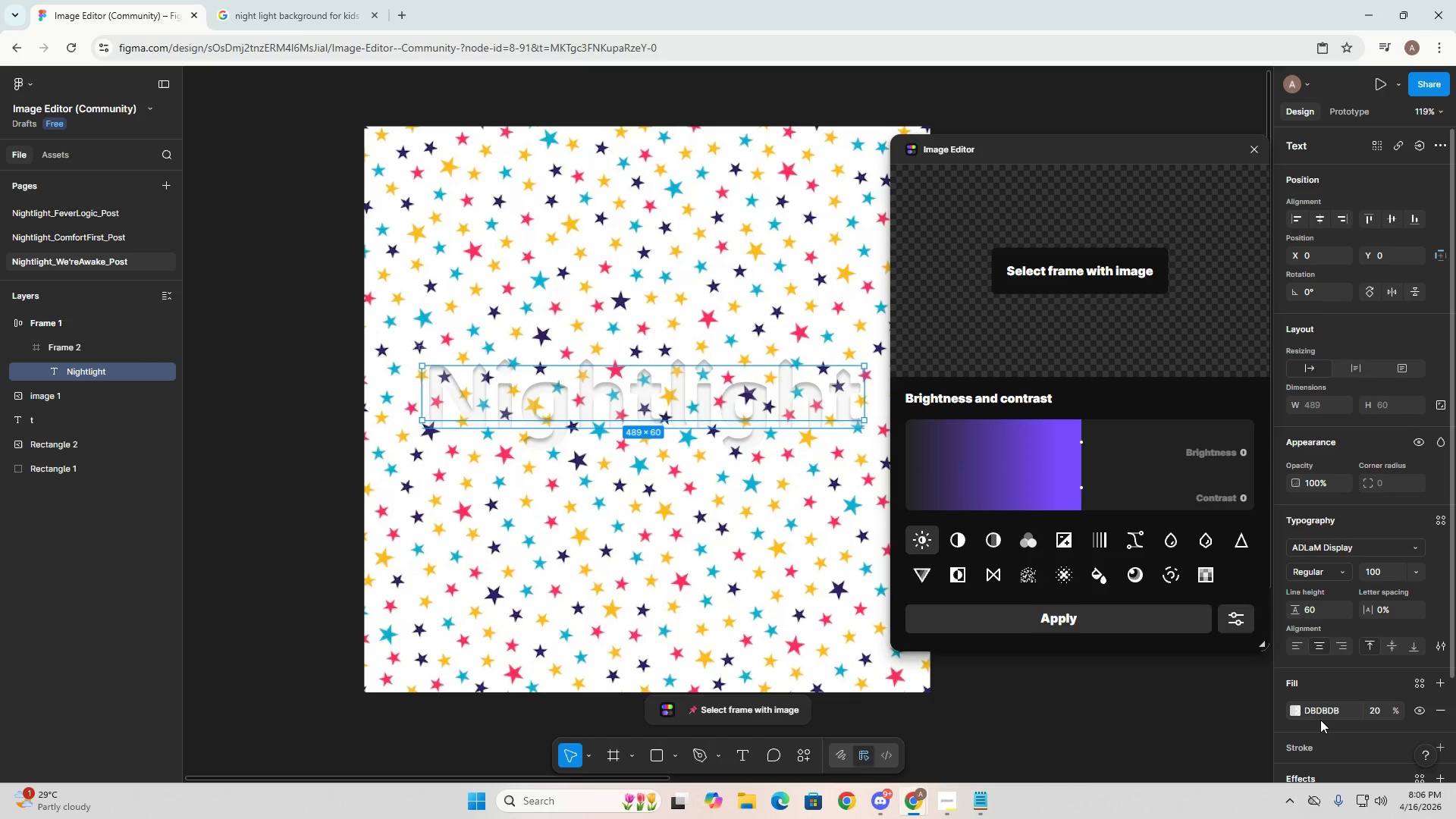 
scroll: coordinate [1316, 679], scroll_direction: down, amount: 4.0
 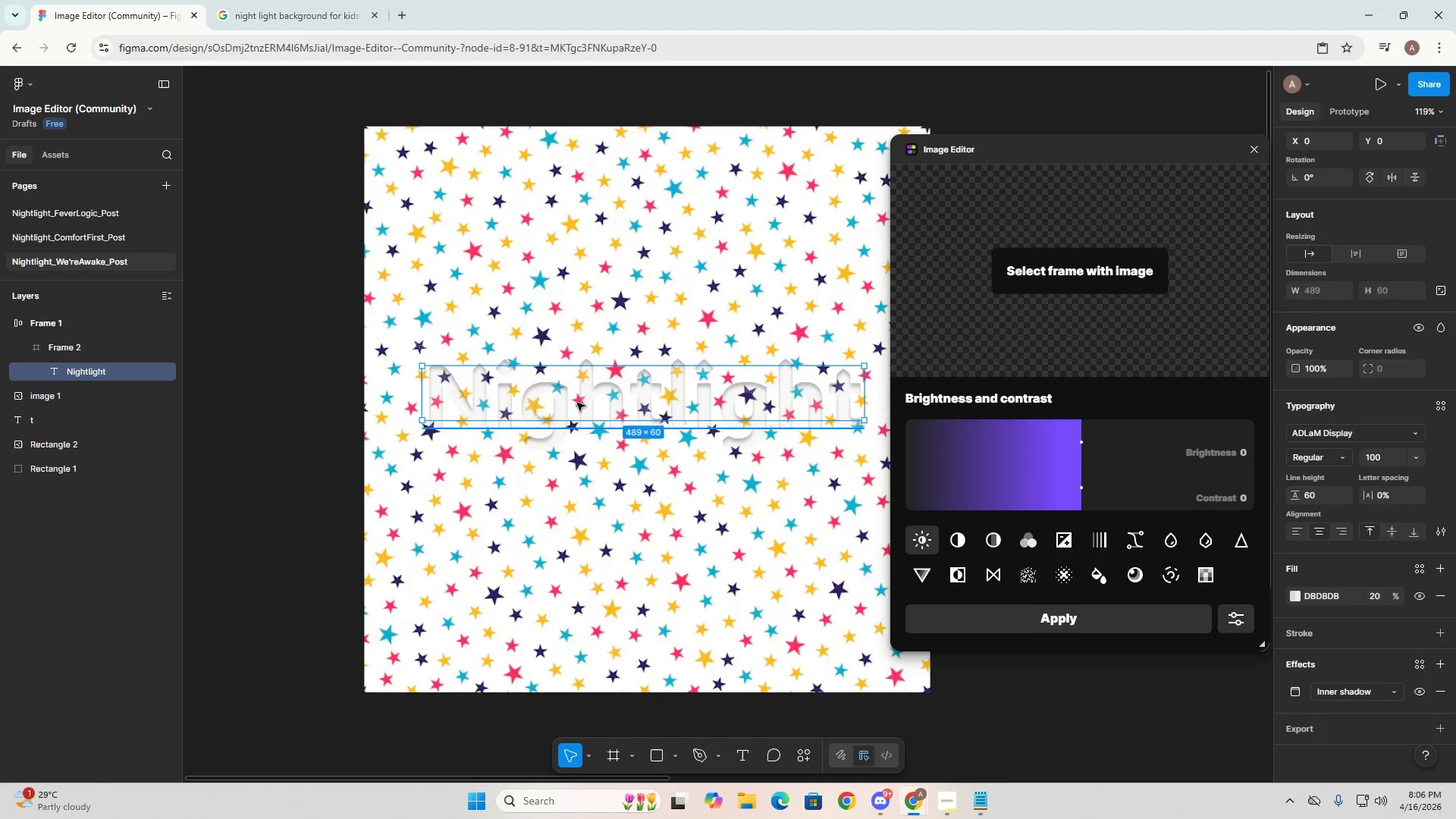 
left_click([90, 322])
 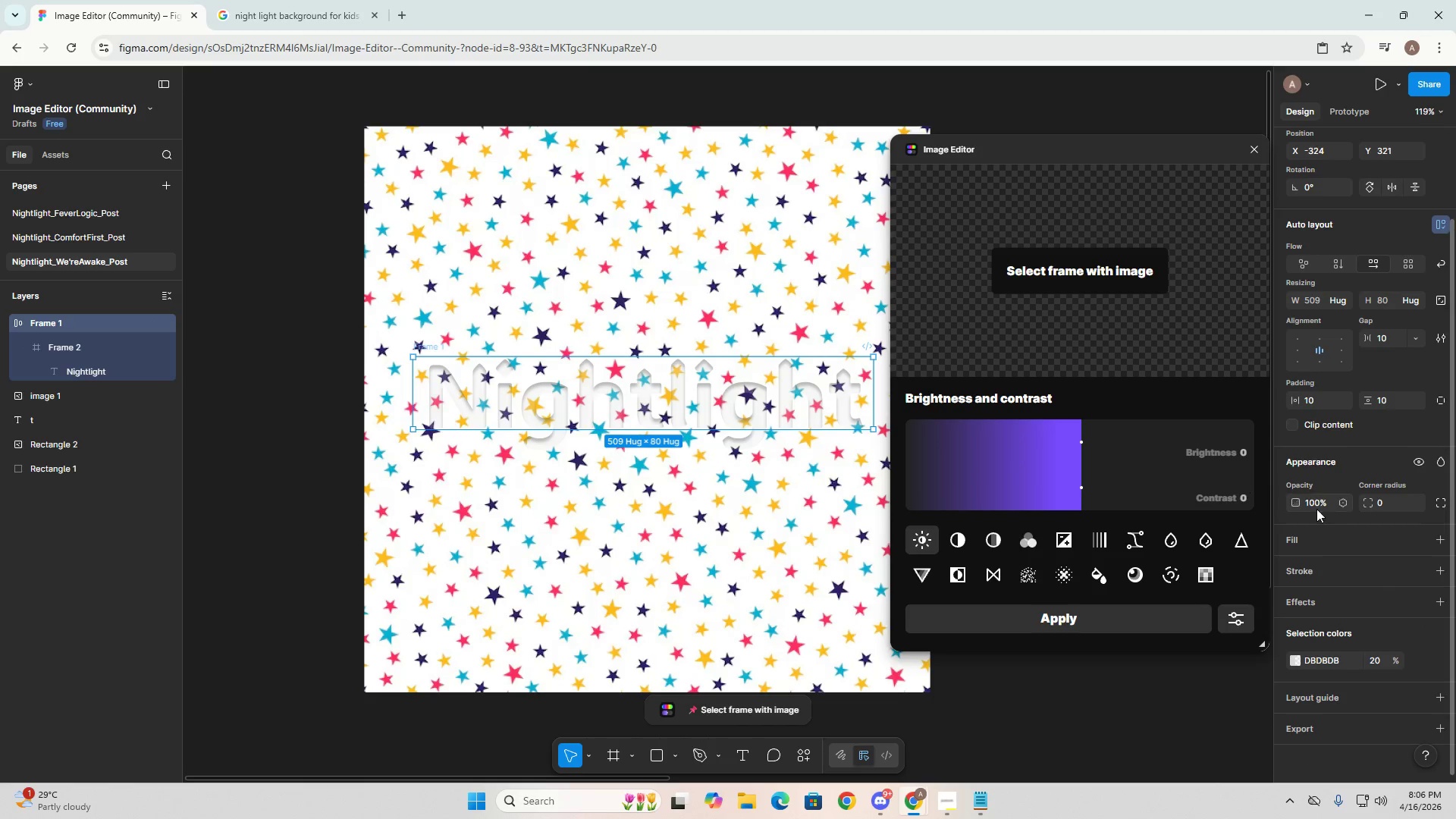 
scroll: coordinate [1341, 636], scroll_direction: down, amount: 2.0
 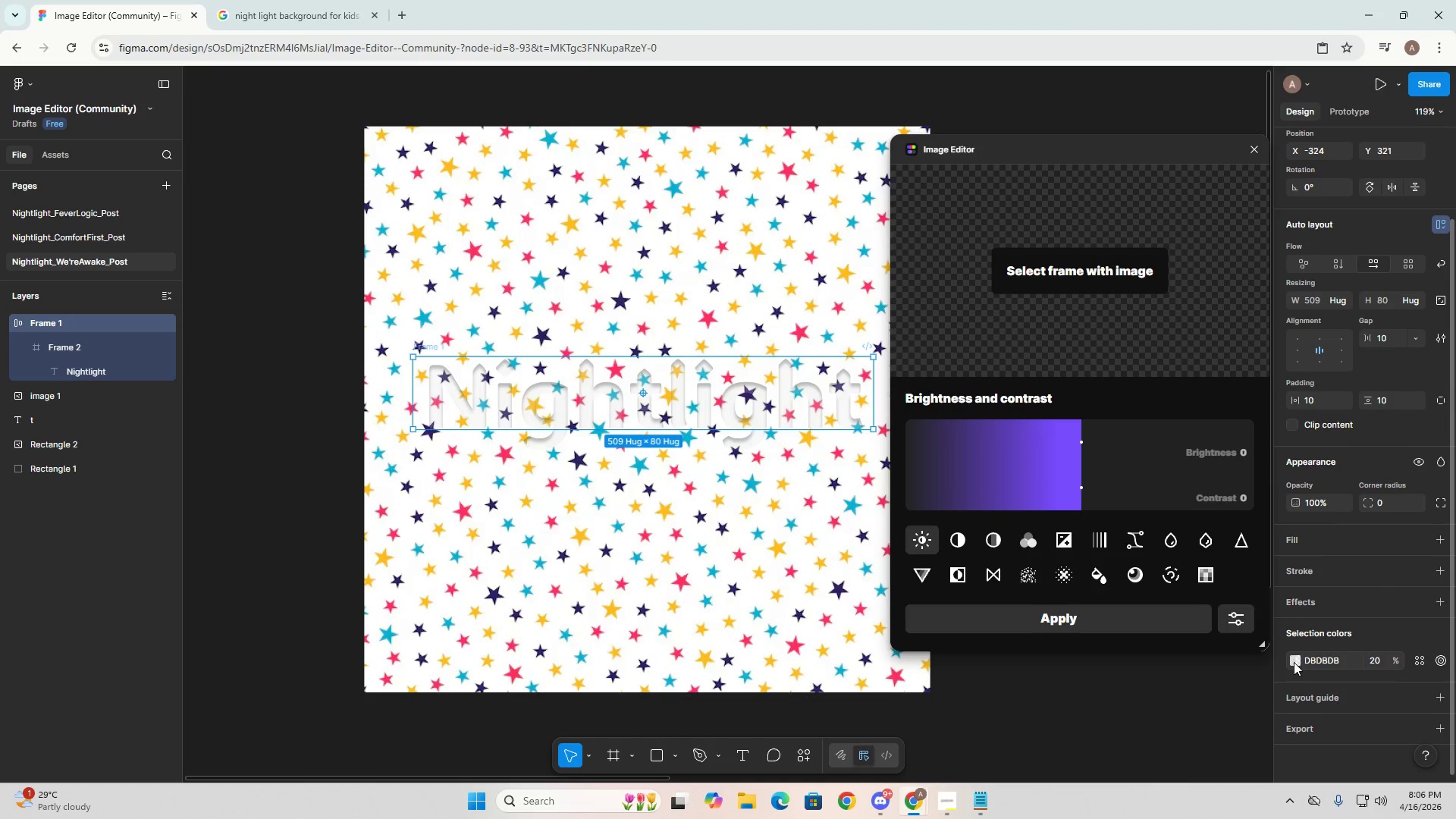 
left_click([1294, 662])
 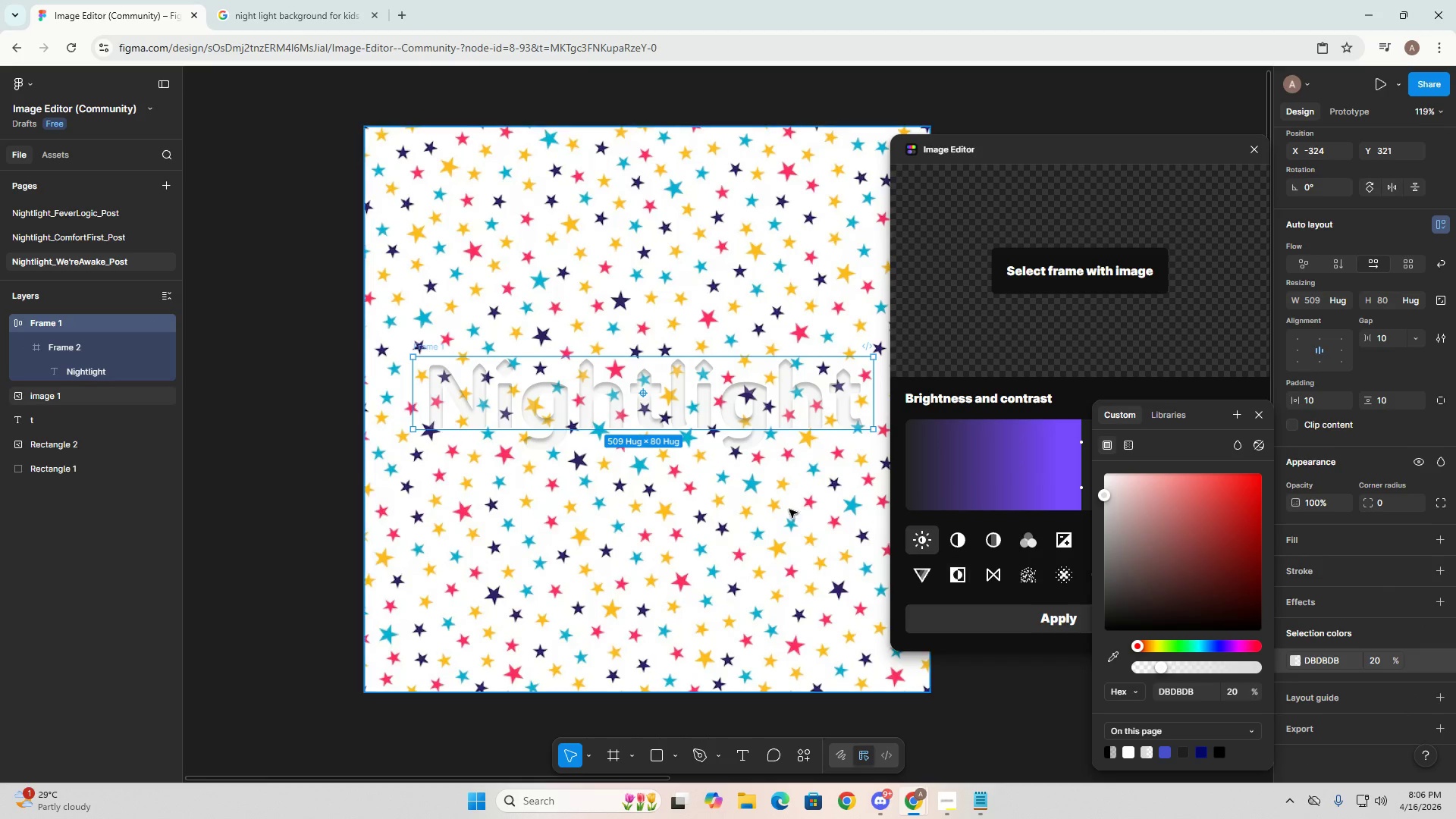 
double_click([661, 404])
 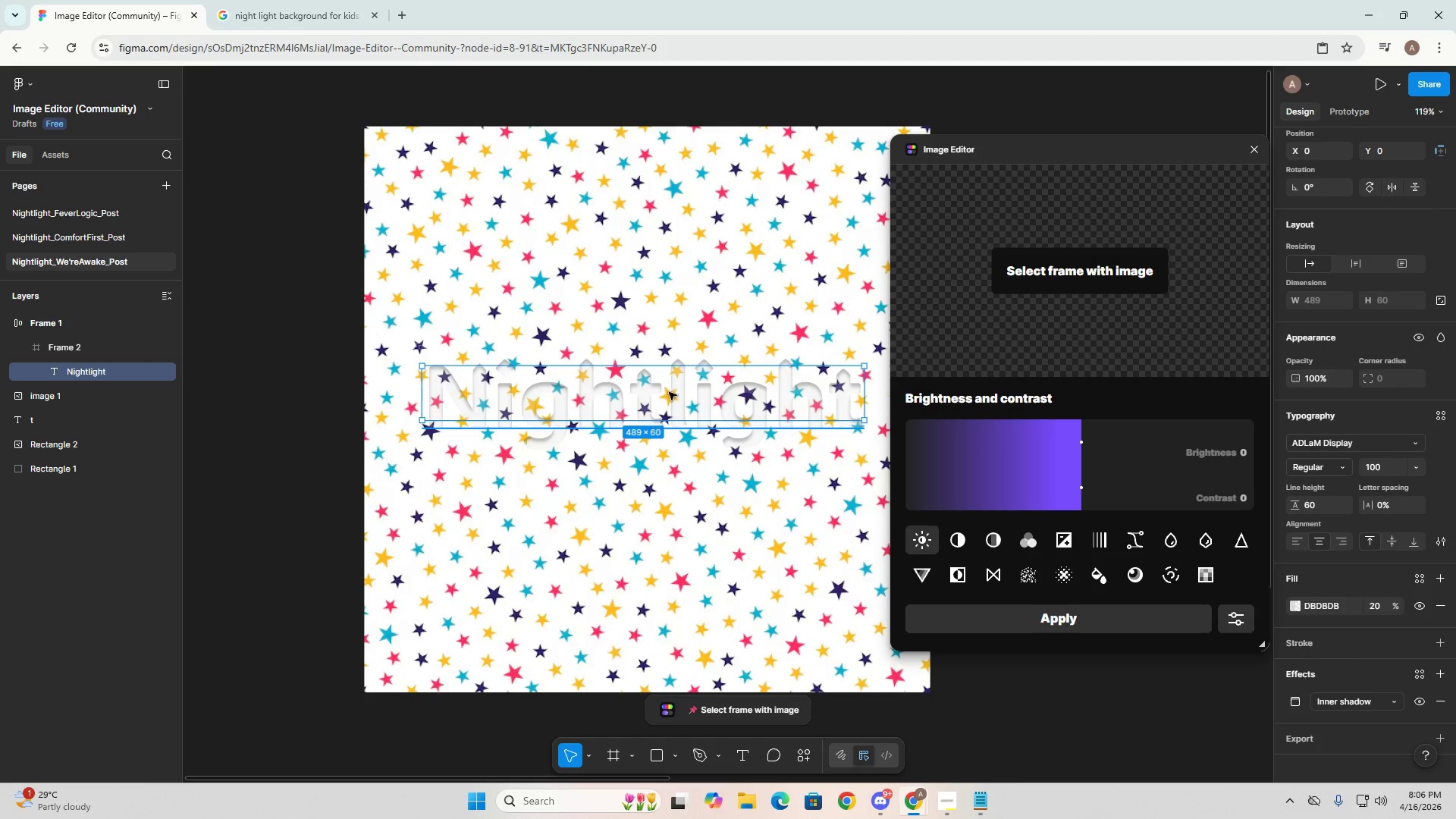 
double_click([678, 397])
 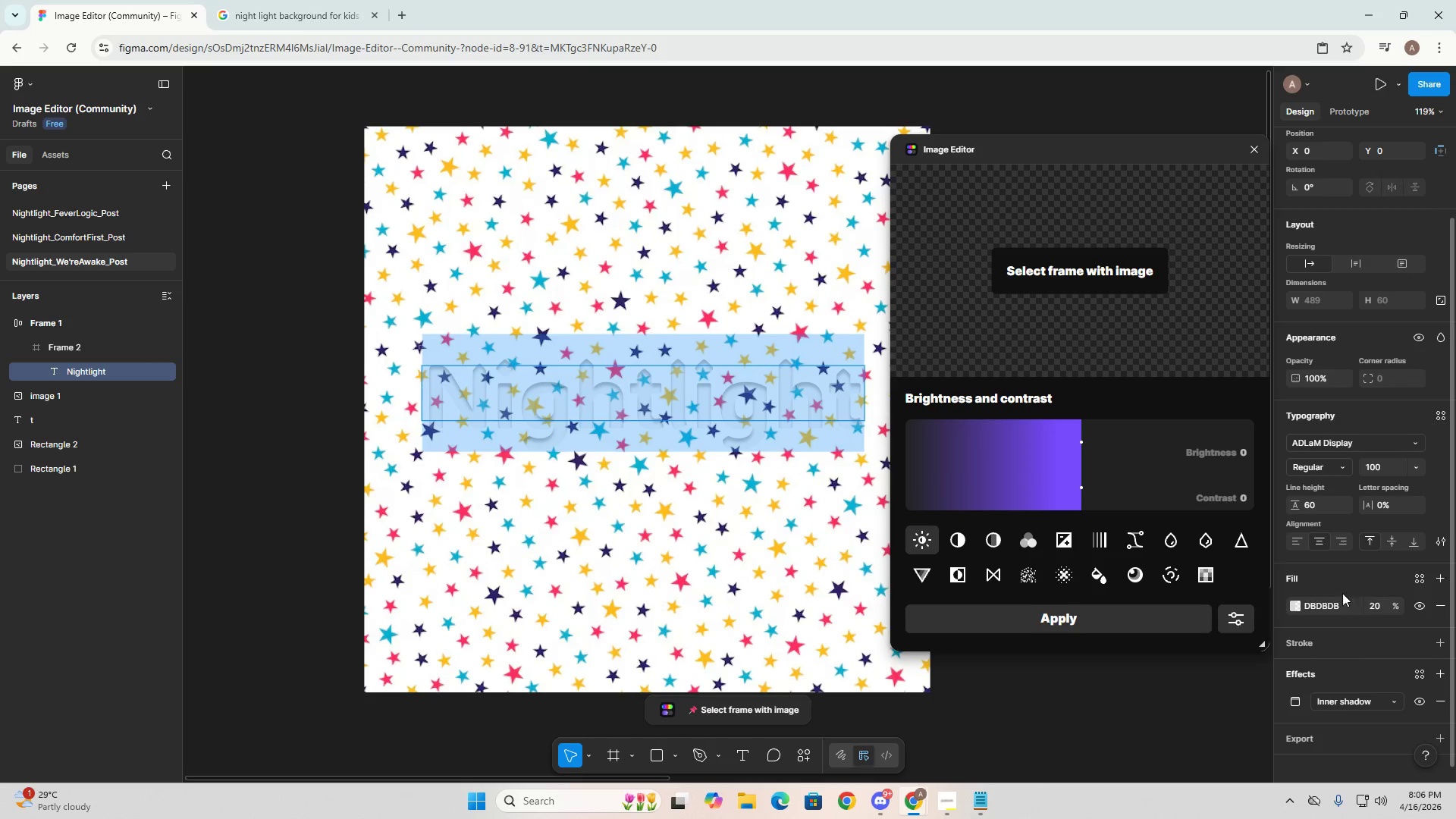 
left_click([1298, 604])
 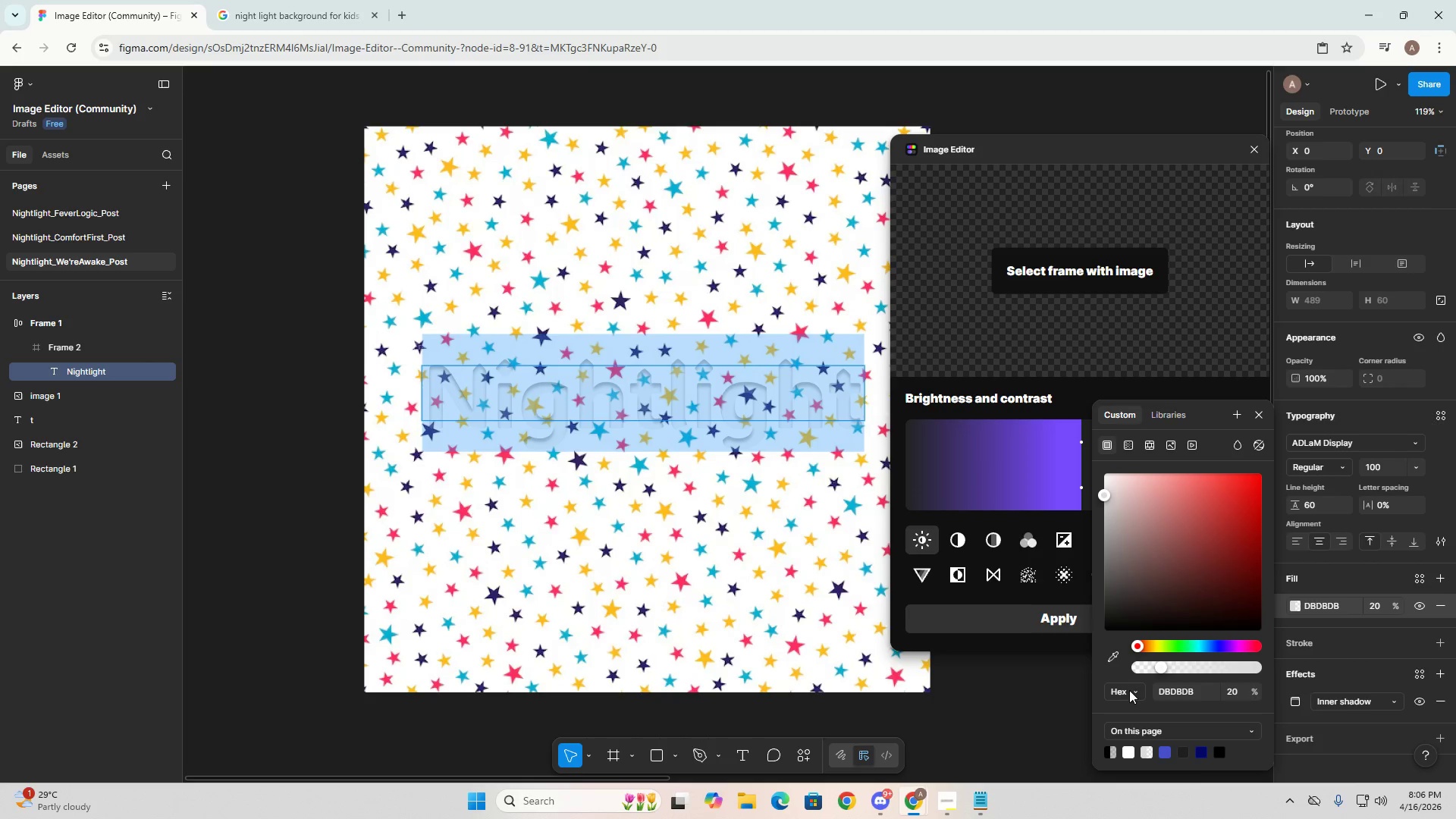 
left_click([1132, 689])
 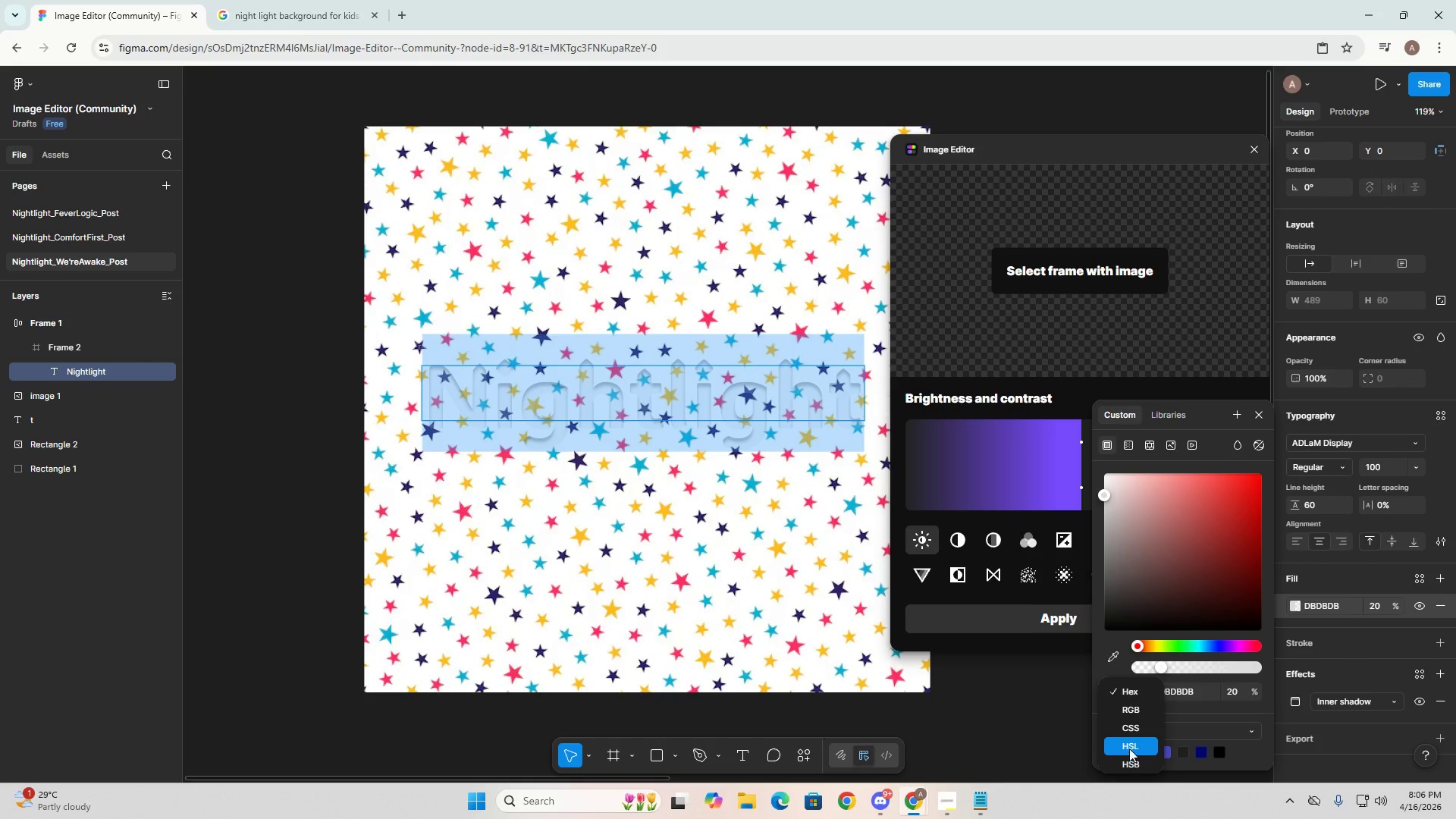 
left_click([1114, 668])
 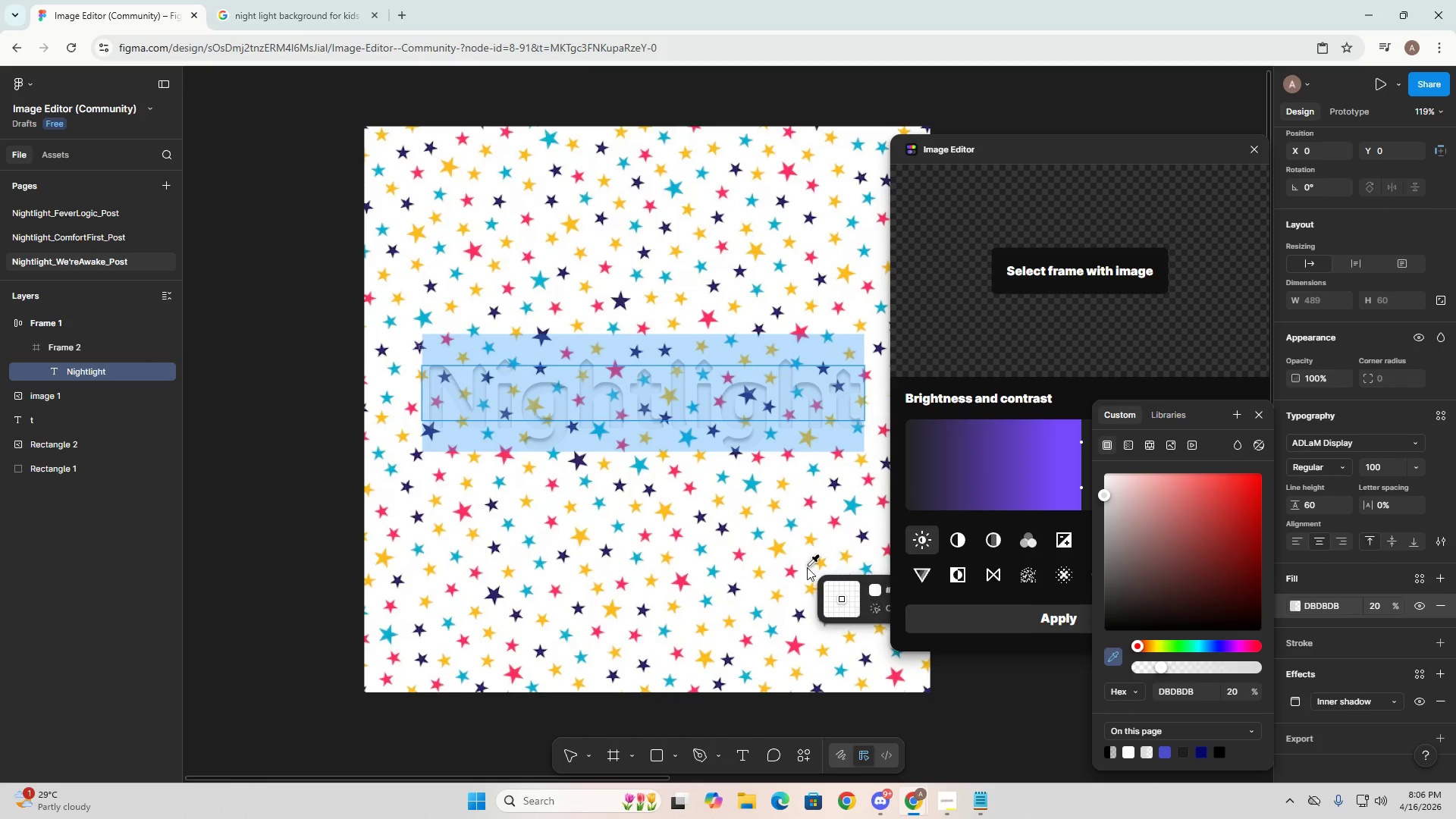 
left_click([792, 571])
 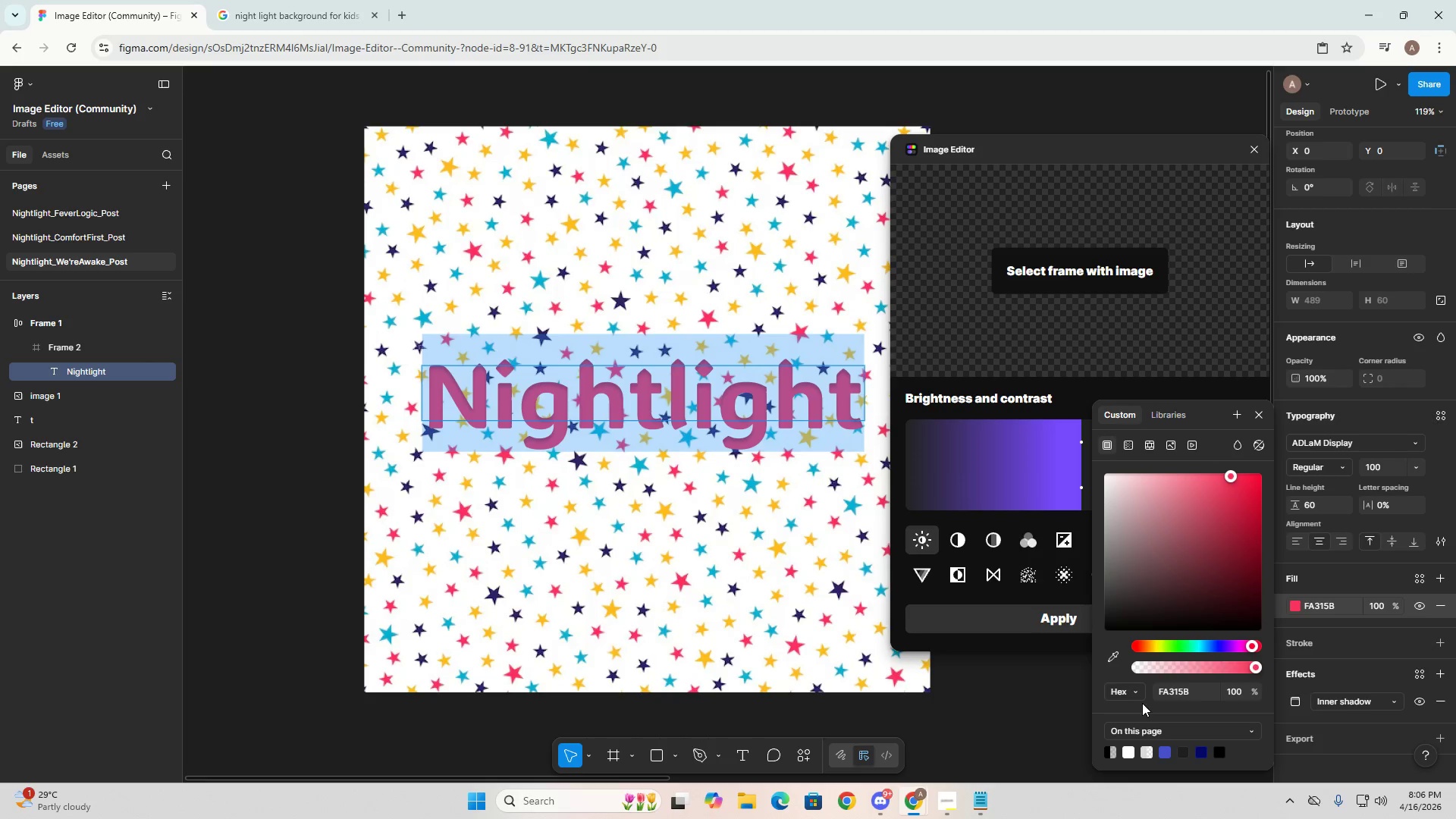 
key(Control+Z)
 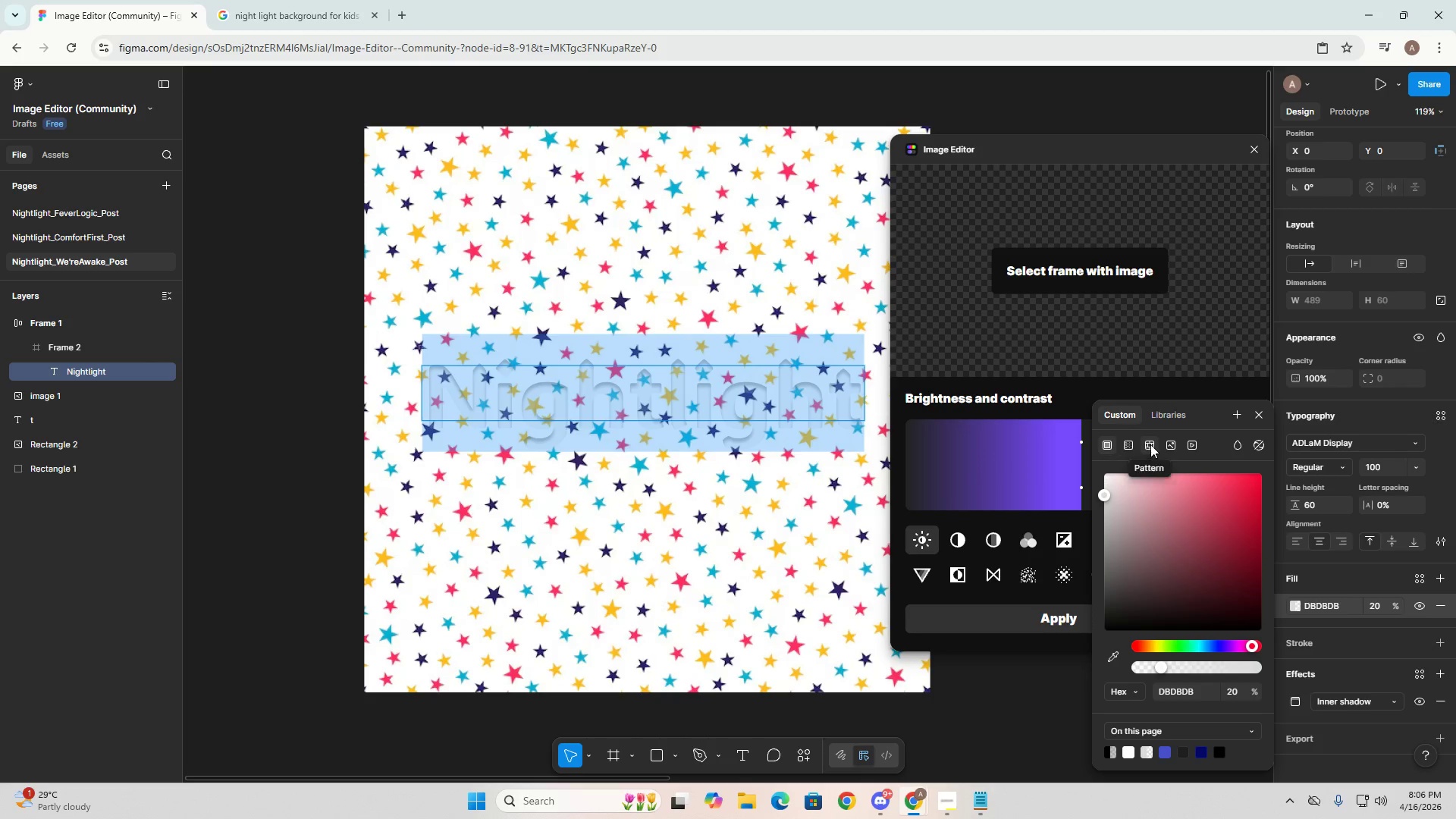 
left_click([1163, 444])
 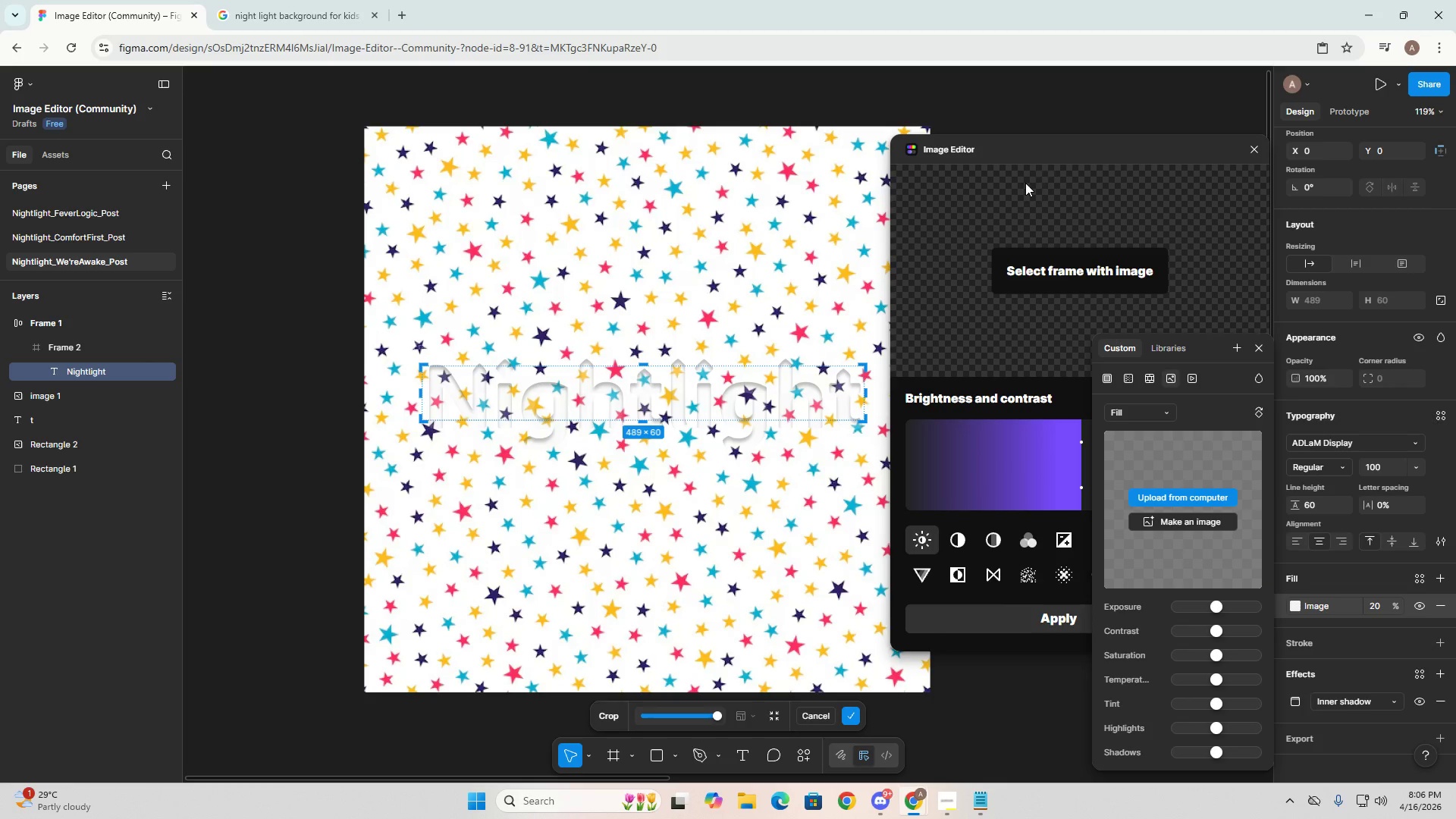 
left_click([1248, 155])
 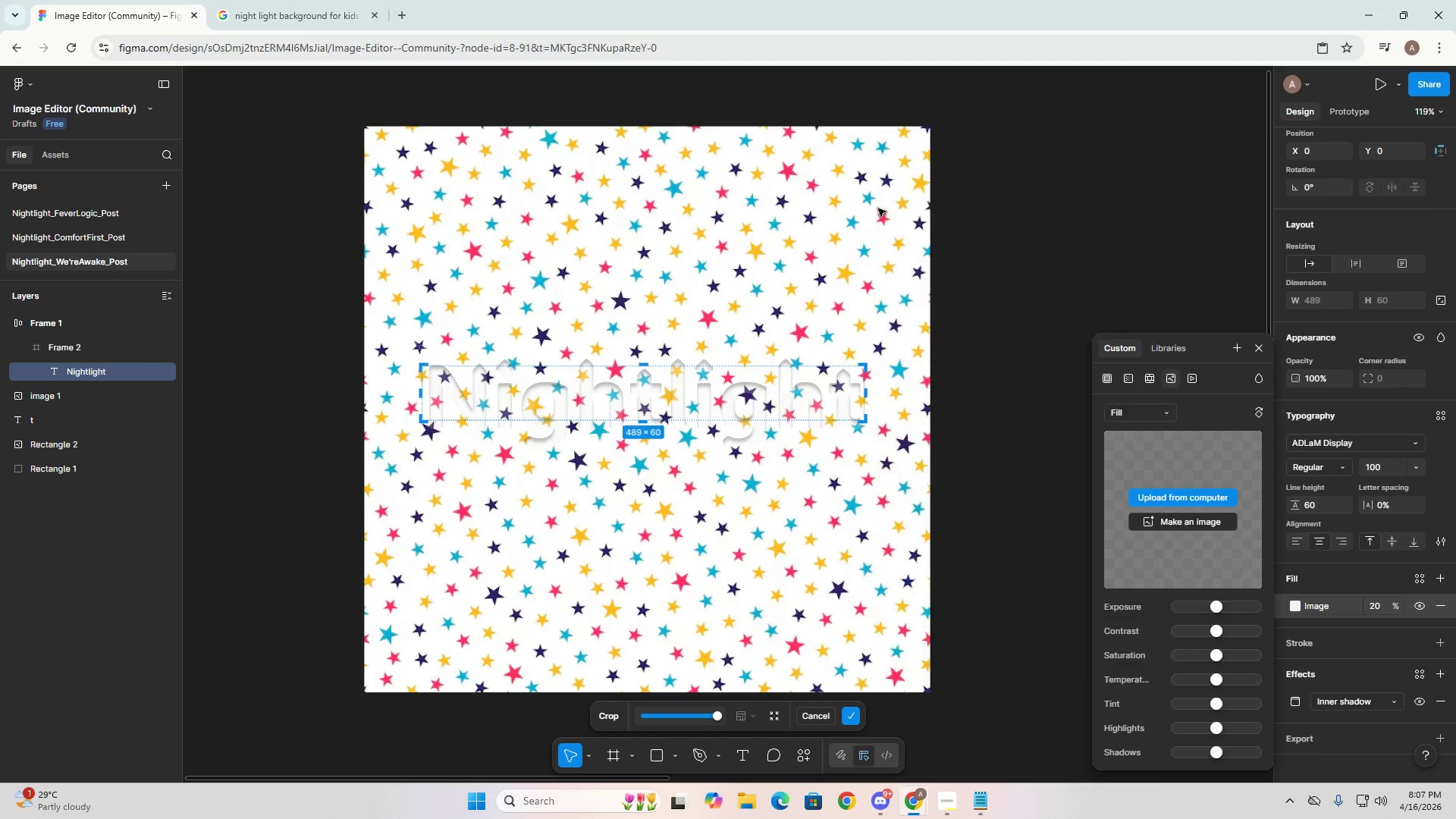 
left_click_drag(start_coordinate=[672, 267], to_coordinate=[676, 267])
 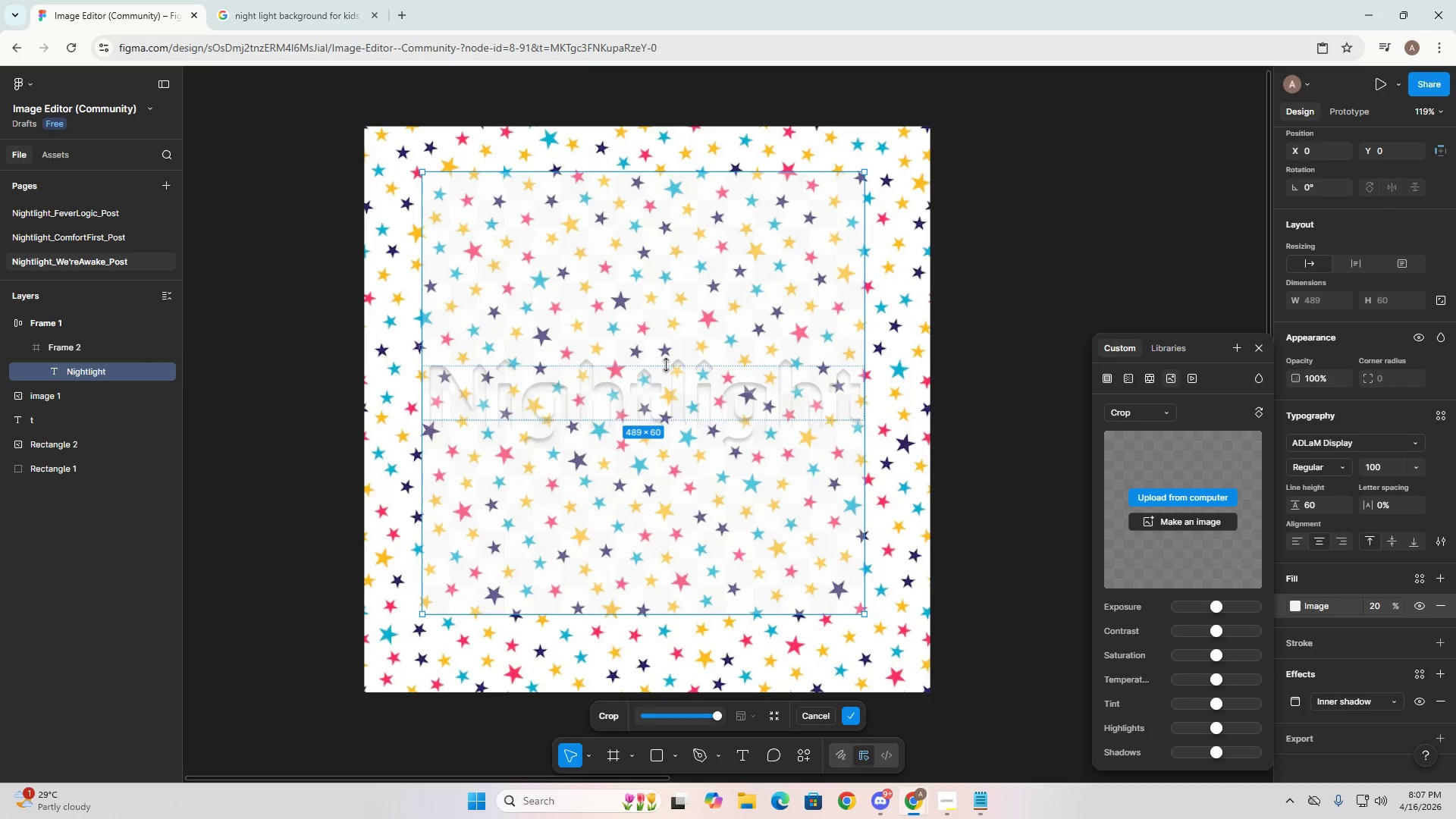 
triple_click([661, 375])
 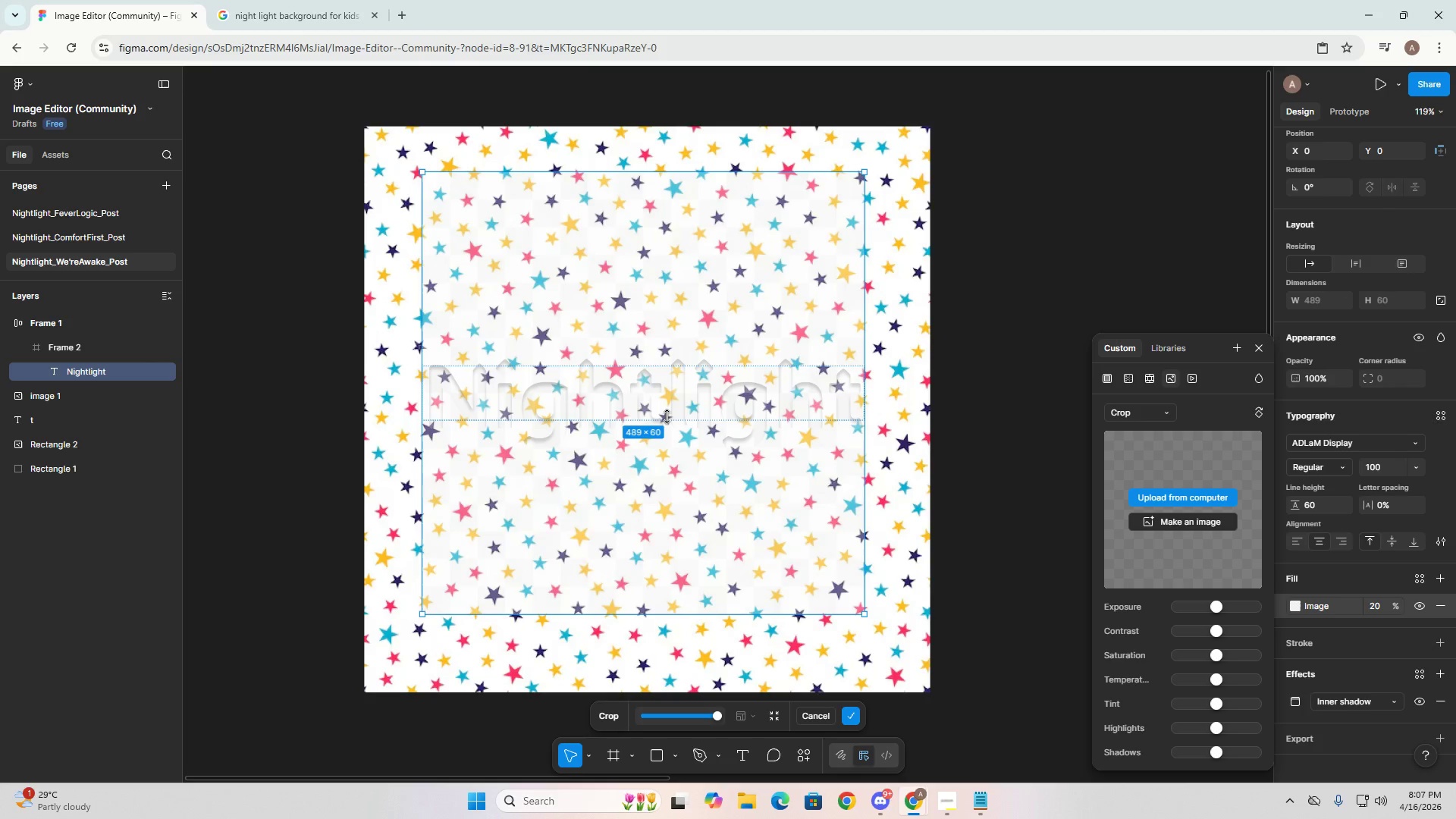 
key(Backspace)
 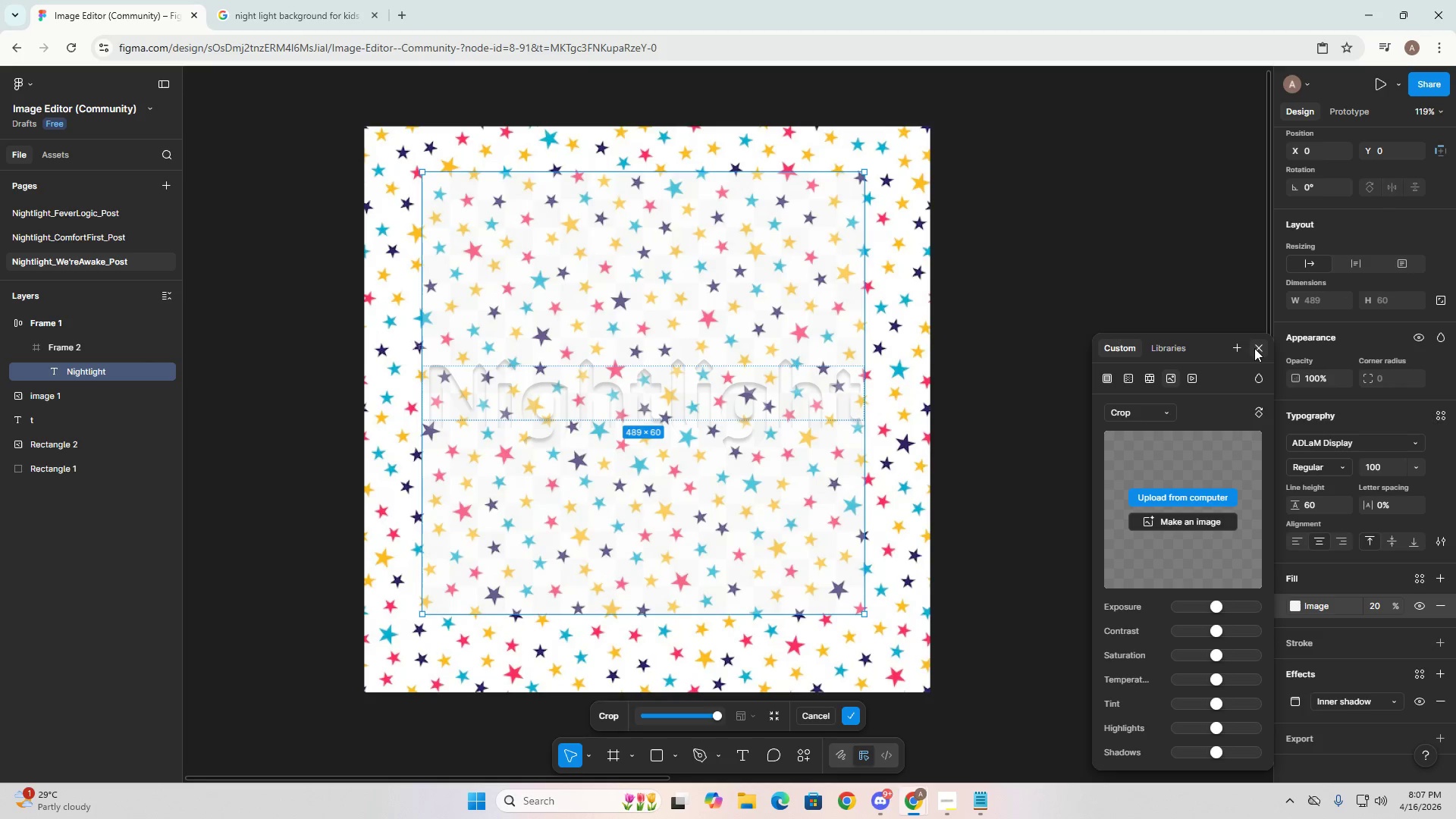 
double_click([621, 488])
 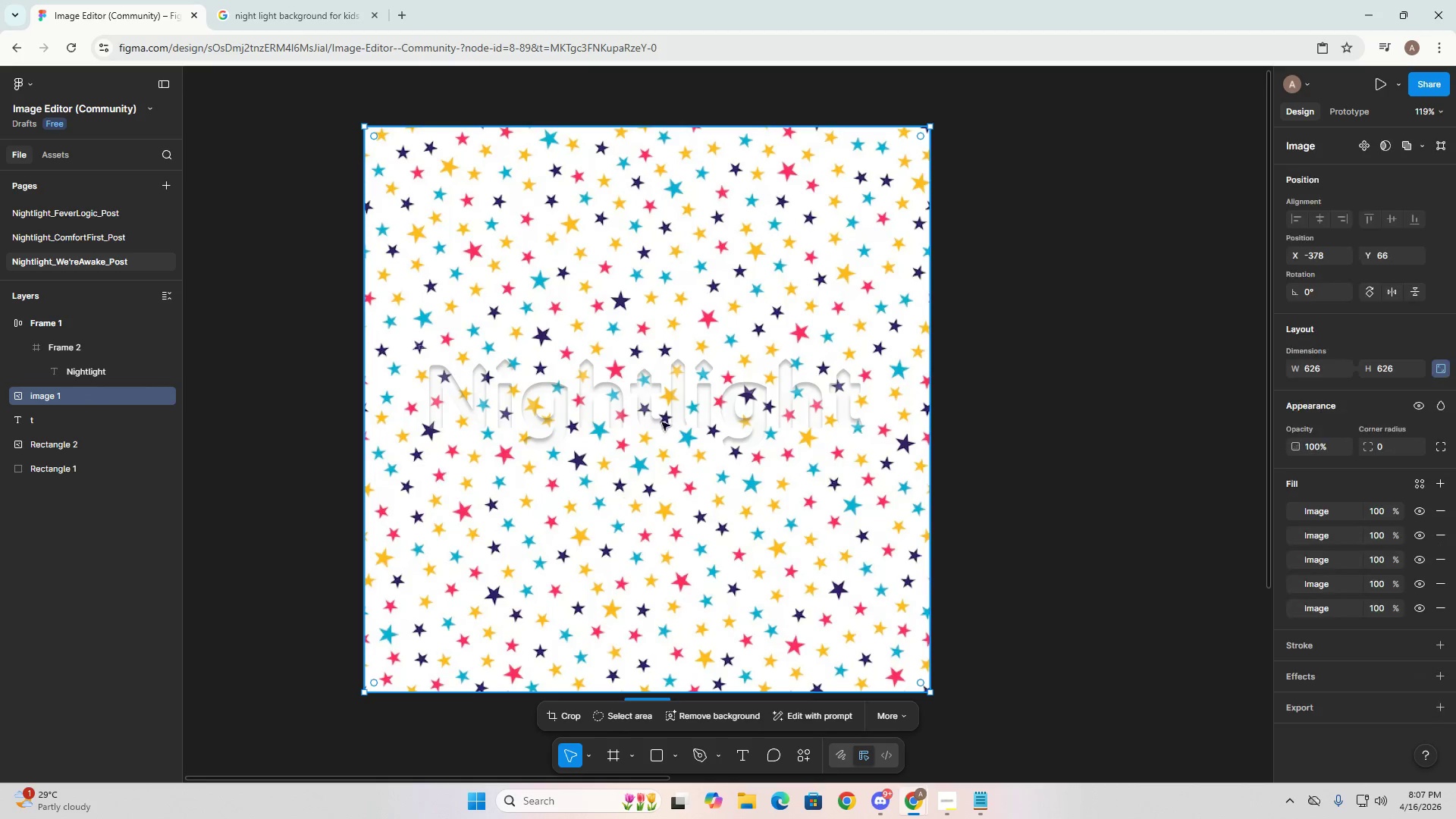 
triple_click([676, 399])
 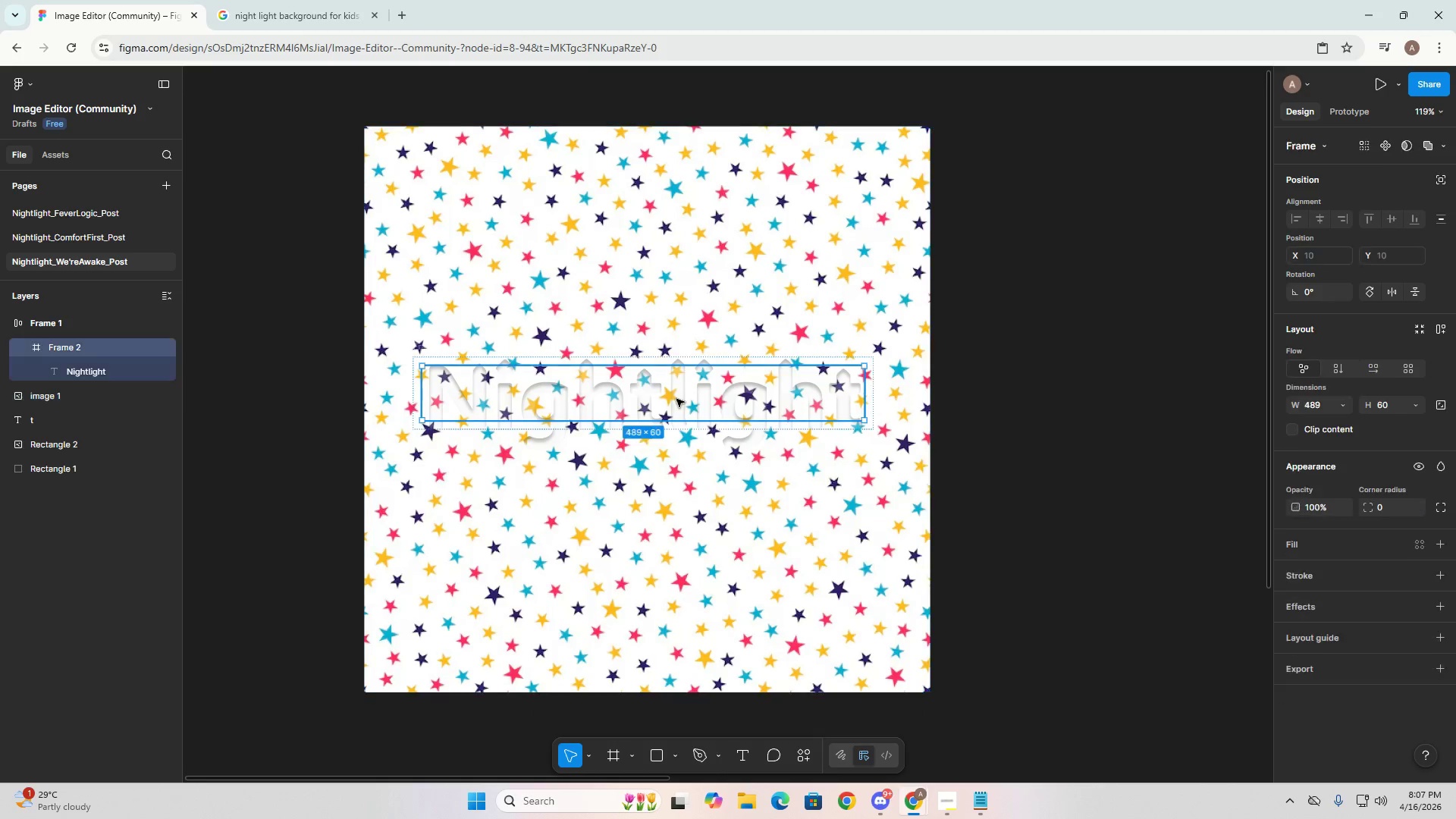 
key(Backspace)
 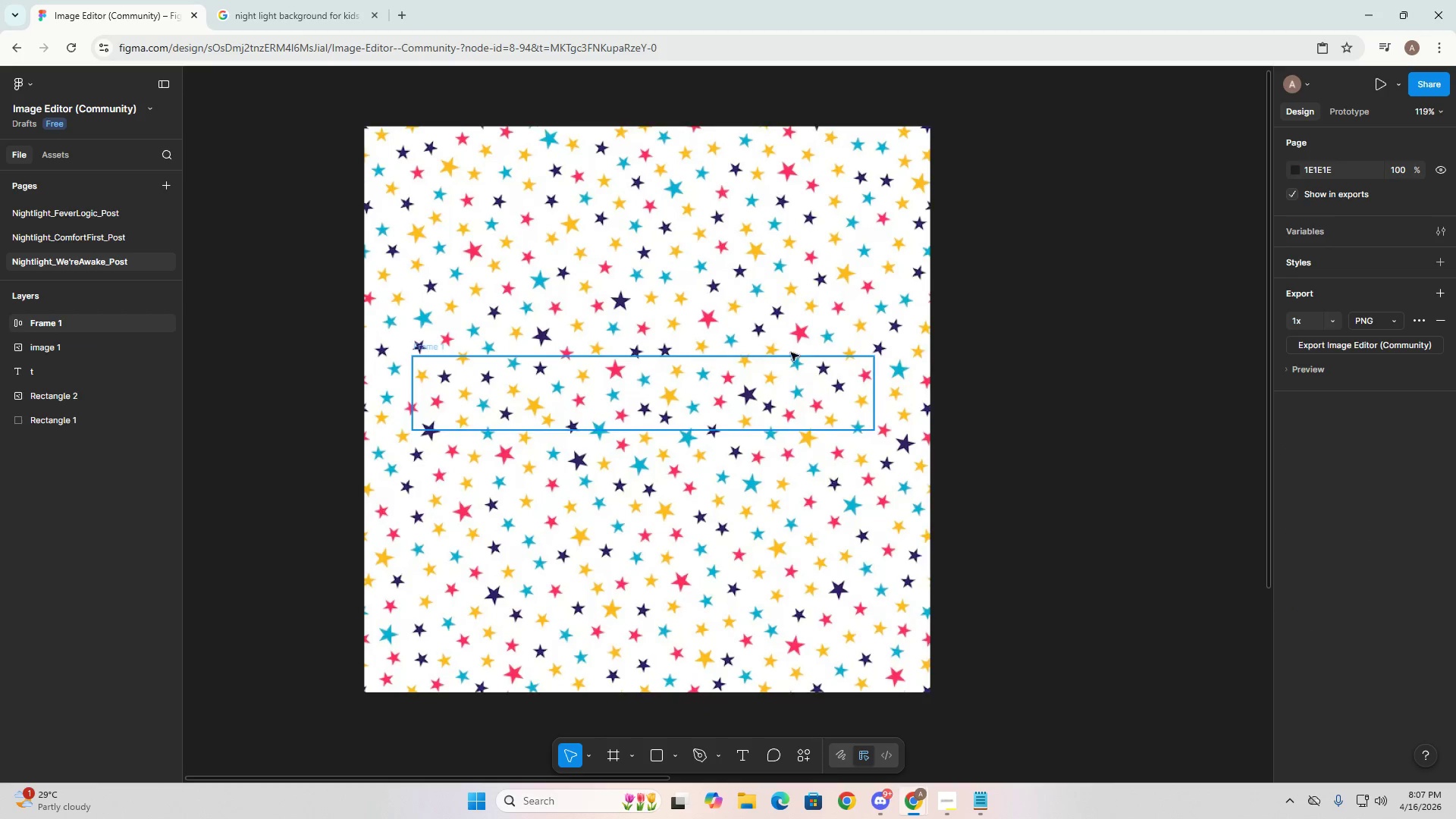 
left_click([852, 224])
 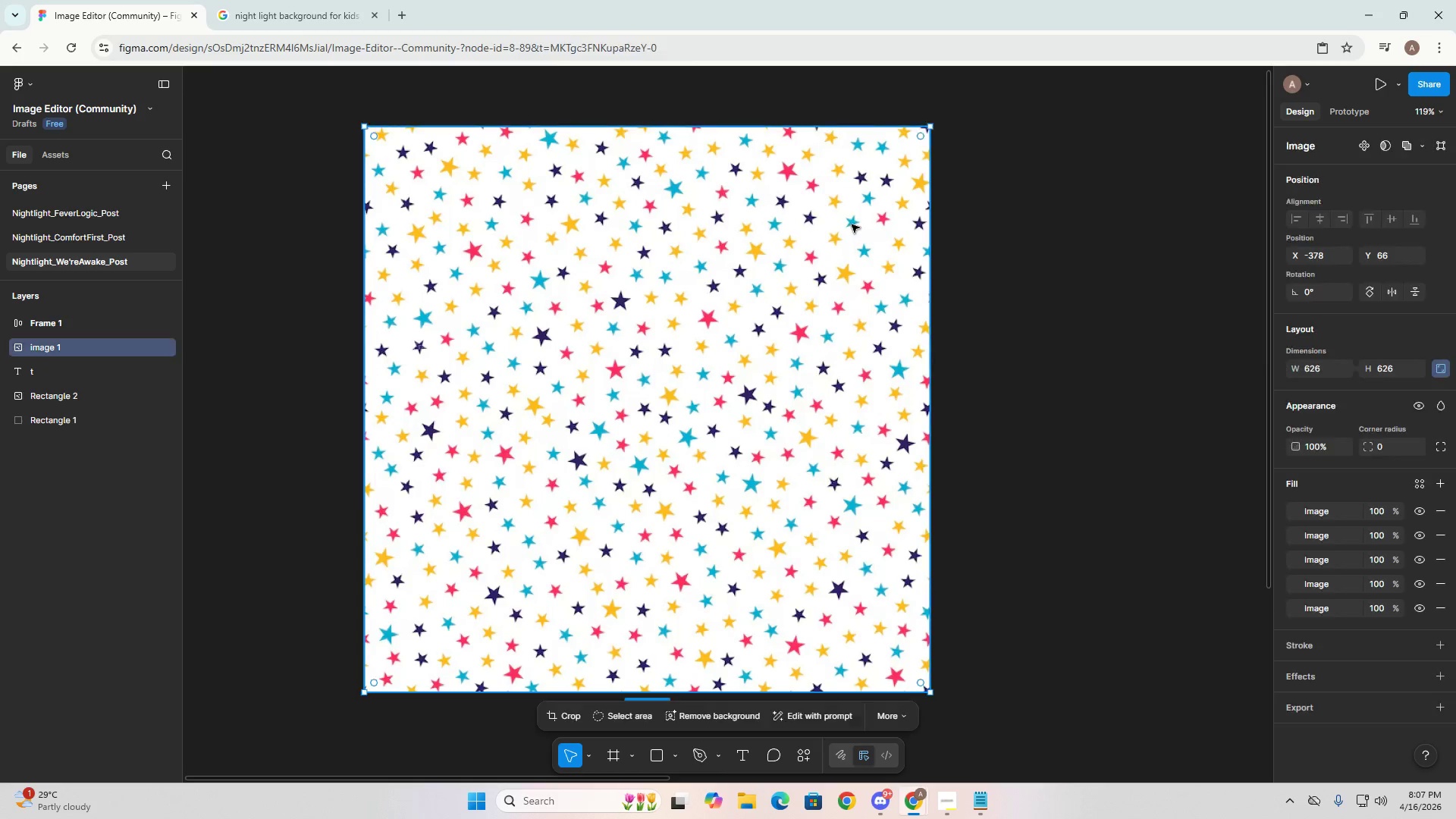 
key(Backspace)
 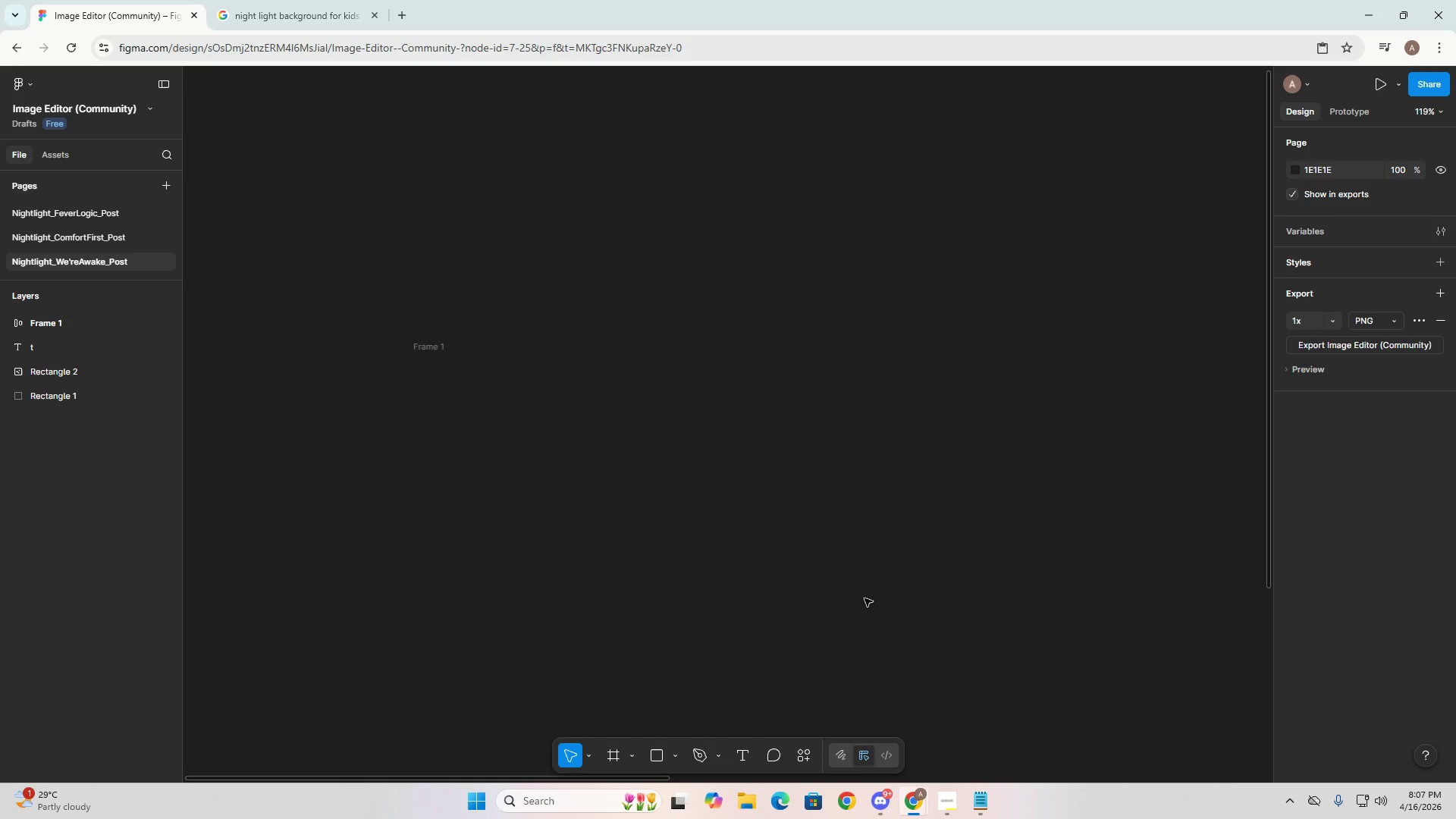 
hold_key(key=Space, duration=0.73)
 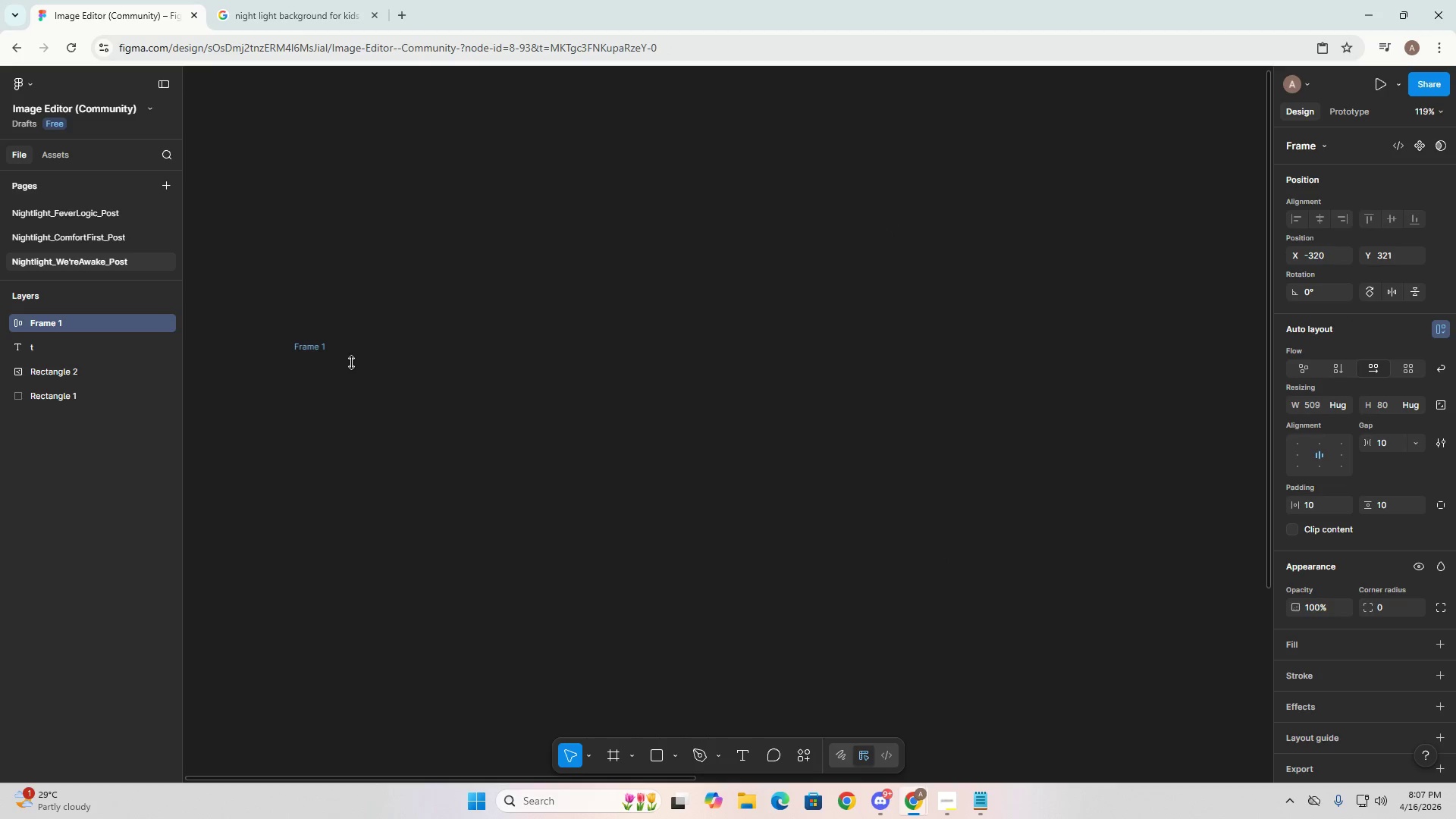 
left_click_drag(start_coordinate=[945, 551], to_coordinate=[822, 551])
 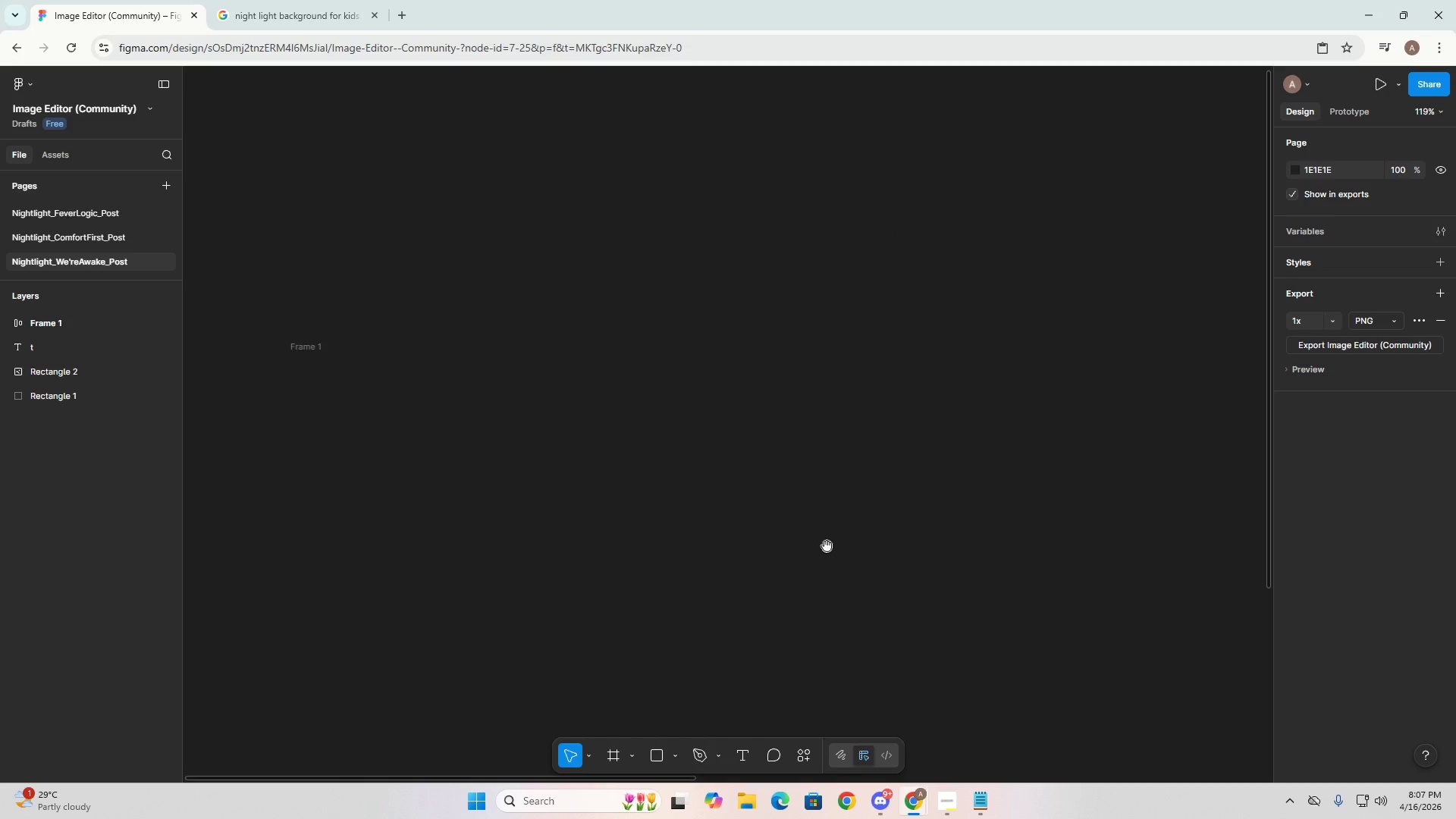 
hold_key(key=Space, duration=15.25)
 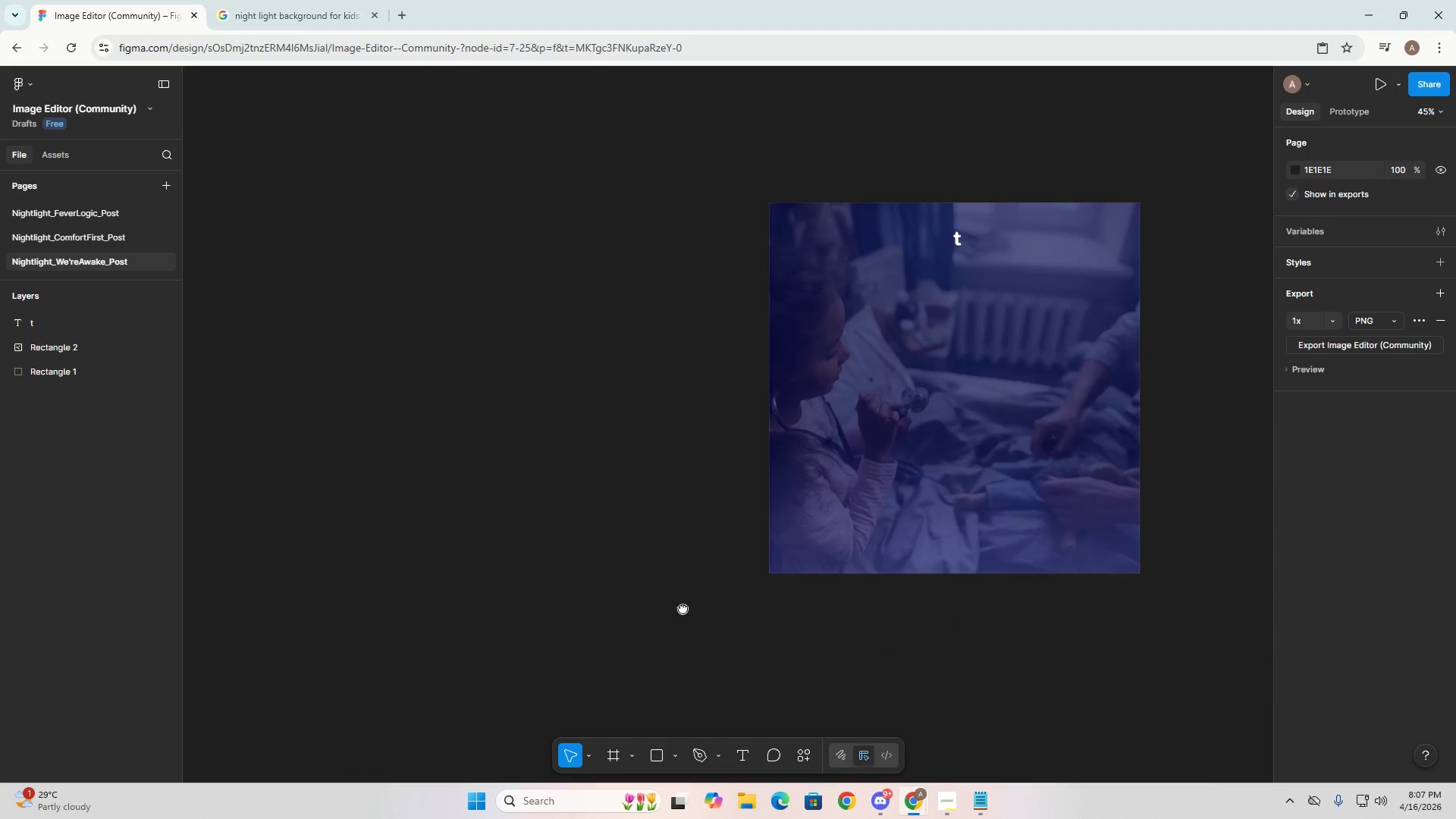 
left_click_drag(start_coordinate=[293, 355], to_coordinate=[297, 355])
 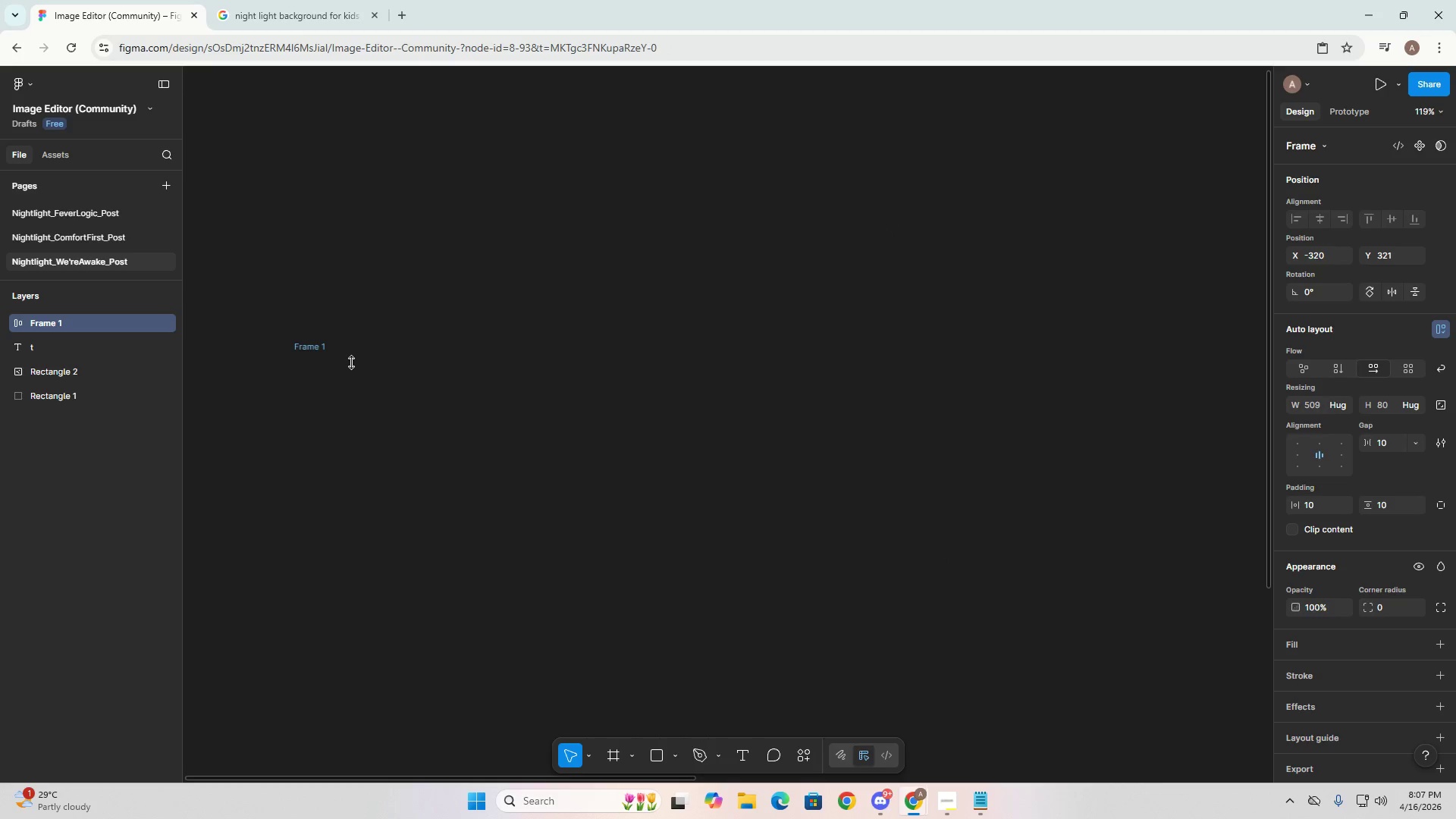 
left_click([362, 365])
 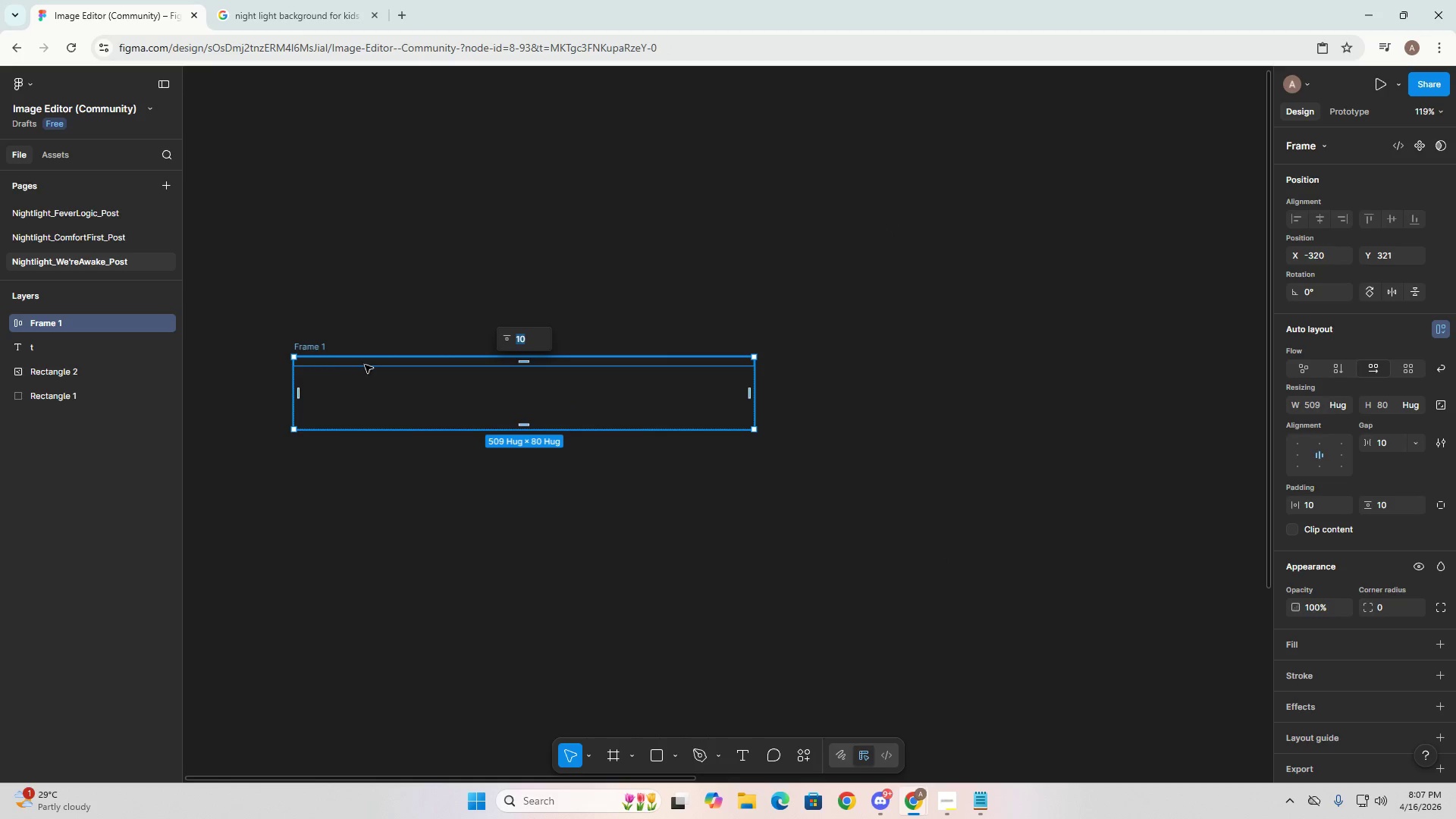 
key(Backspace)
 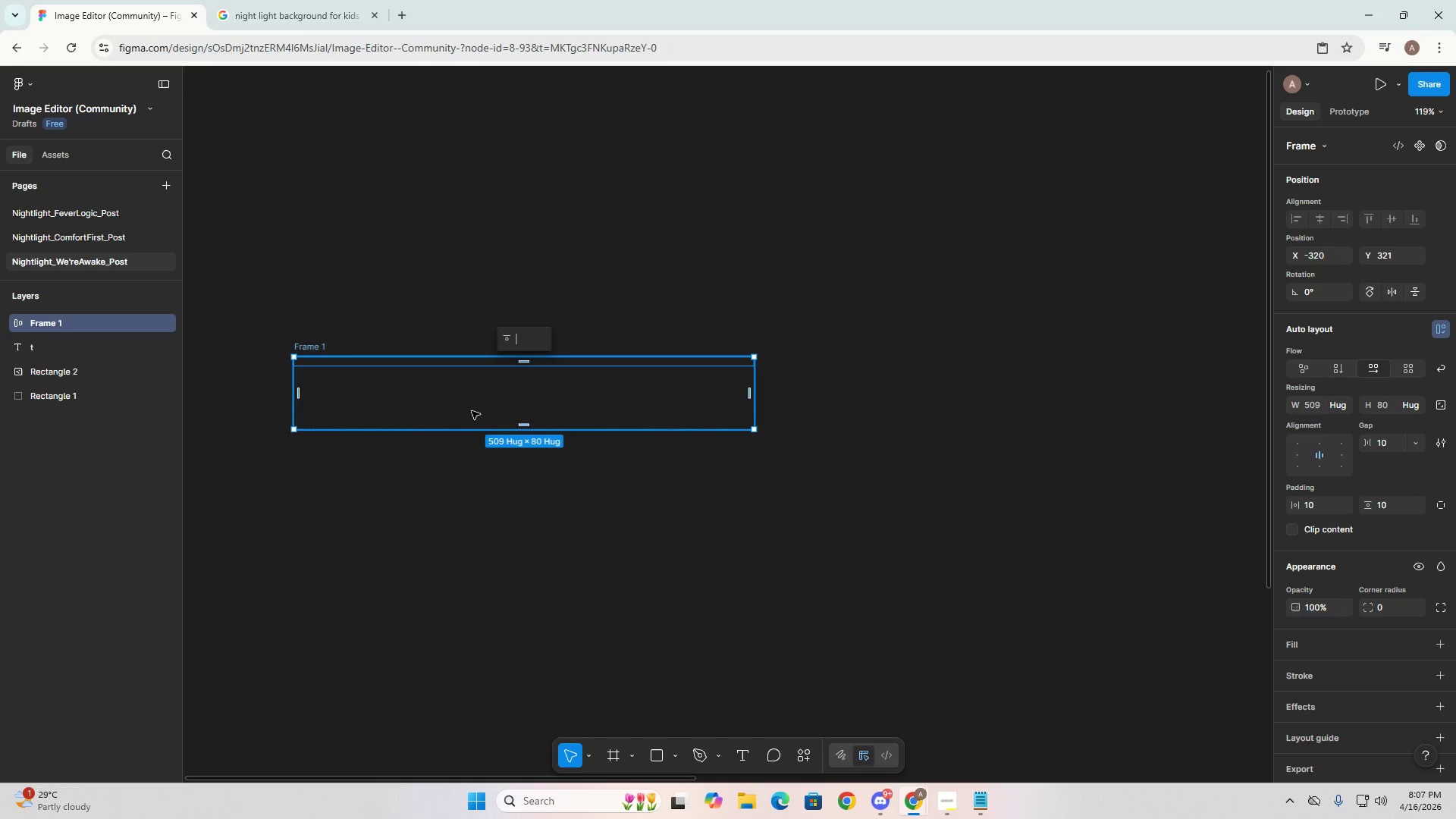 
left_click([472, 407])
 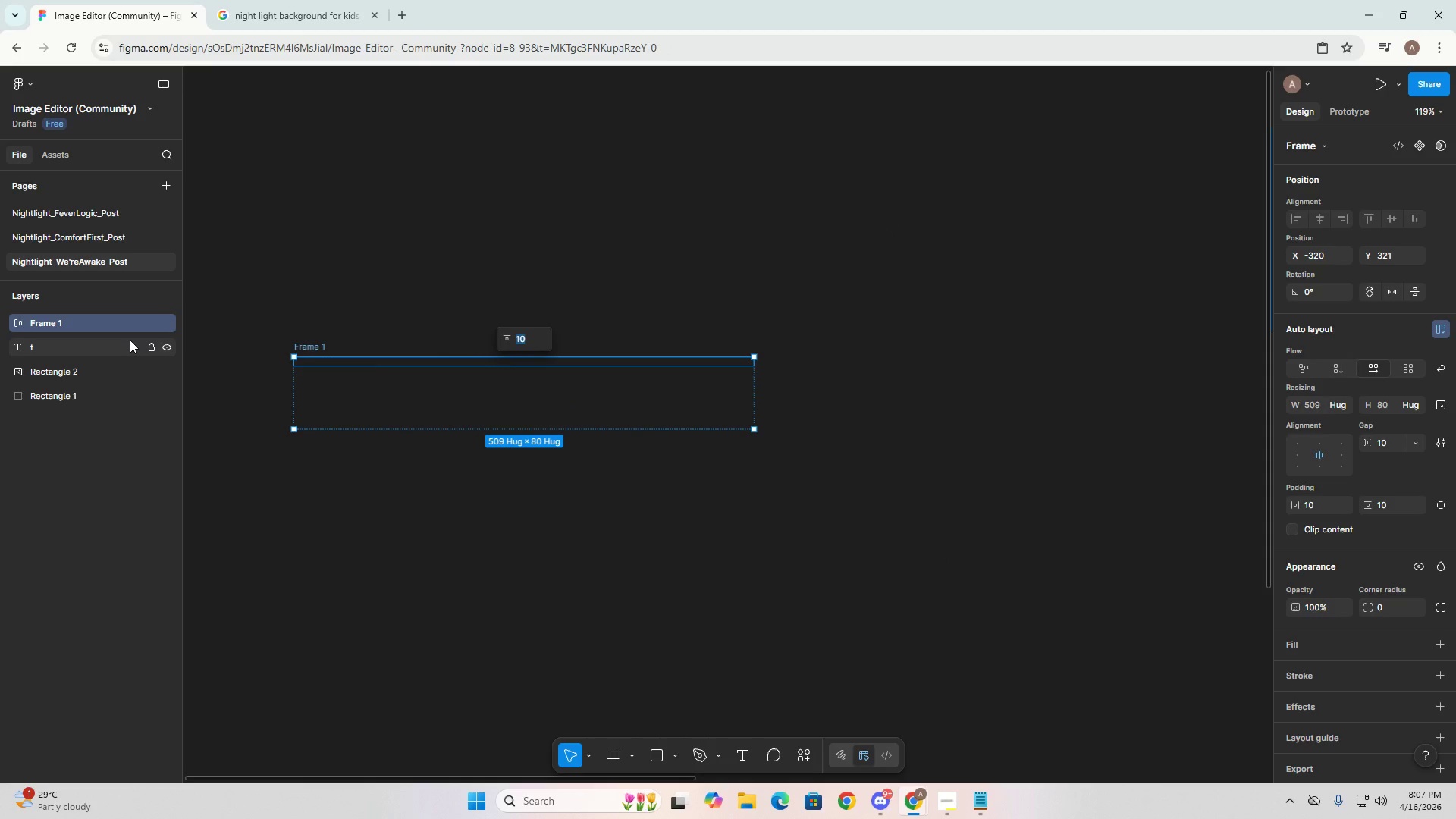 
key(Delete)
 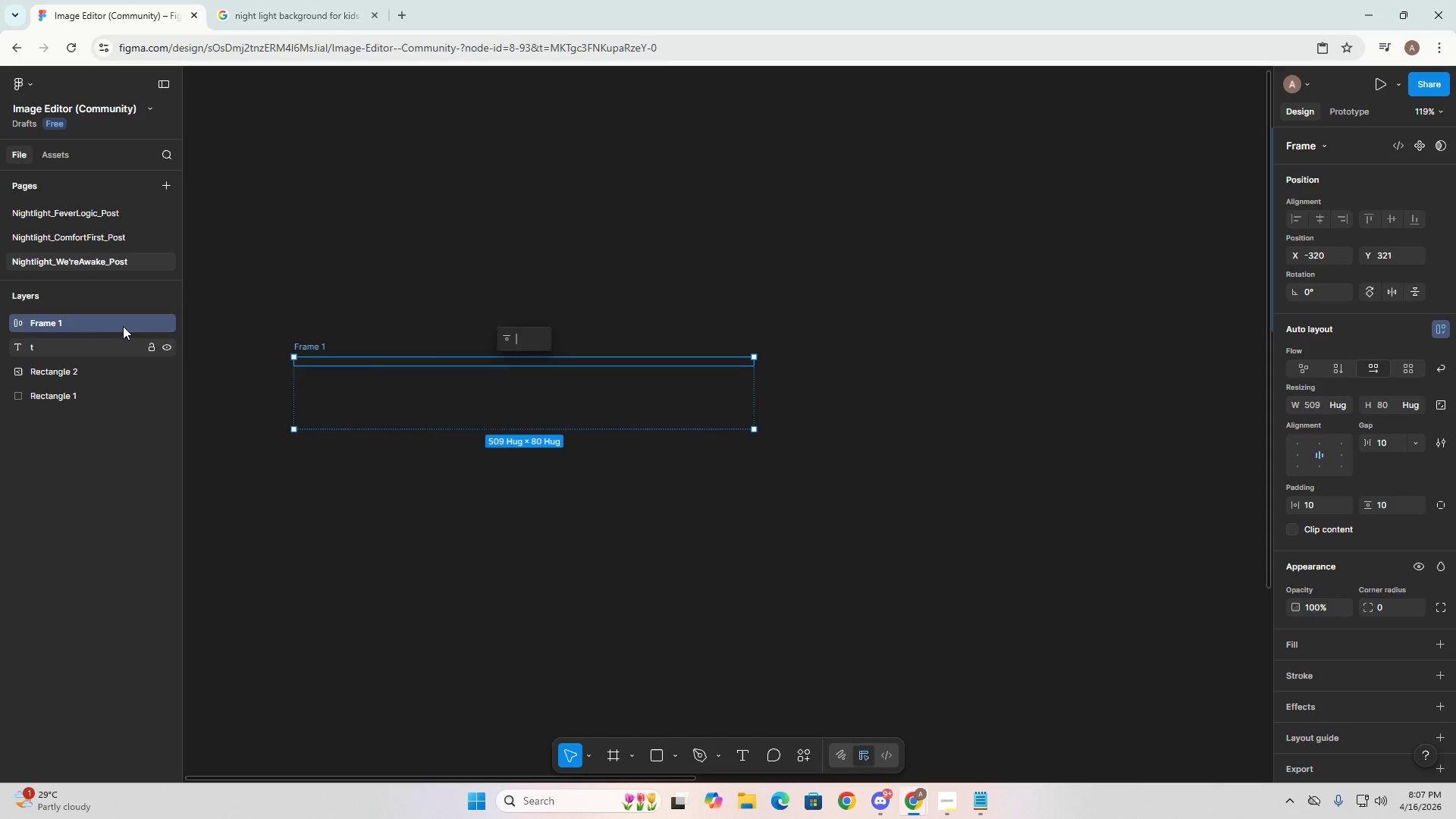 
left_click([105, 320])
 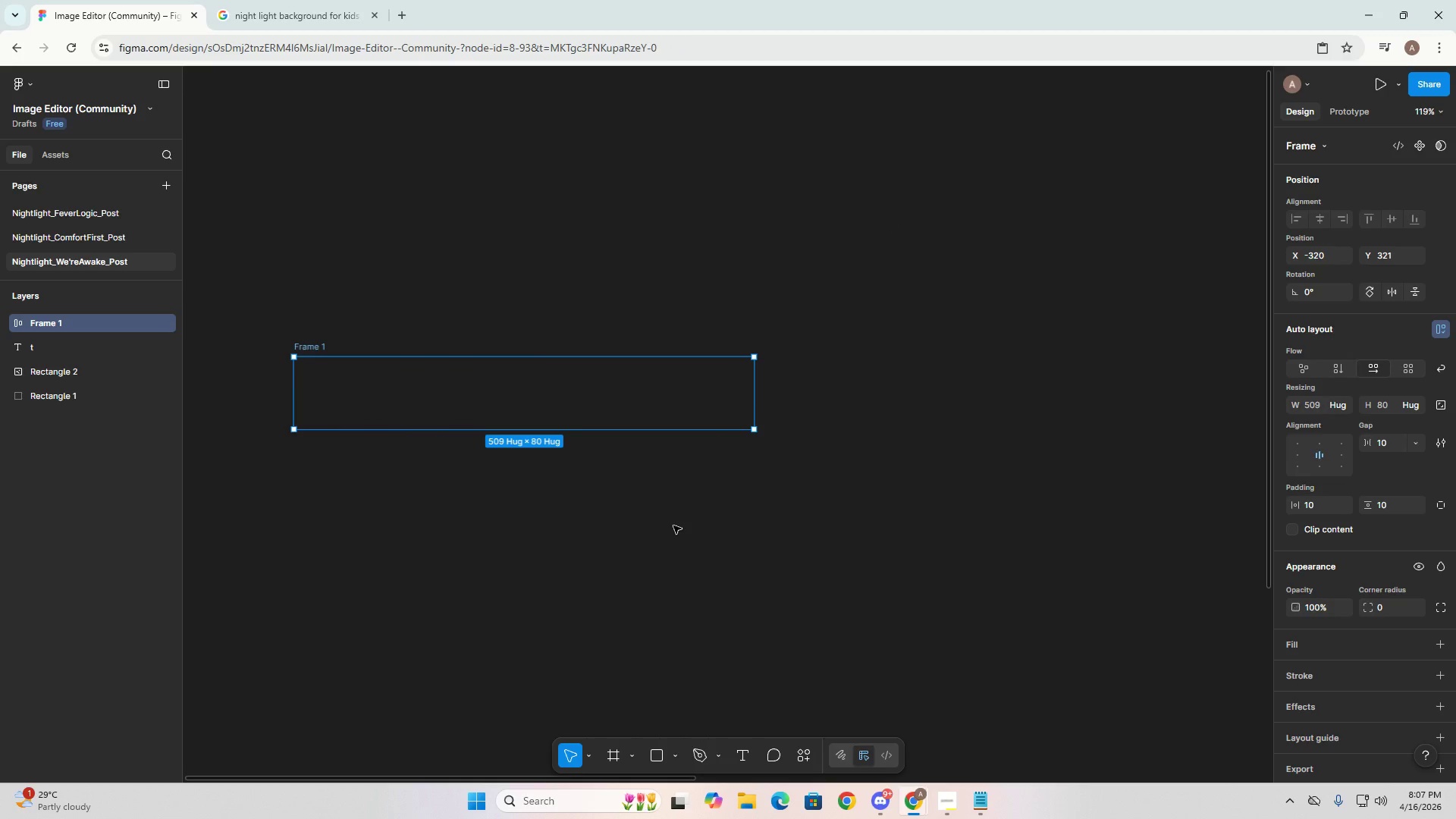 
hold_key(key=AltLeft, duration=0.56)
scroll: coordinate [697, 536], scroll_direction: down, amount: 4.0
 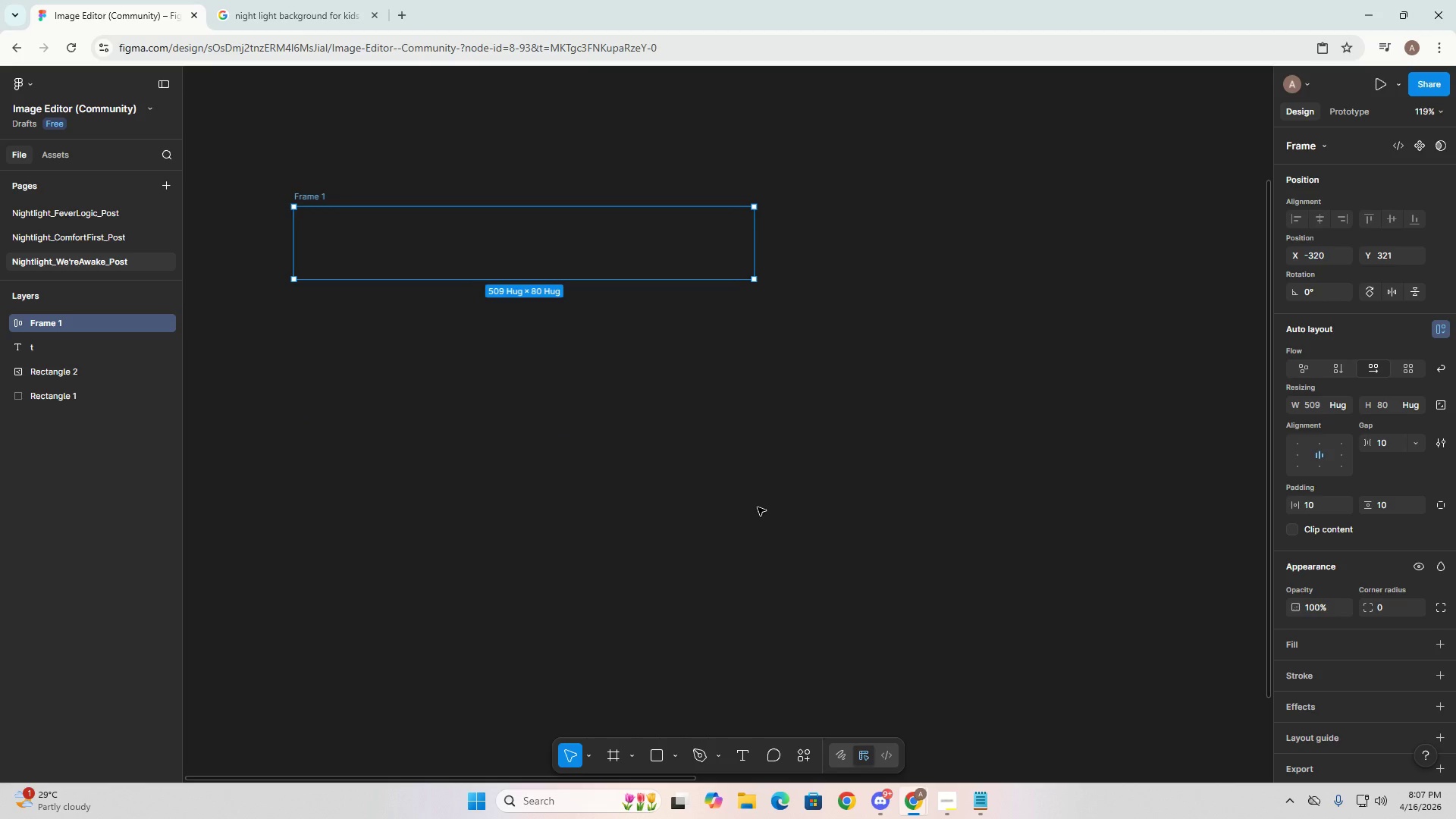 
key(Alt+AltLeft)
 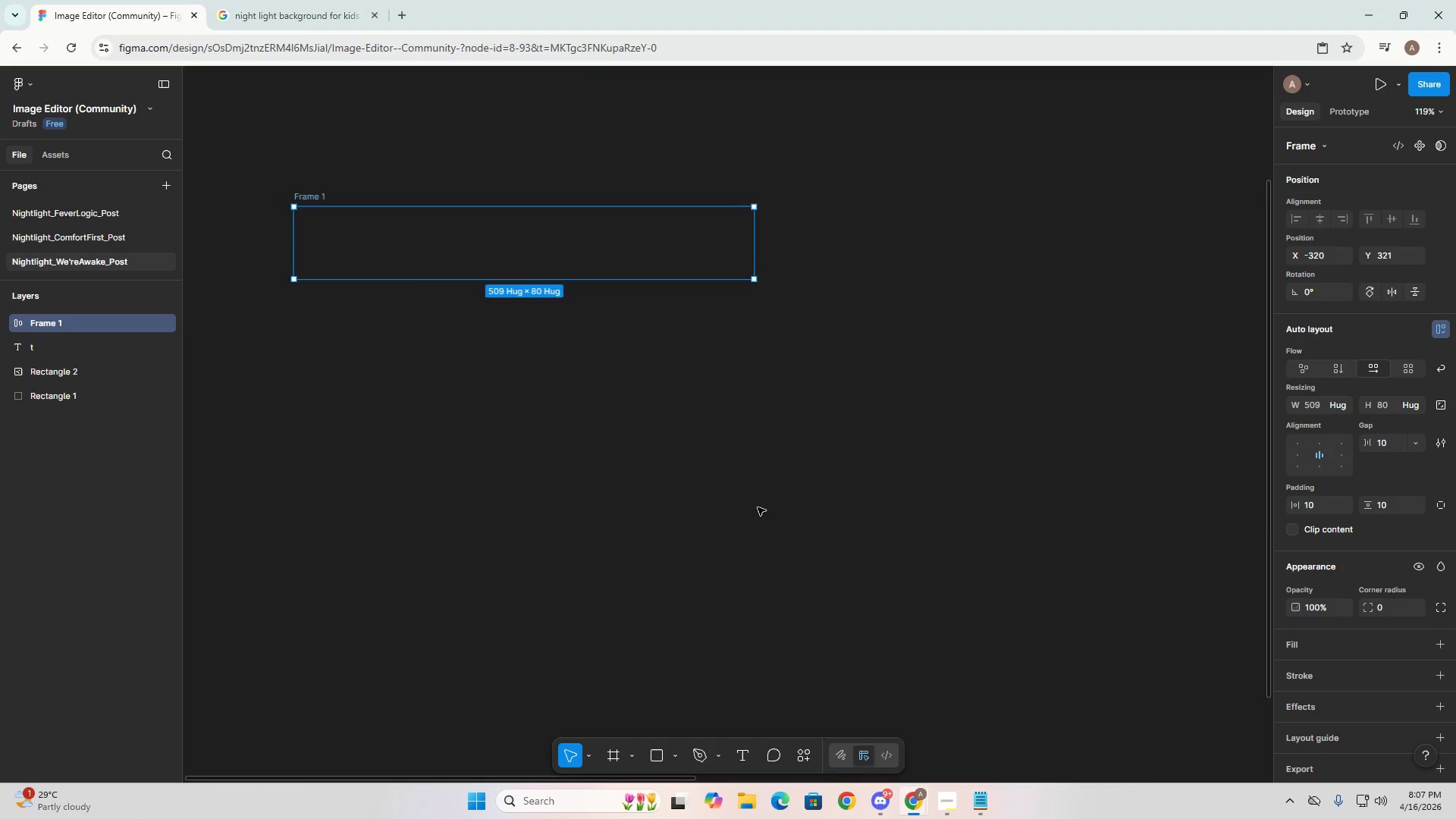 
hold_key(key=ControlLeft, duration=0.64)
scroll: coordinate [758, 507], scroll_direction: down, amount: 7.0
 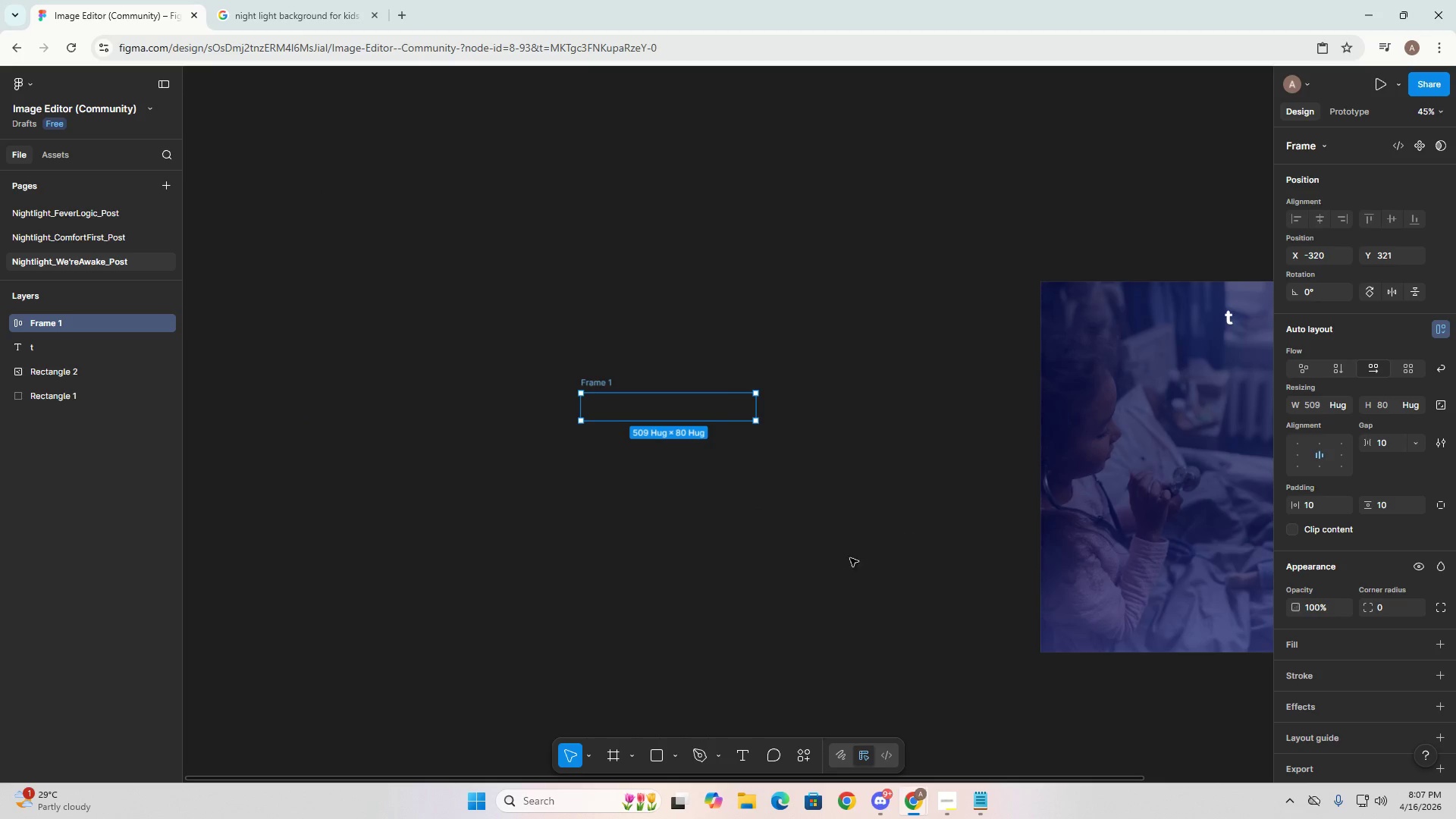 
left_click_drag(start_coordinate=[762, 559], to_coordinate=[692, 529])
 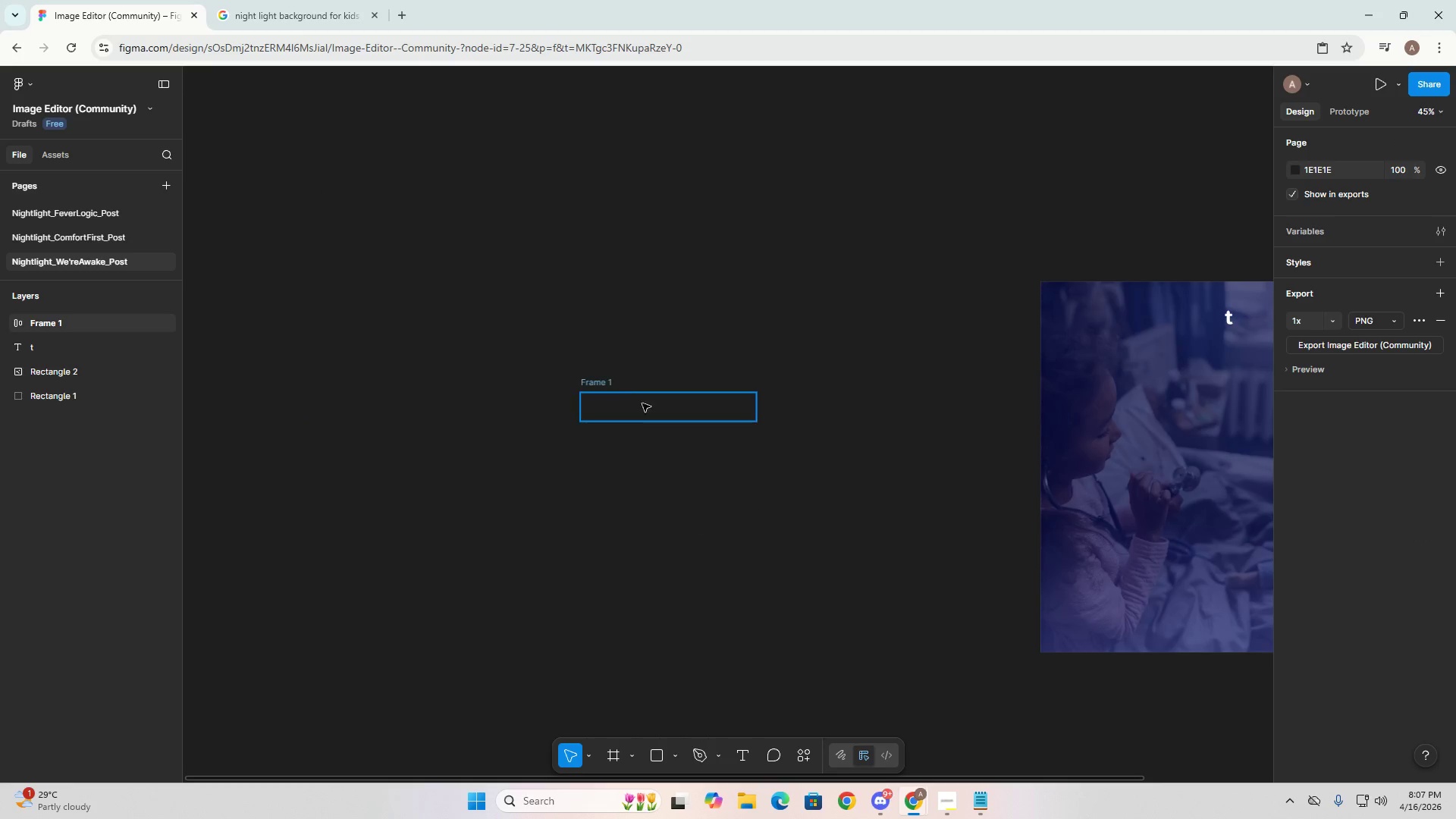 
left_click([629, 391])
 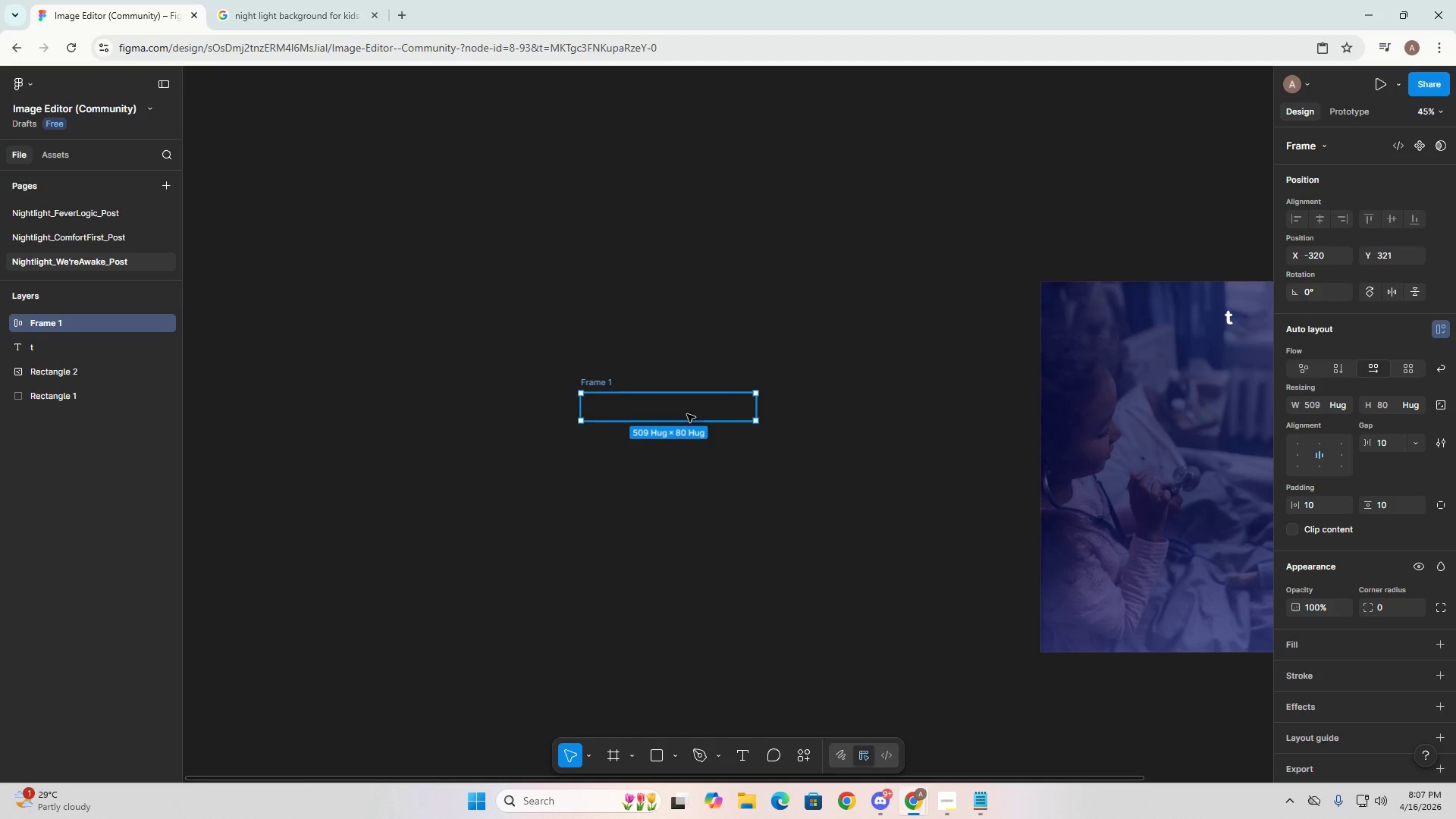 
right_click([694, 414])
 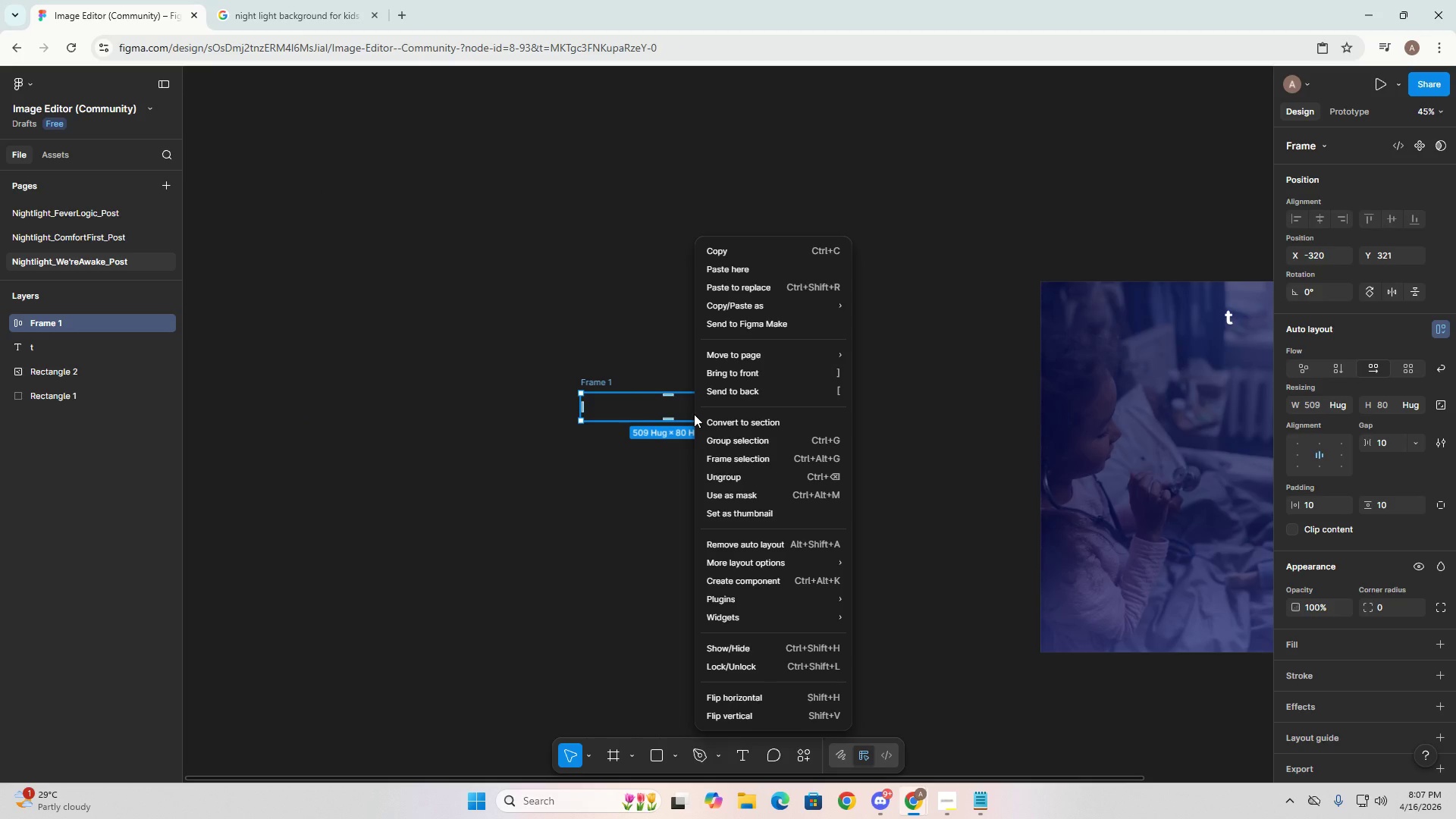 
key(Backspace)
 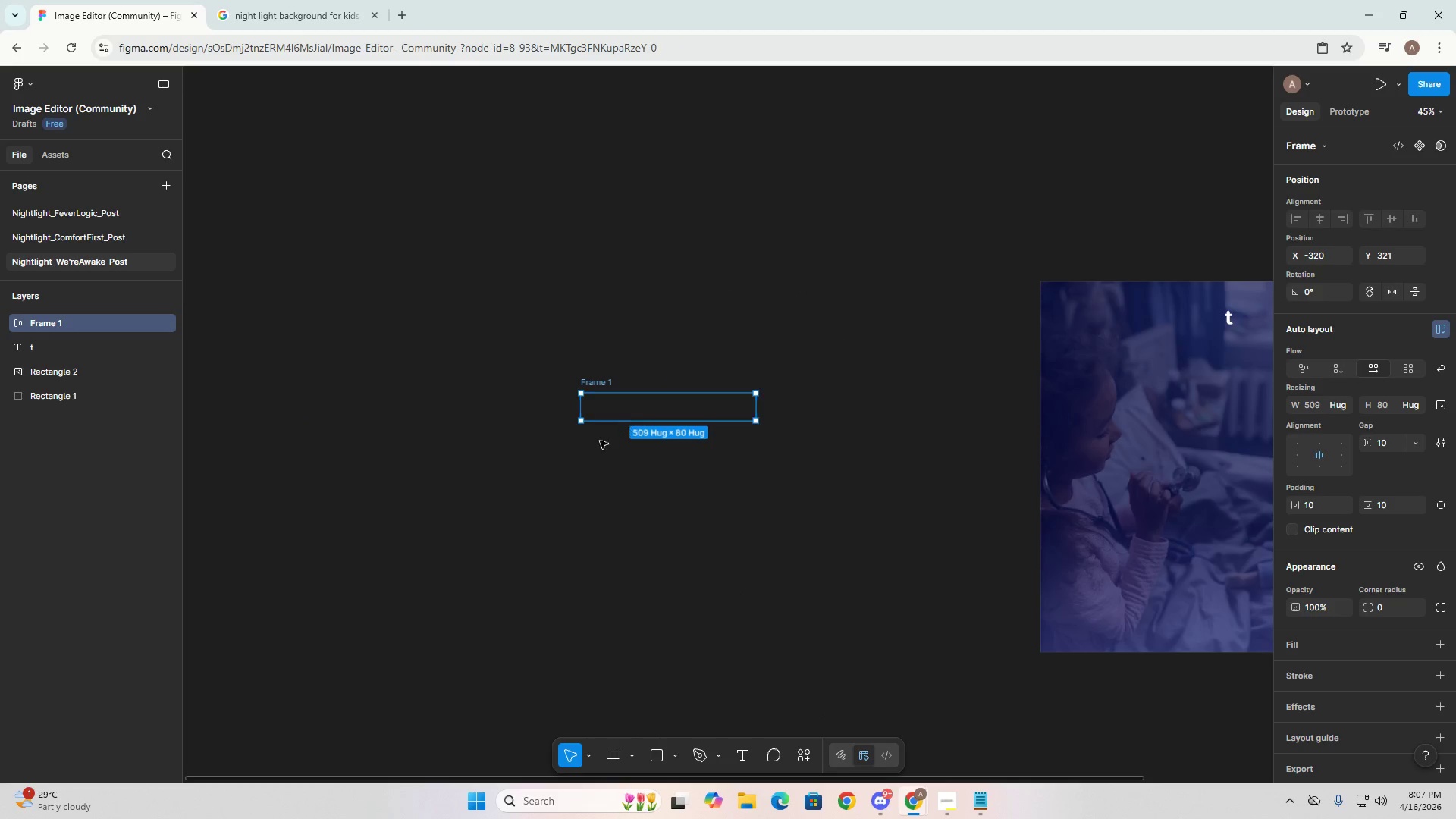 
double_click([580, 463])
 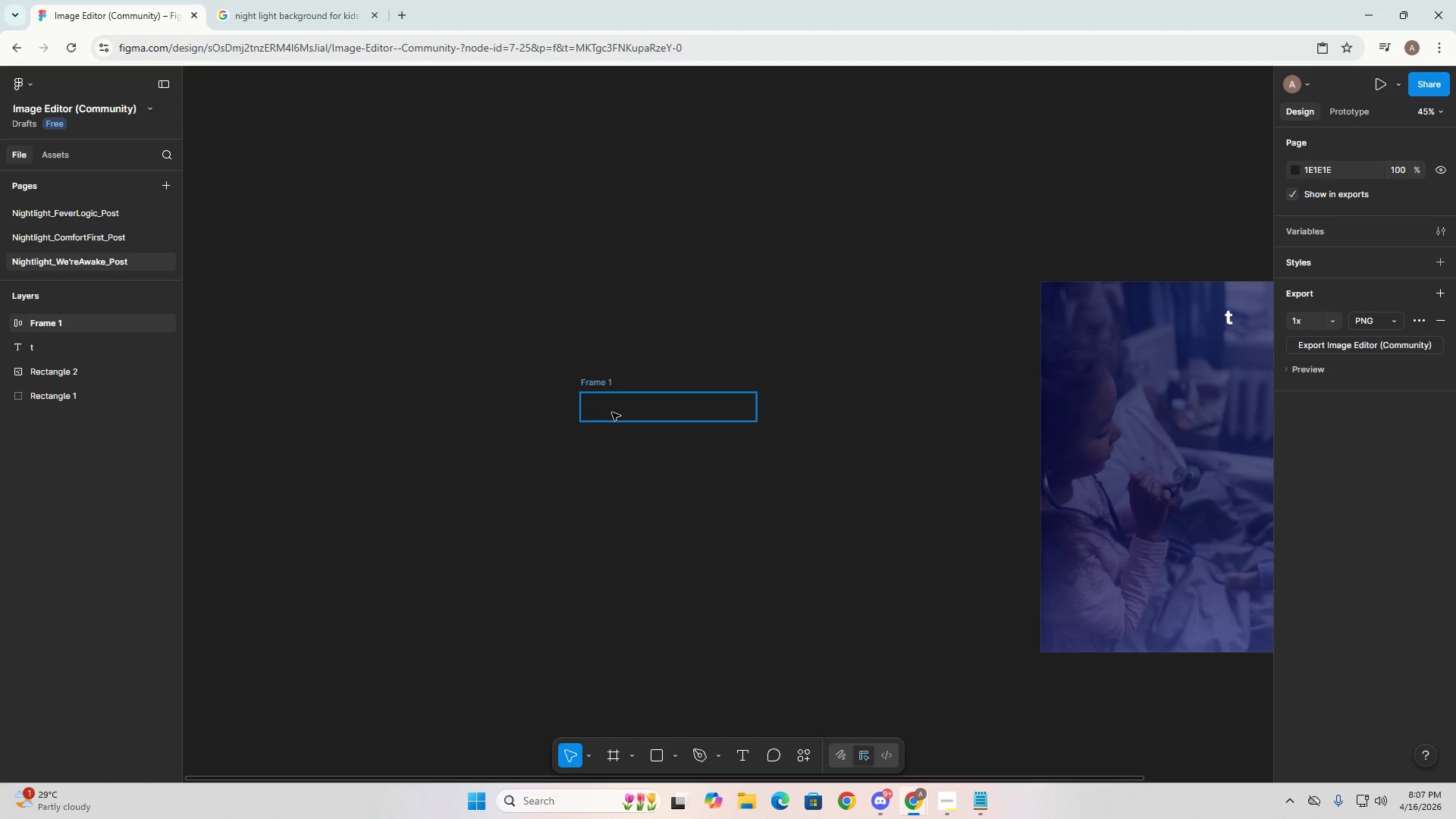 
triple_click([620, 404])
 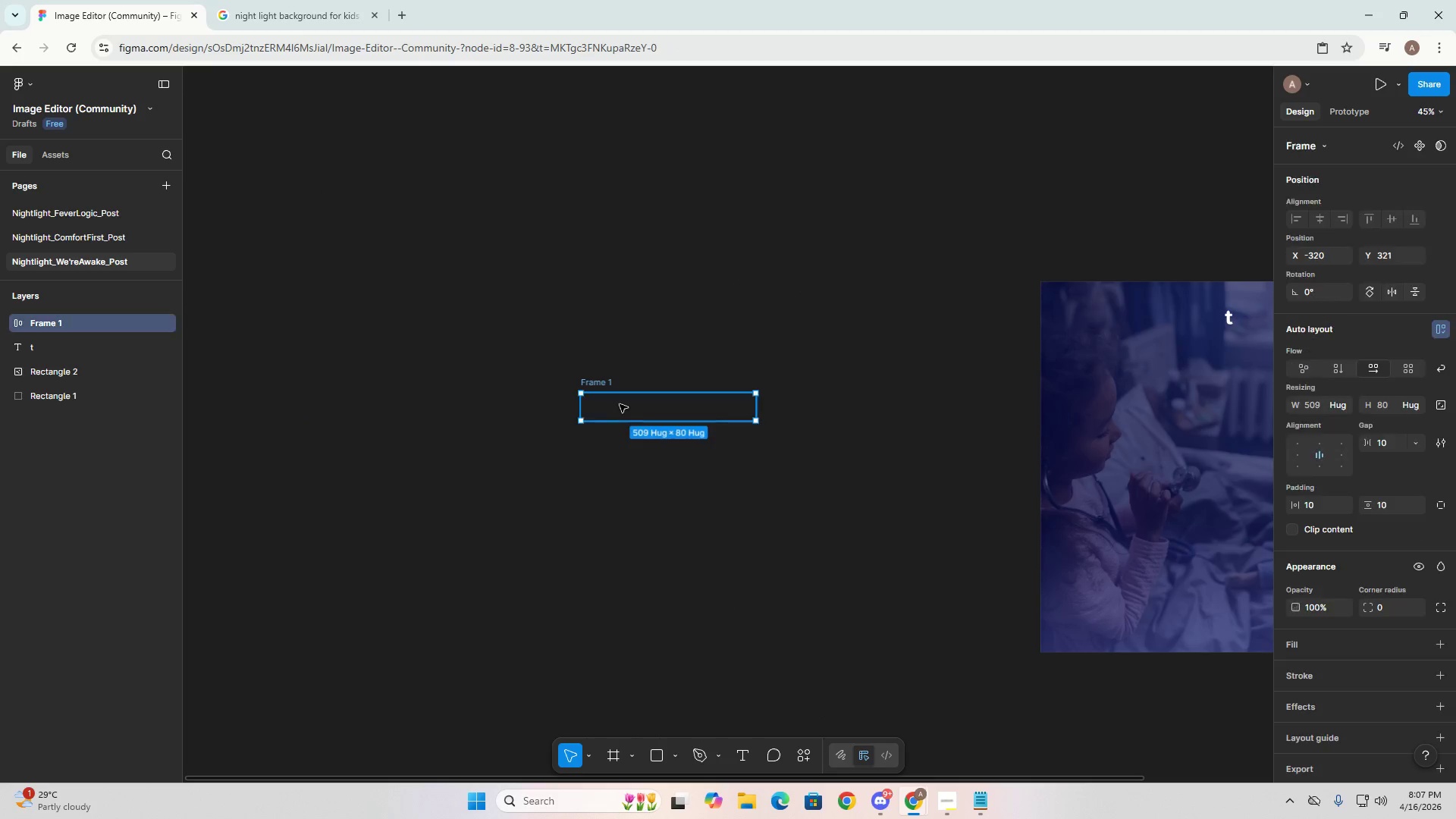 
triple_click([620, 404])
 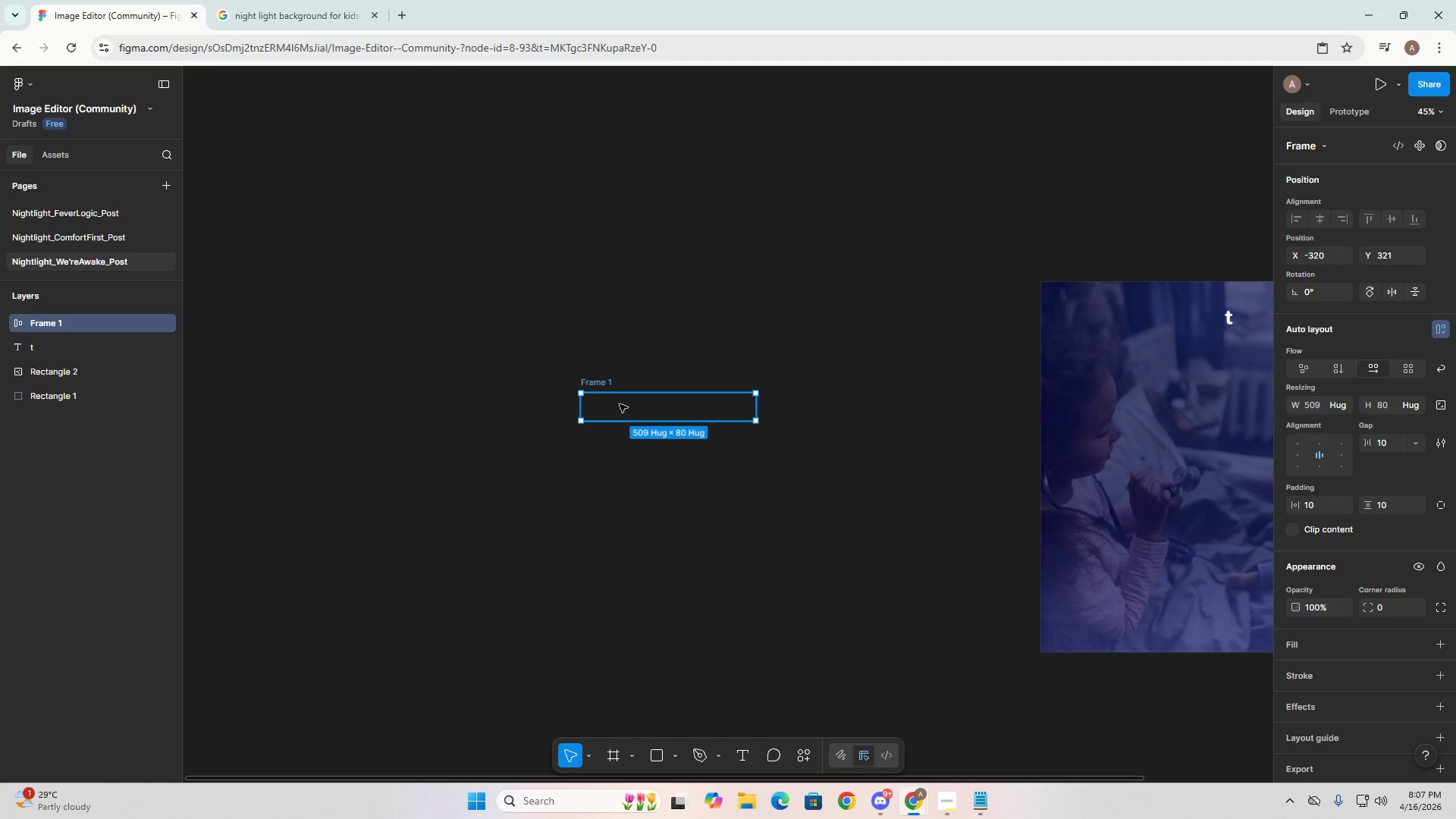 
key(Backspace)
 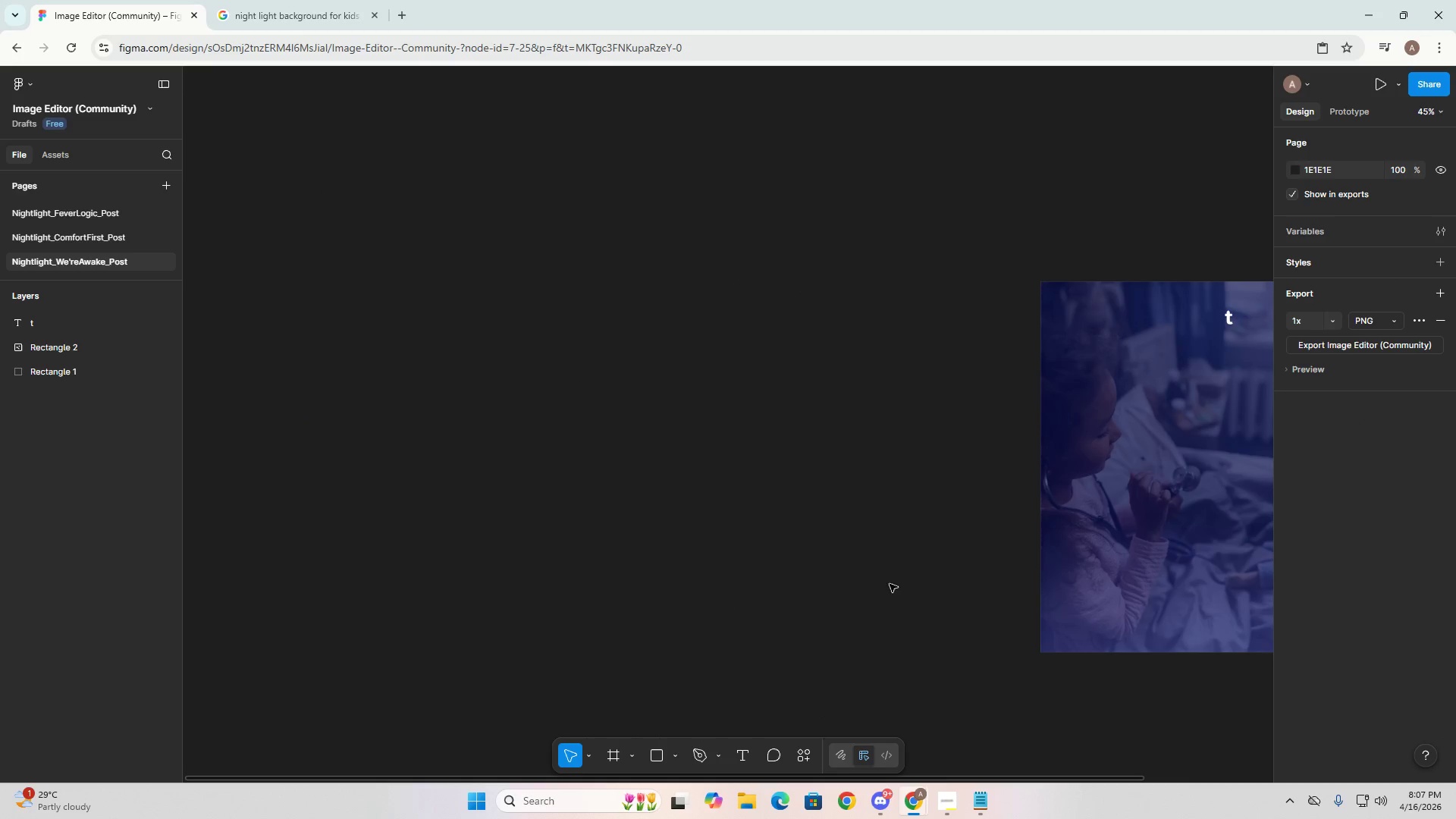 
left_click_drag(start_coordinate=[974, 654], to_coordinate=[855, 631])
 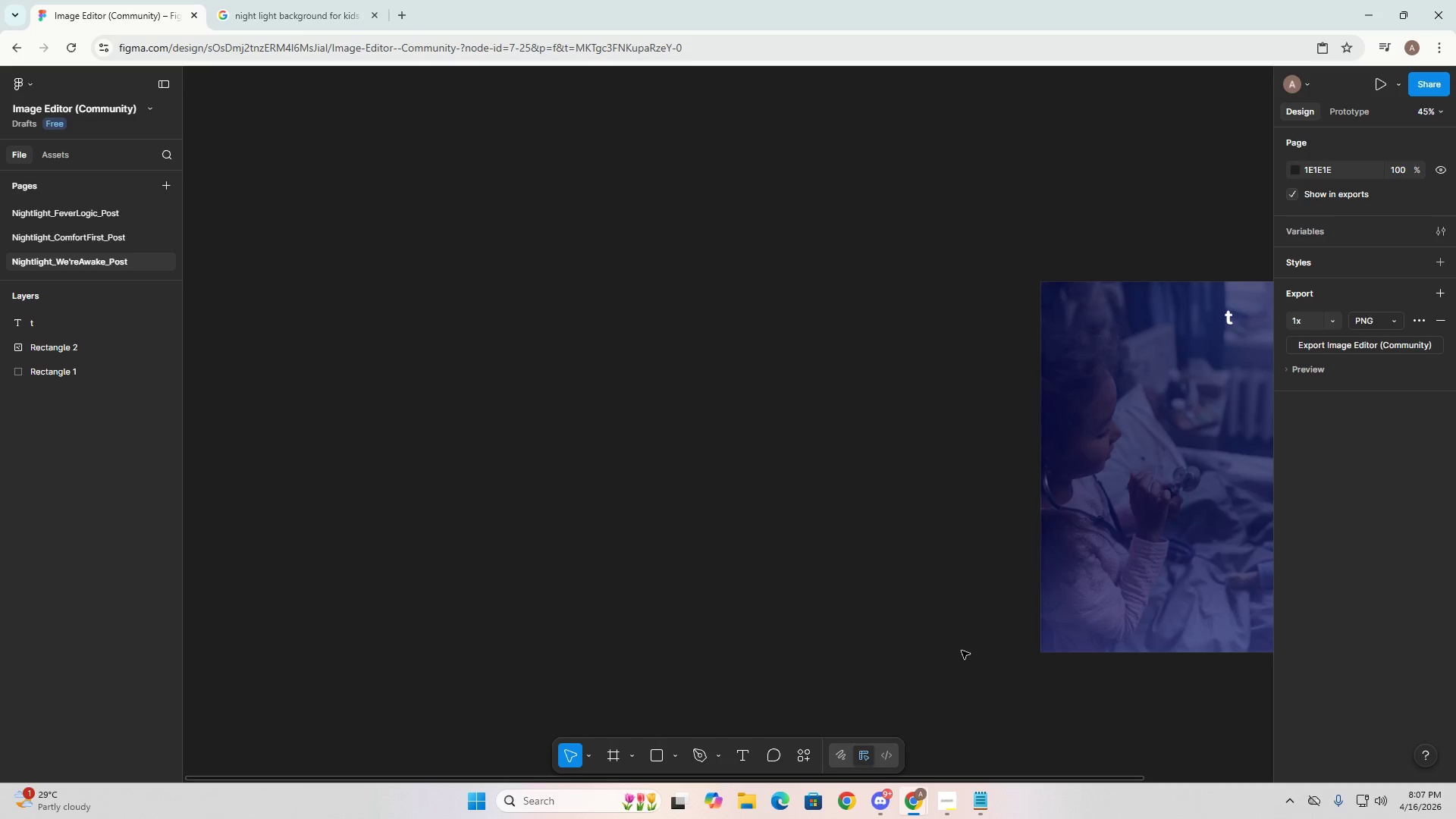 
key(Escape)
 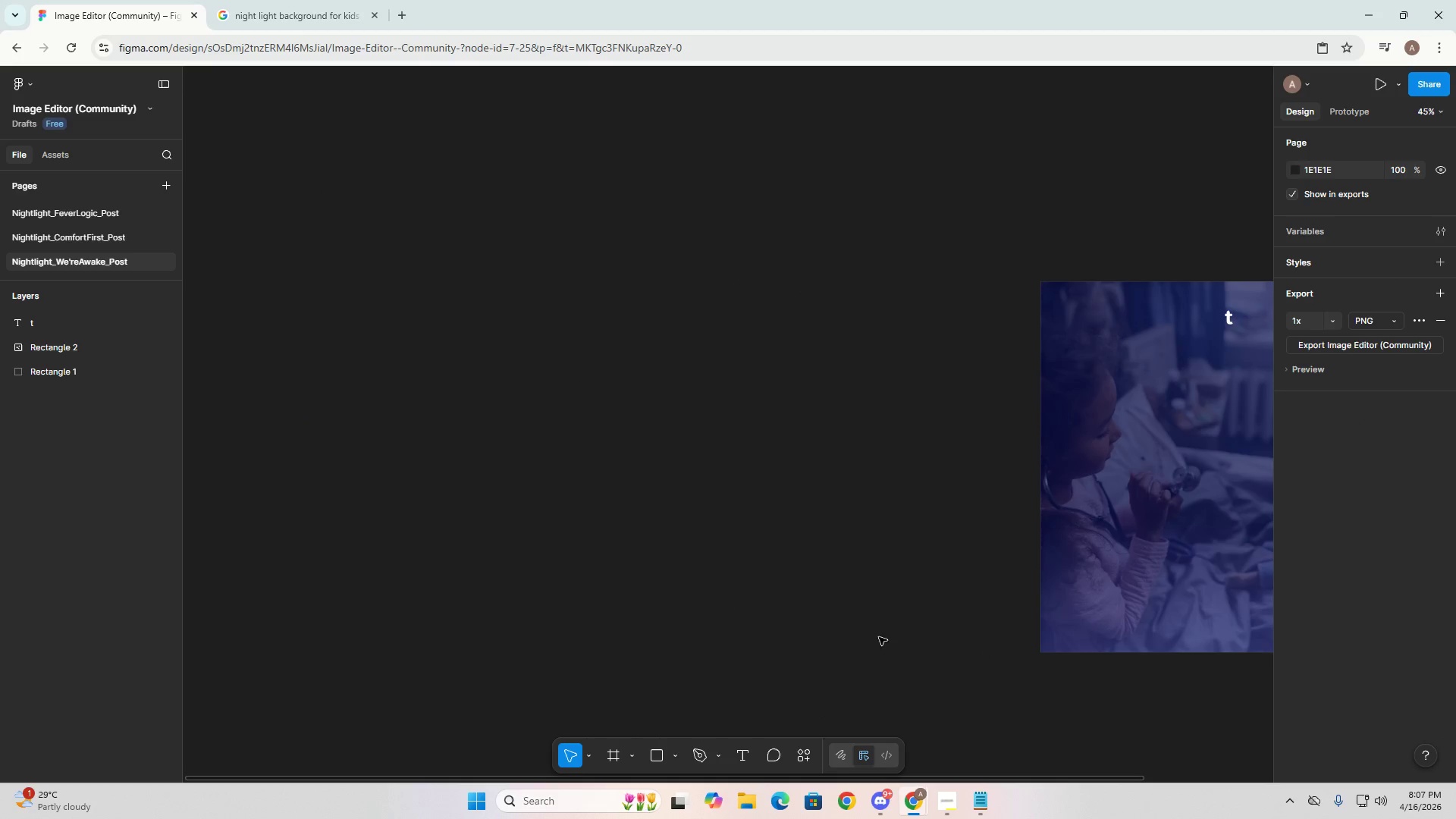 
hold_key(key=Space, duration=0.83)
 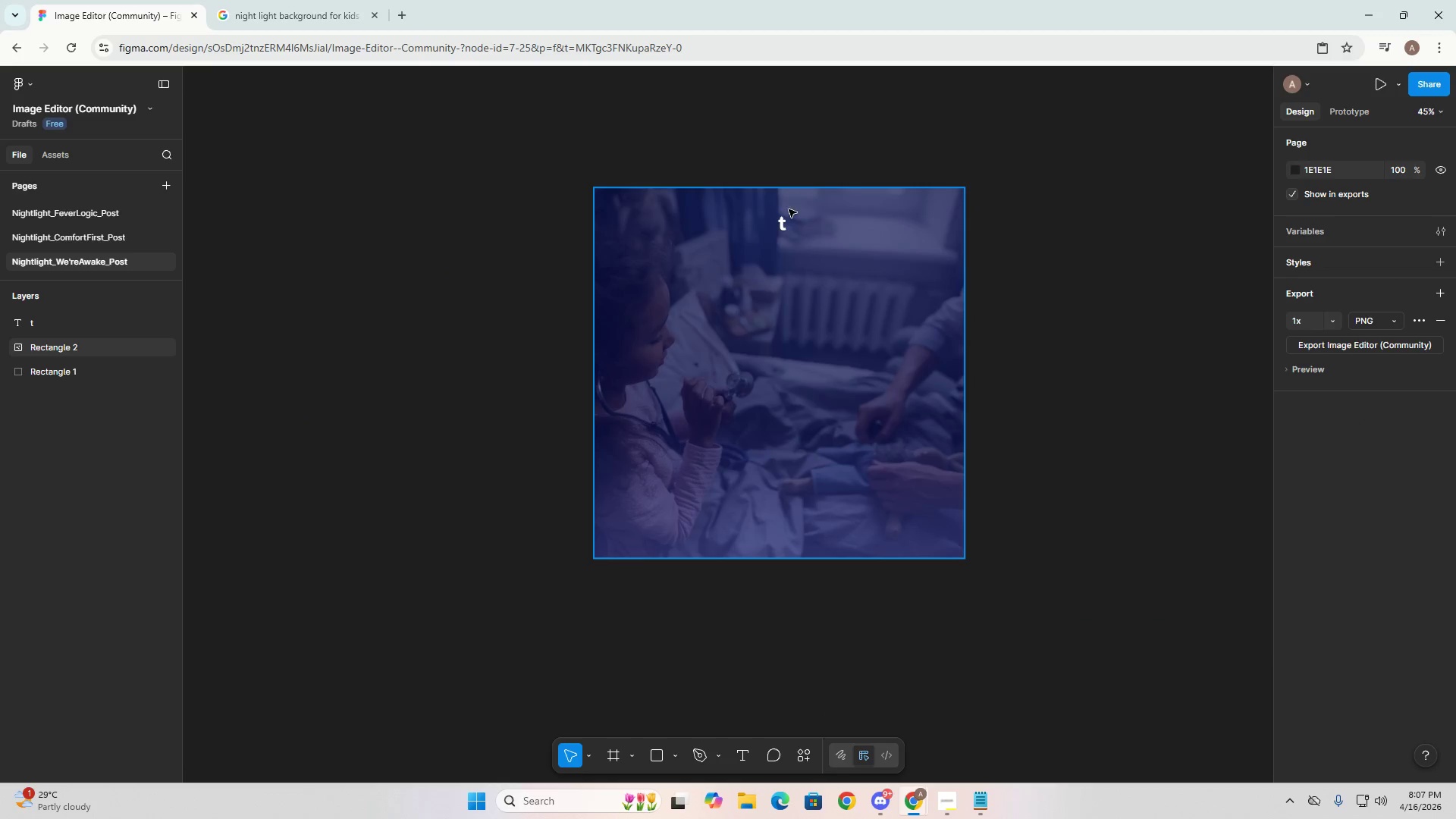 
left_click_drag(start_coordinate=[1012, 699], to_coordinate=[566, 605])
 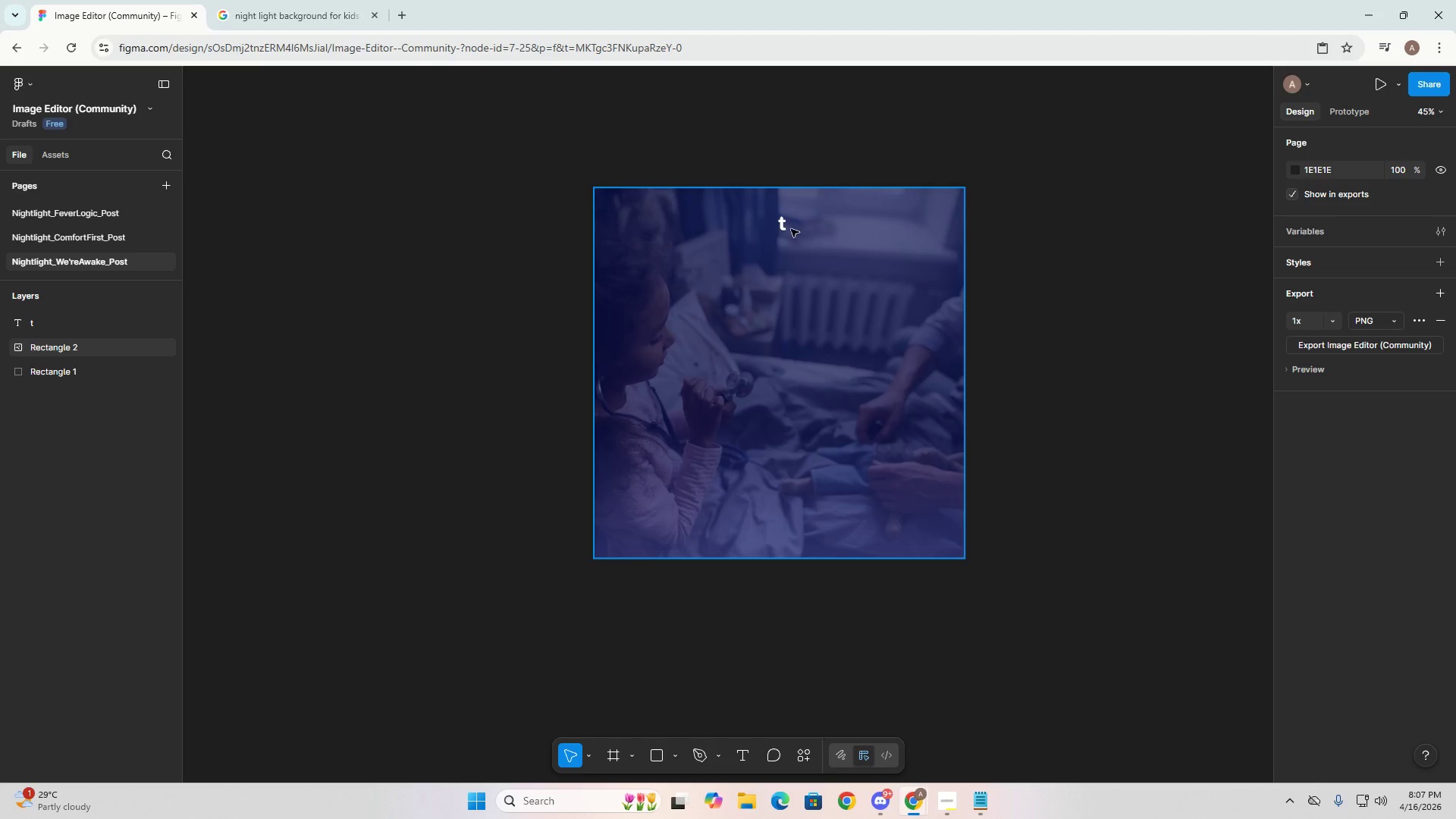 
double_click([778, 230])
 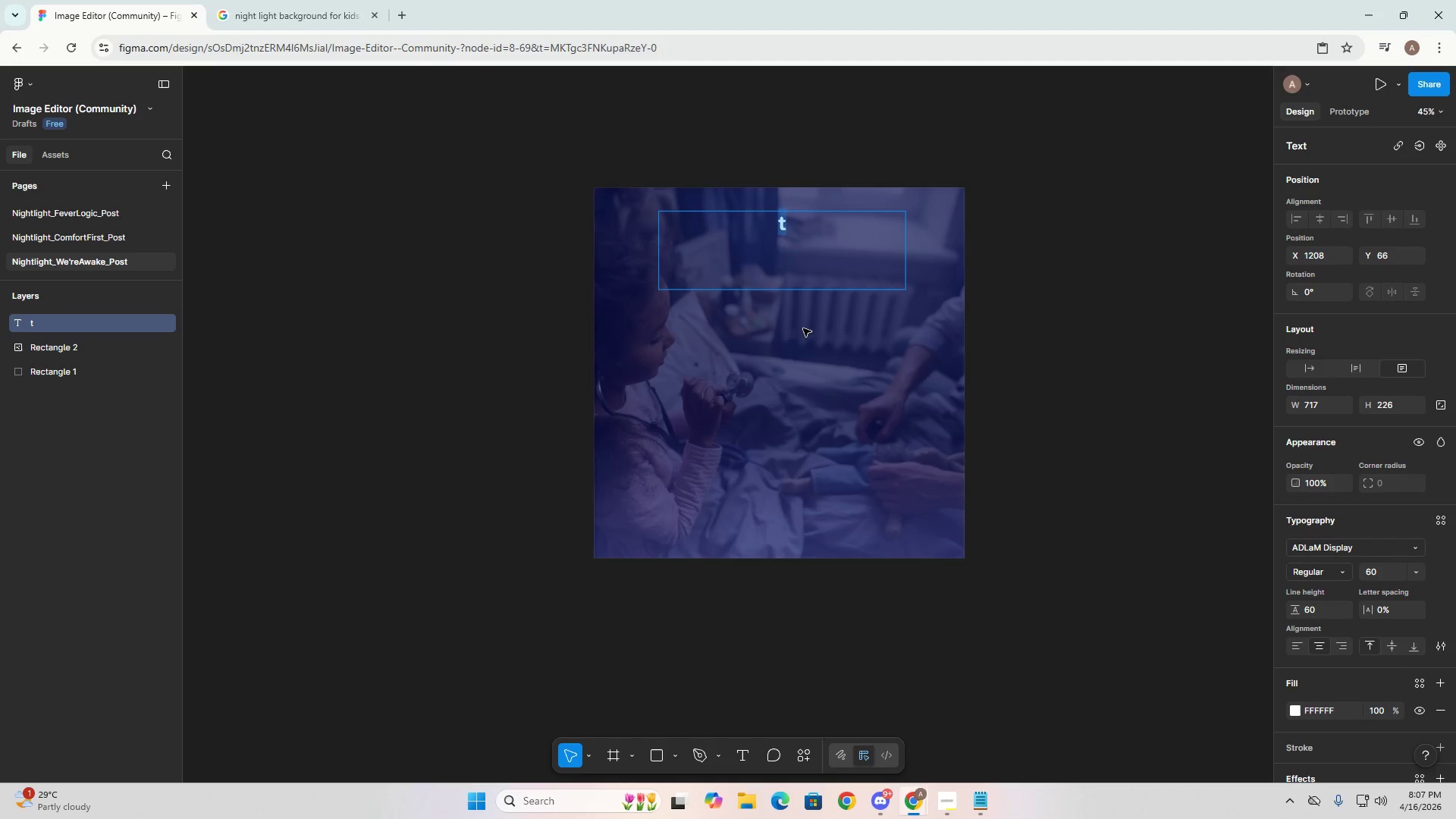 
key(Backspace)
 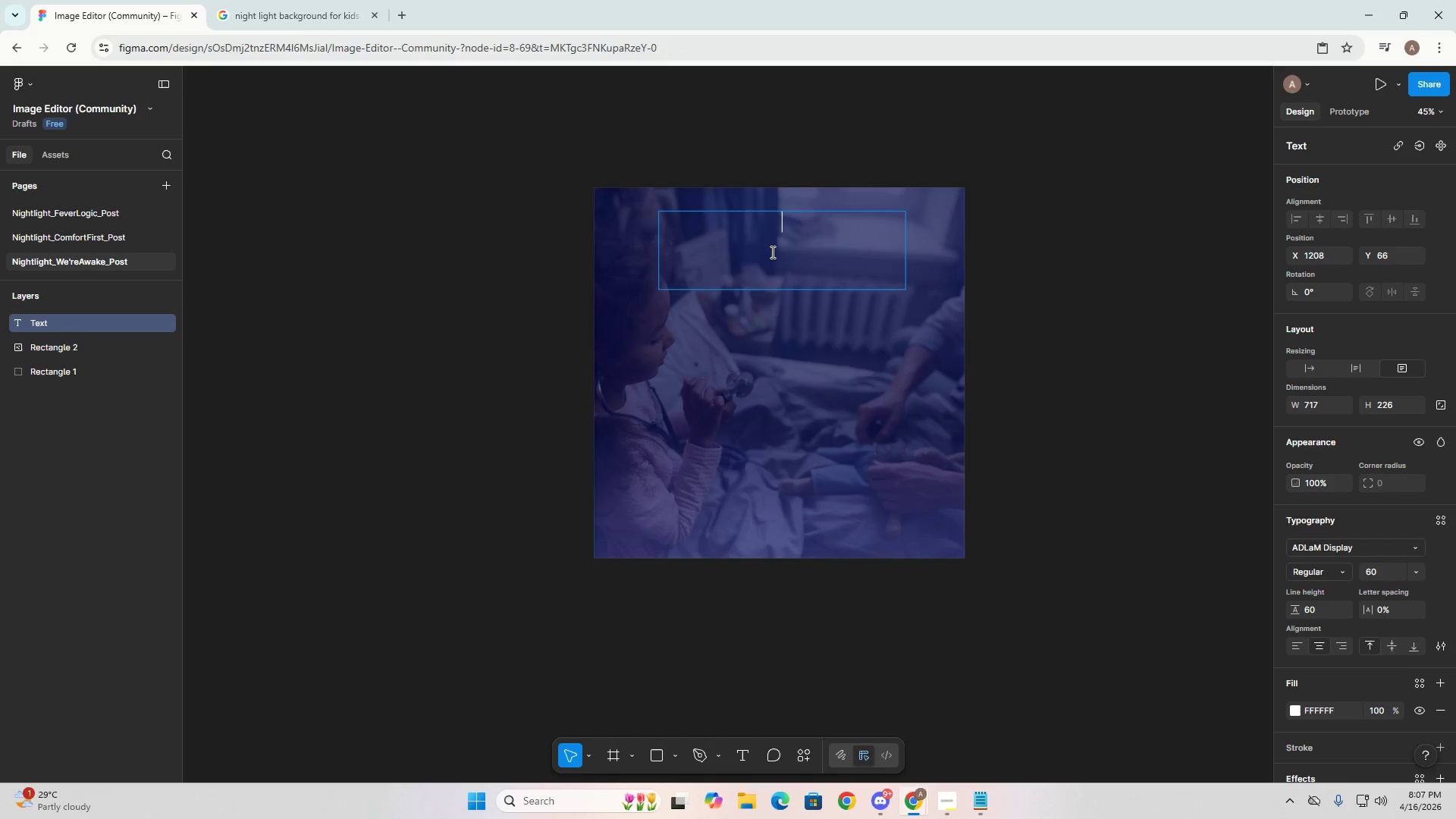 
double_click([770, 251])
 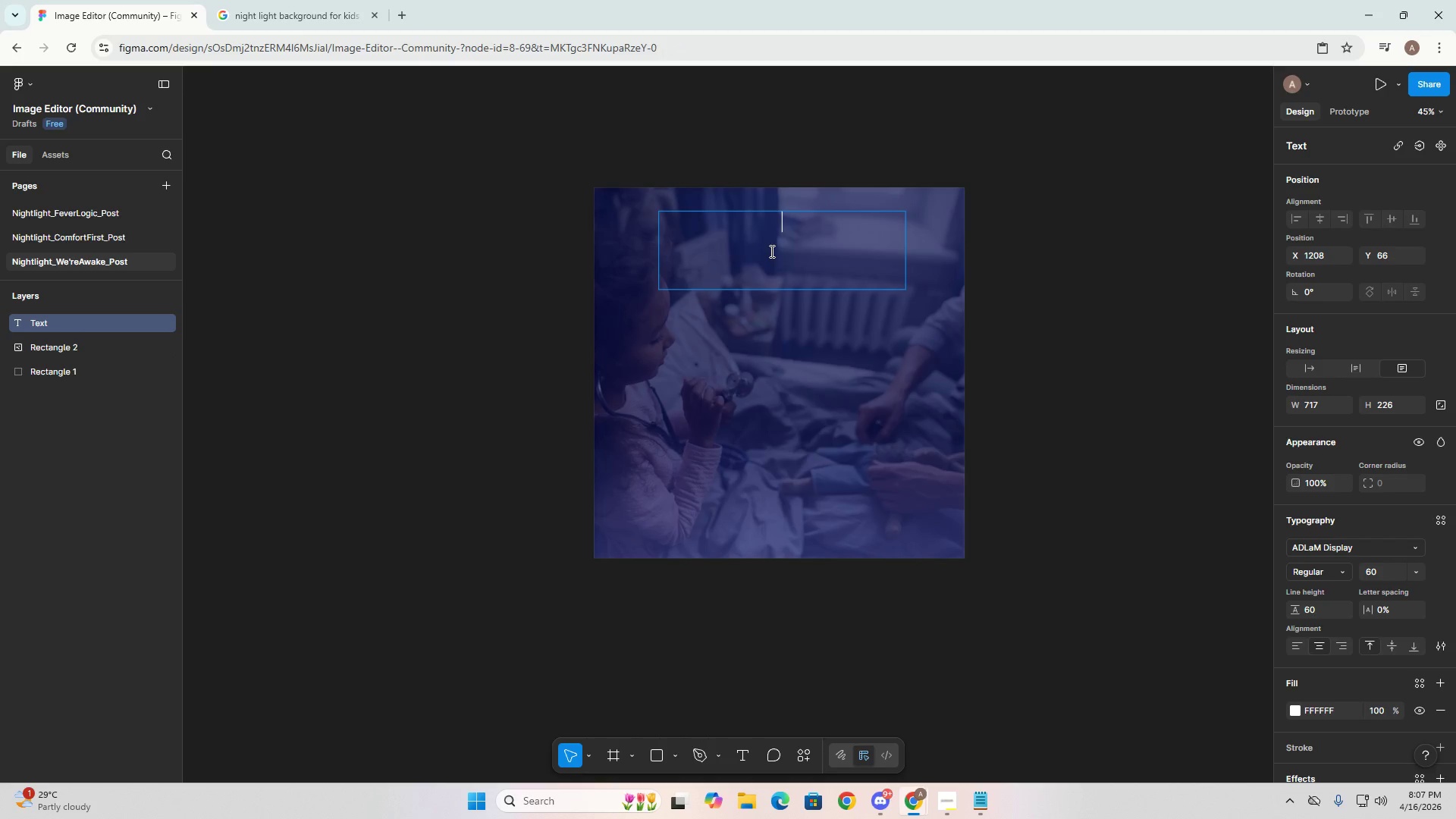 
type(The Night Ligjtr)
key(Backspace)
key(Backspace)
key(Backspace)
key(Backspace)
key(Backspace)
key(Backspace)
key(Backspace)
type(ligt)
key(Backspace)
type(ht)
 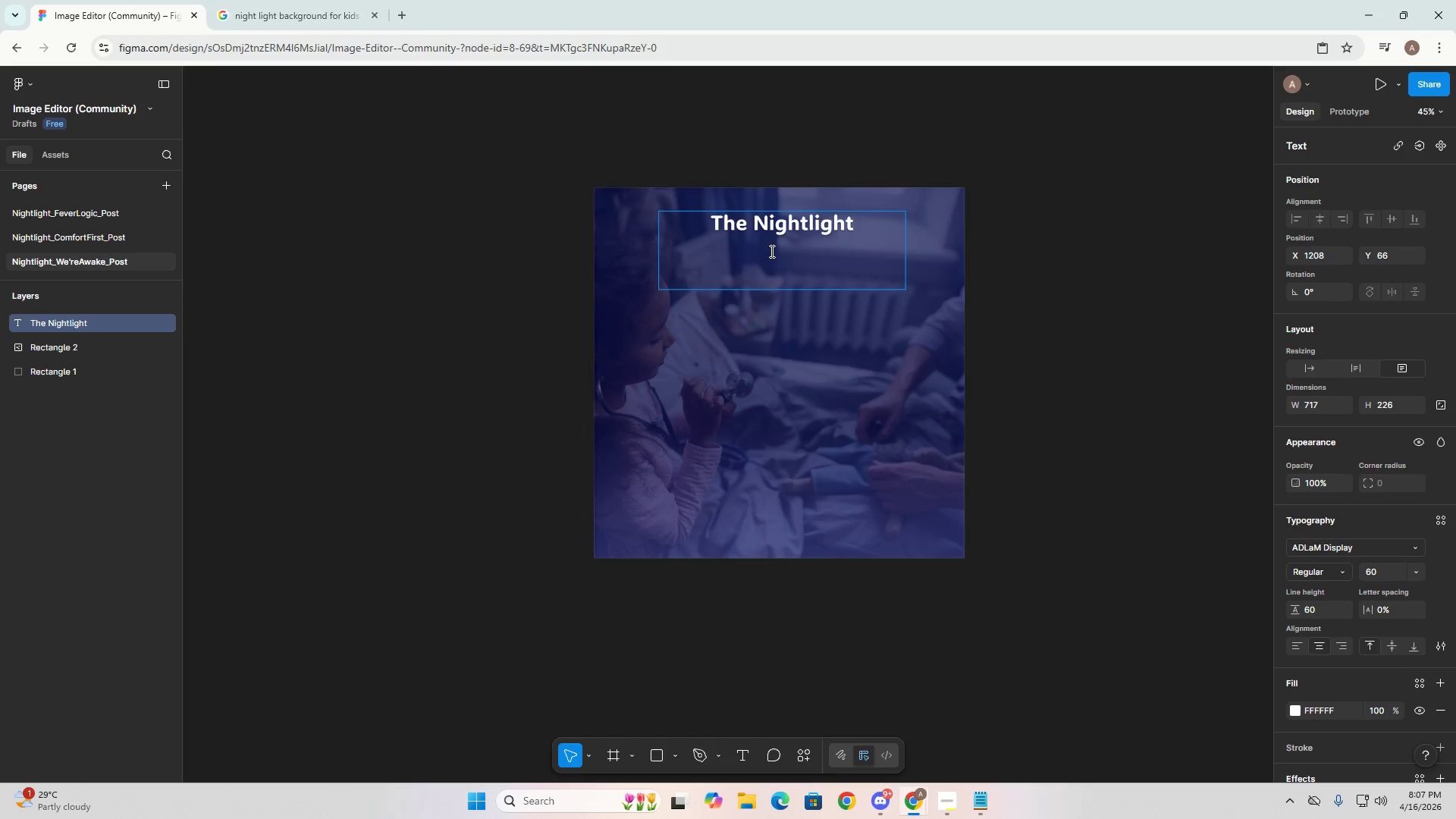 
type( Pedriatric Clinixc)
key(Backspace)
 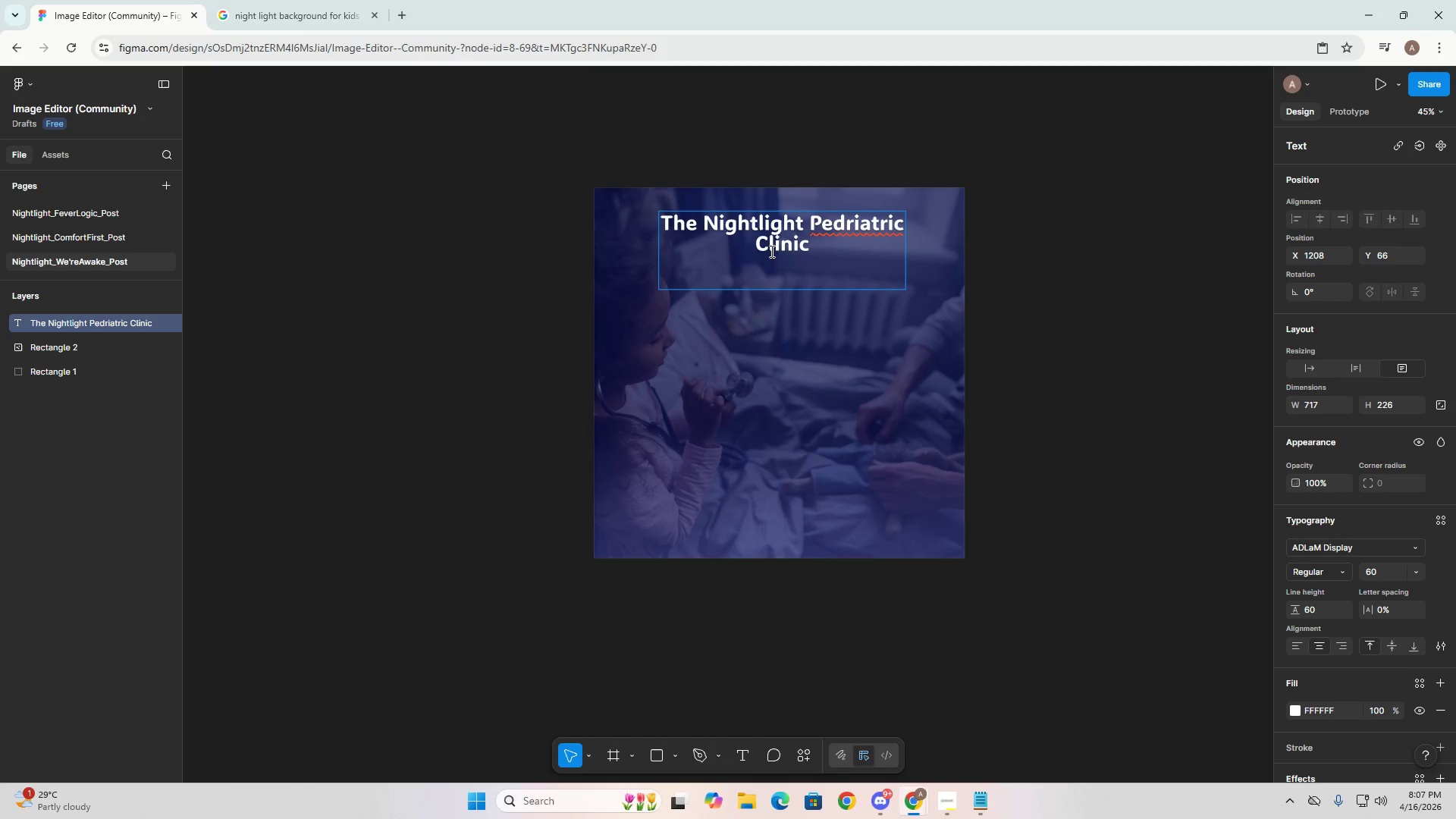 
key(Alt+AltLeft)
 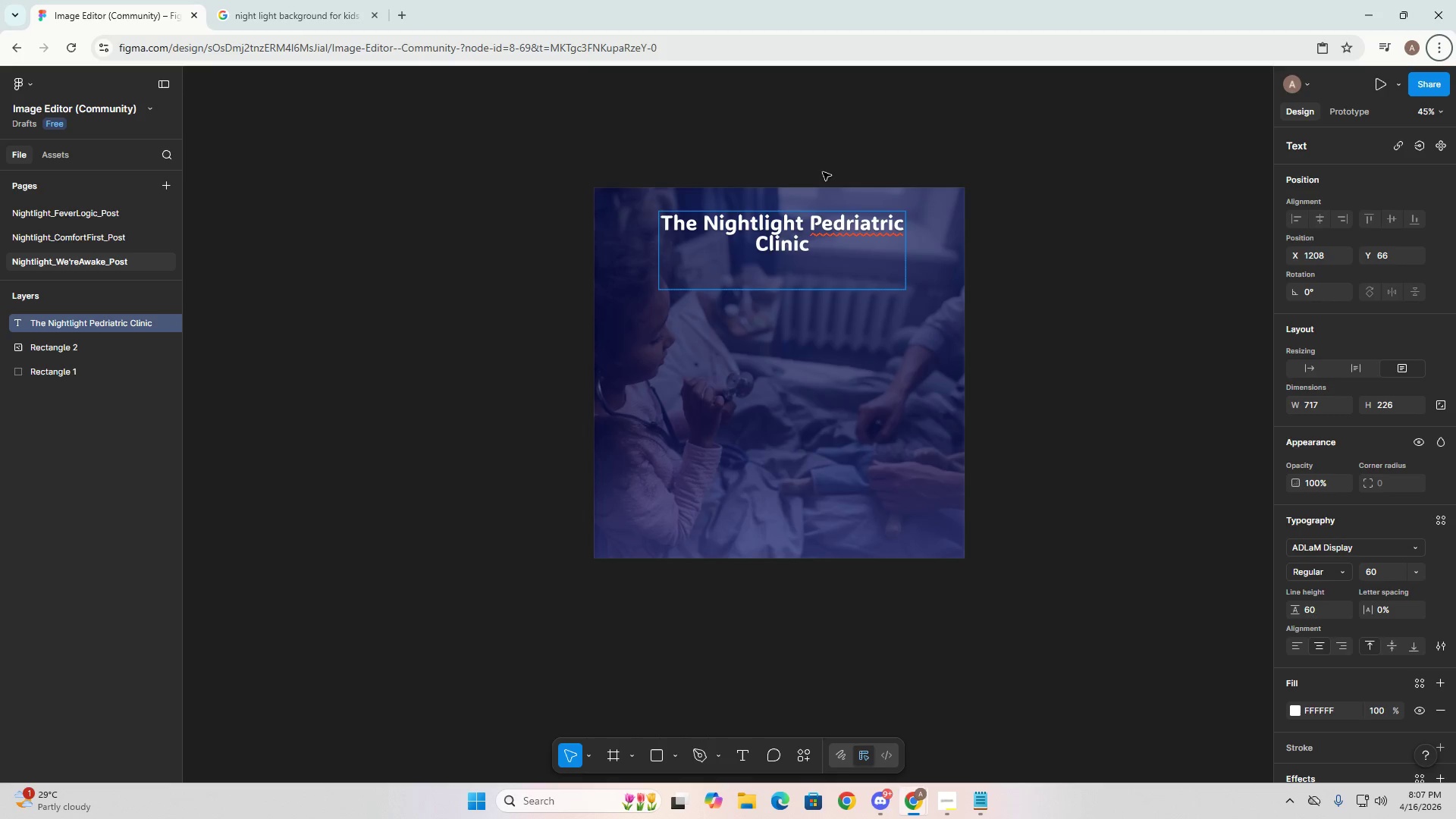 
left_click([835, 234])
 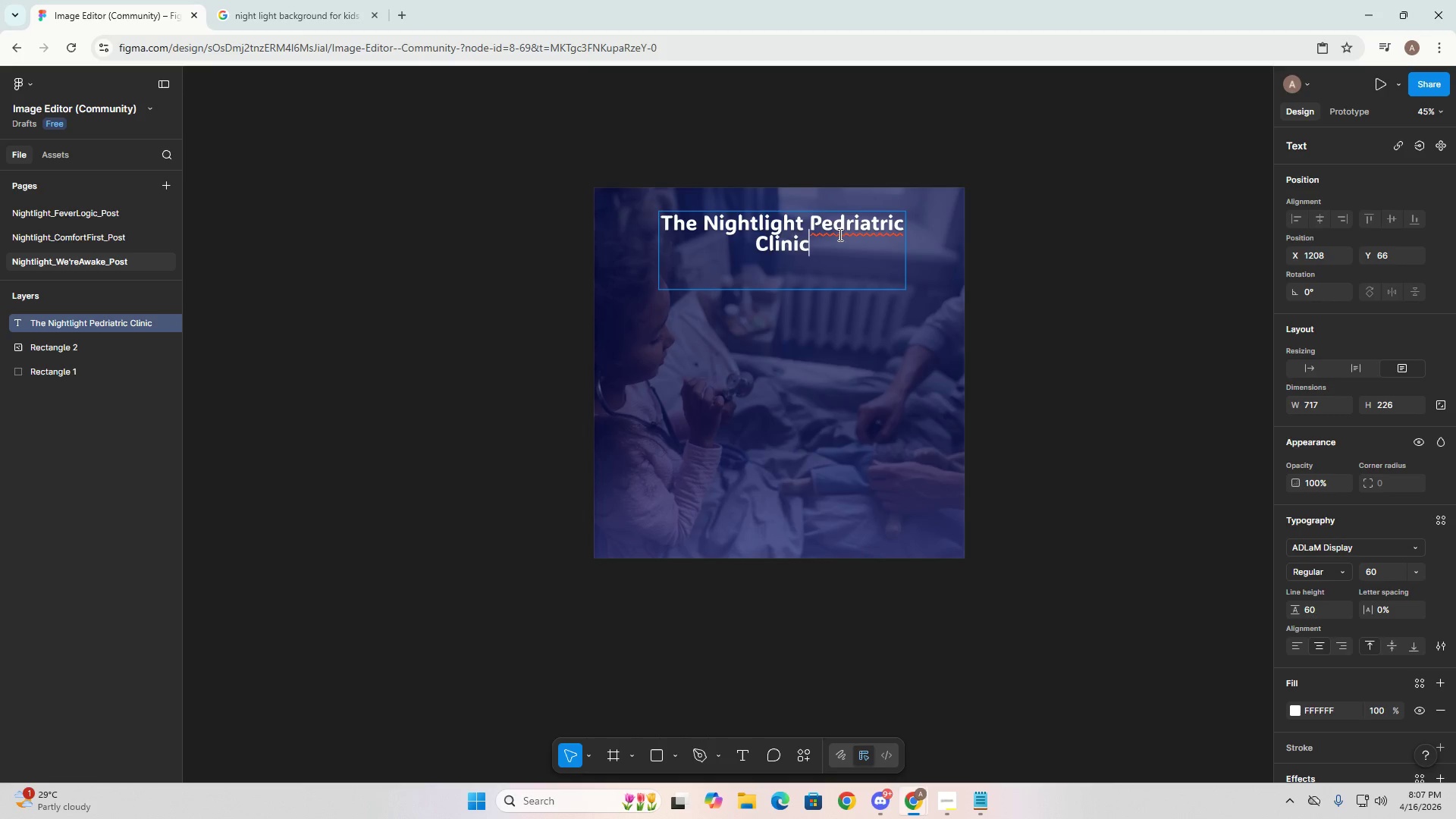 
key(A)
 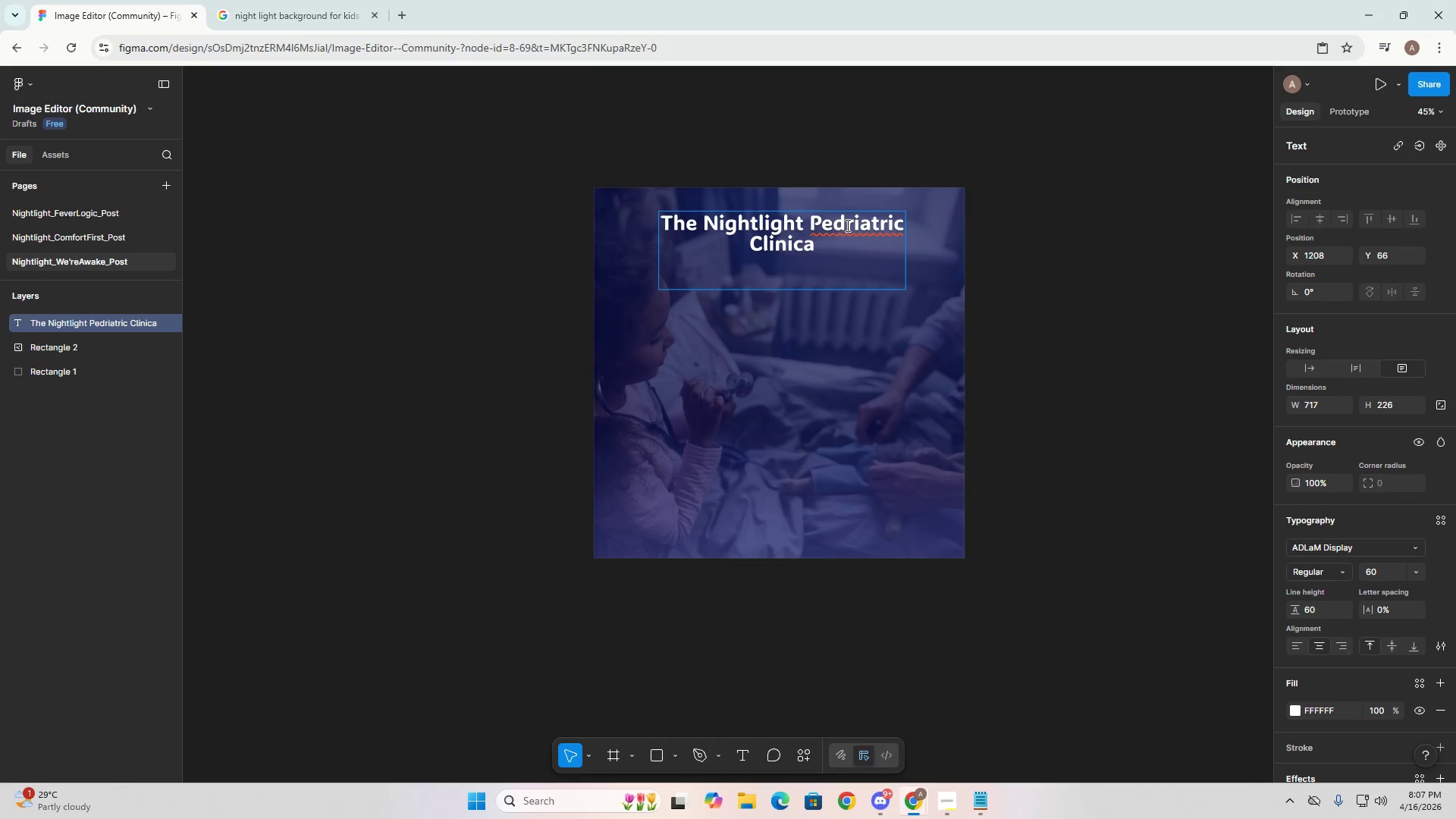 
key(Backspace)
 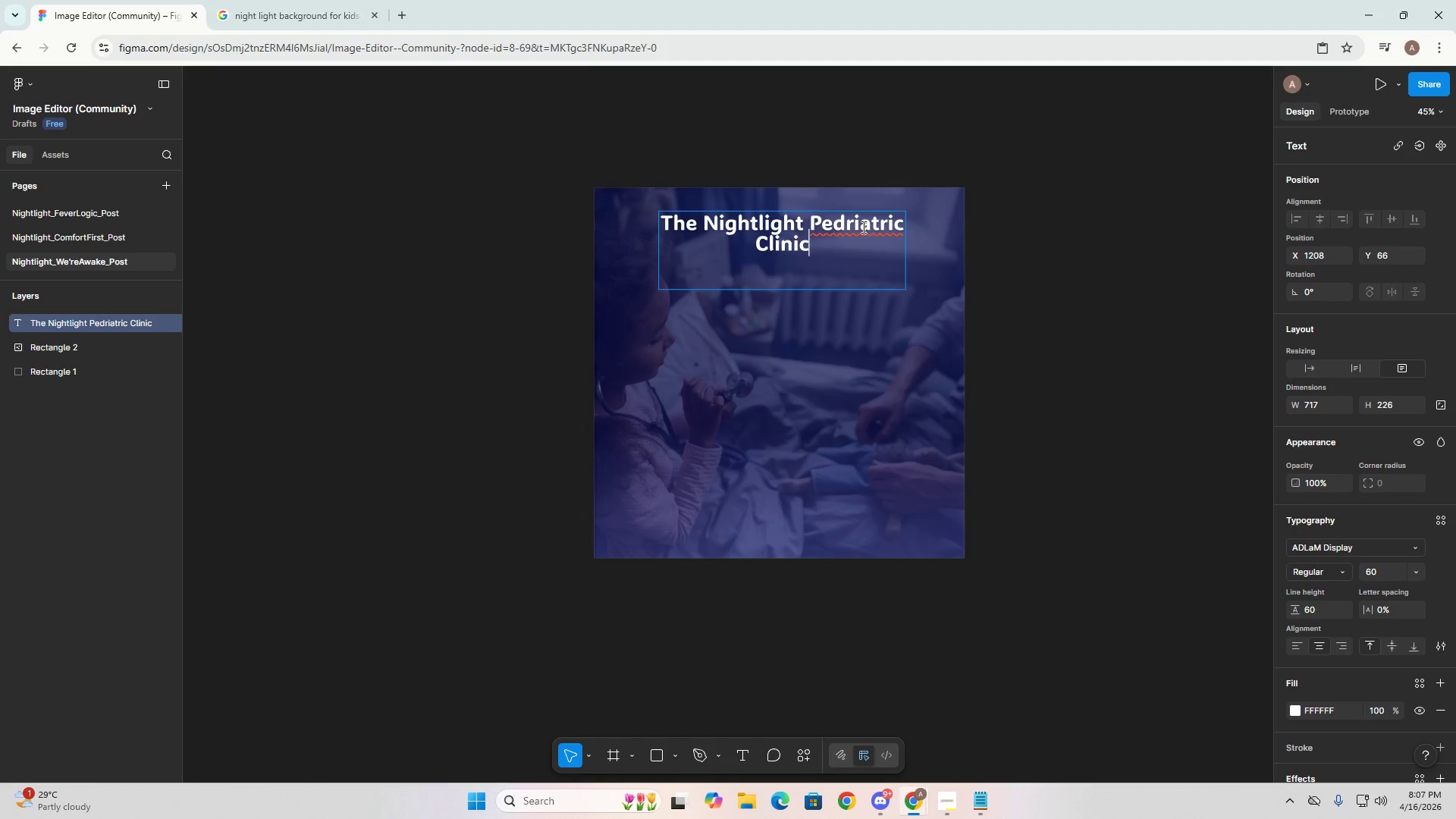 
key(Alt+Tab)
 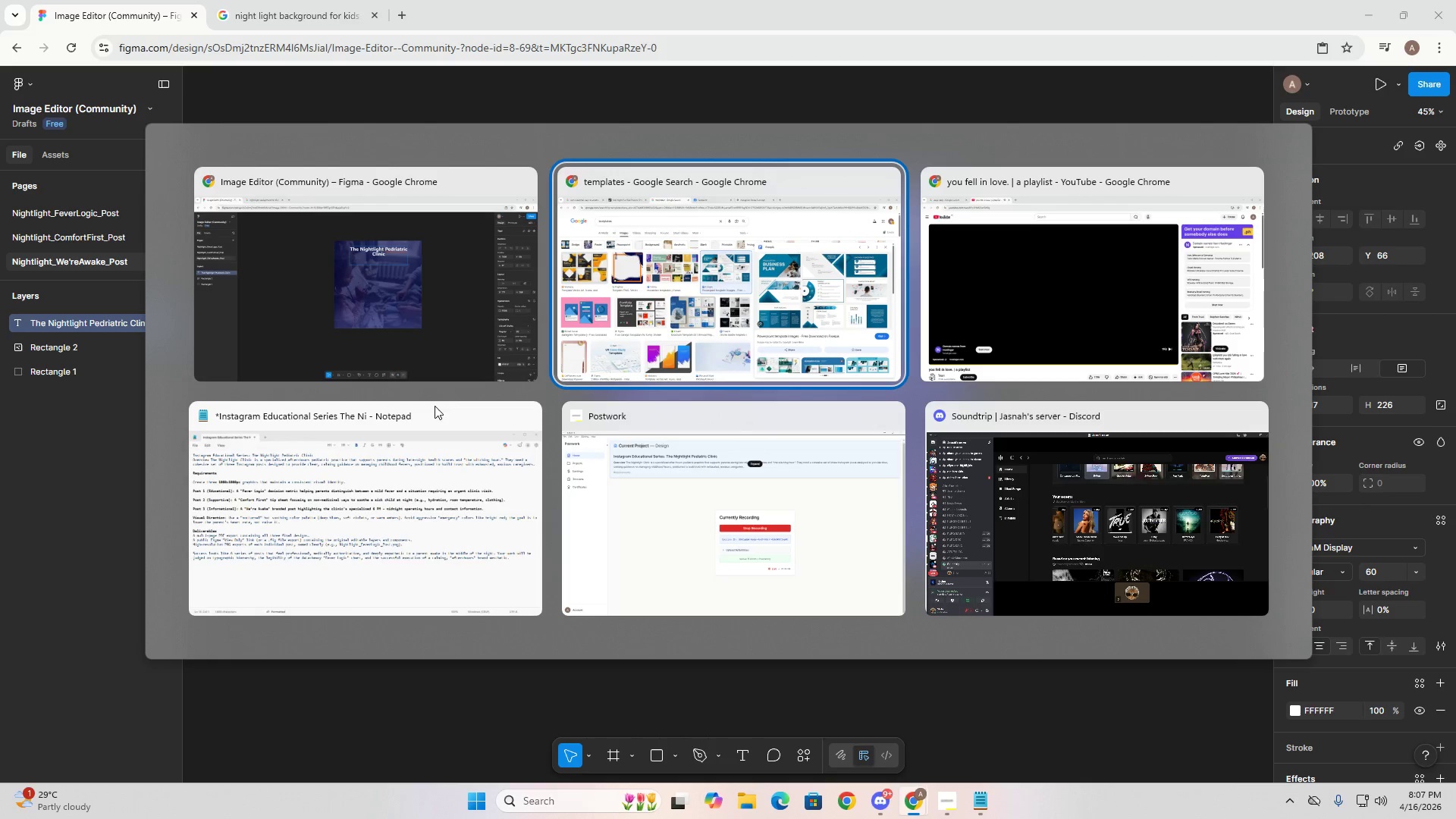 
left_click([309, 495])
 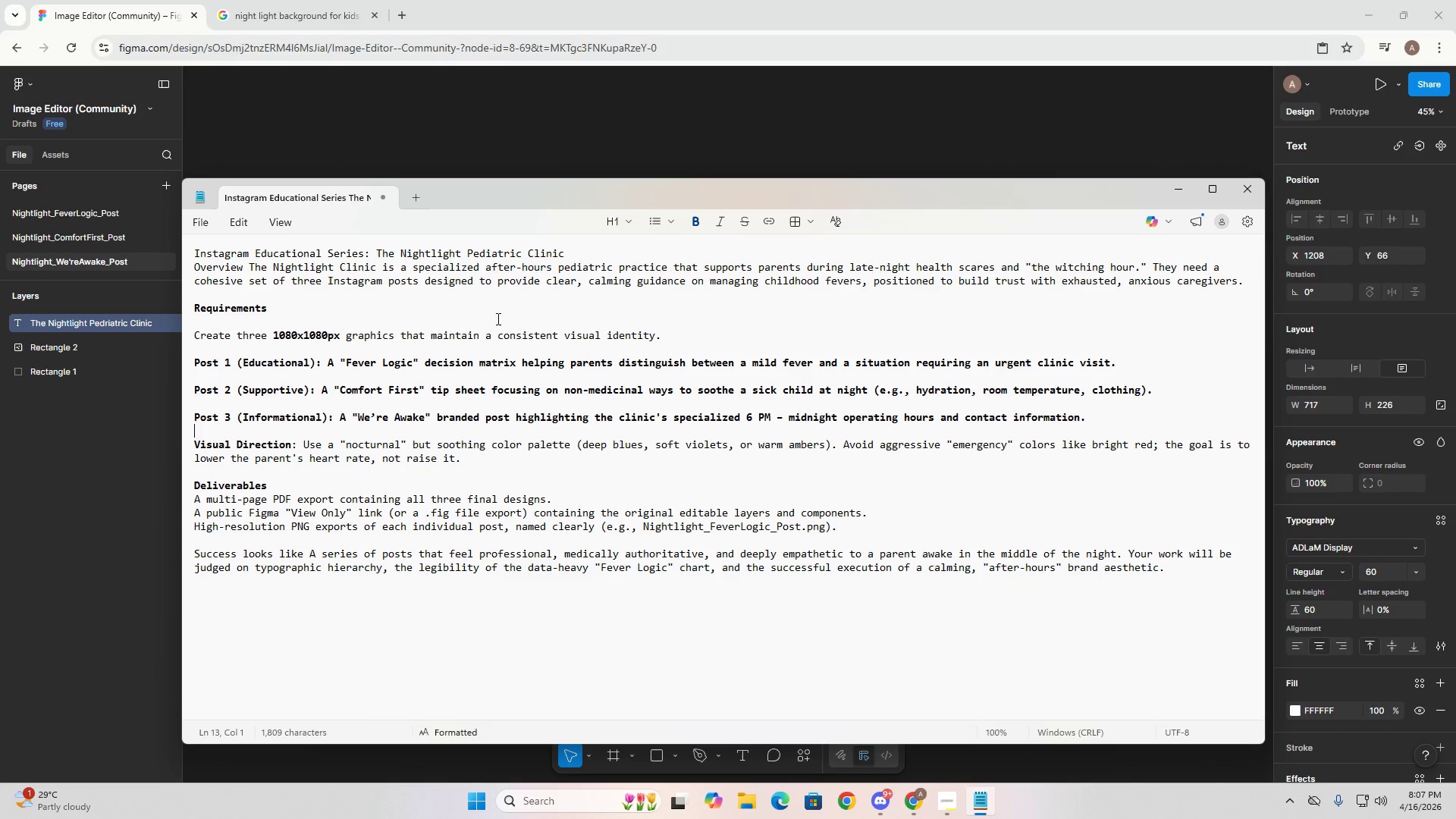 
key(Alt+AltLeft)
 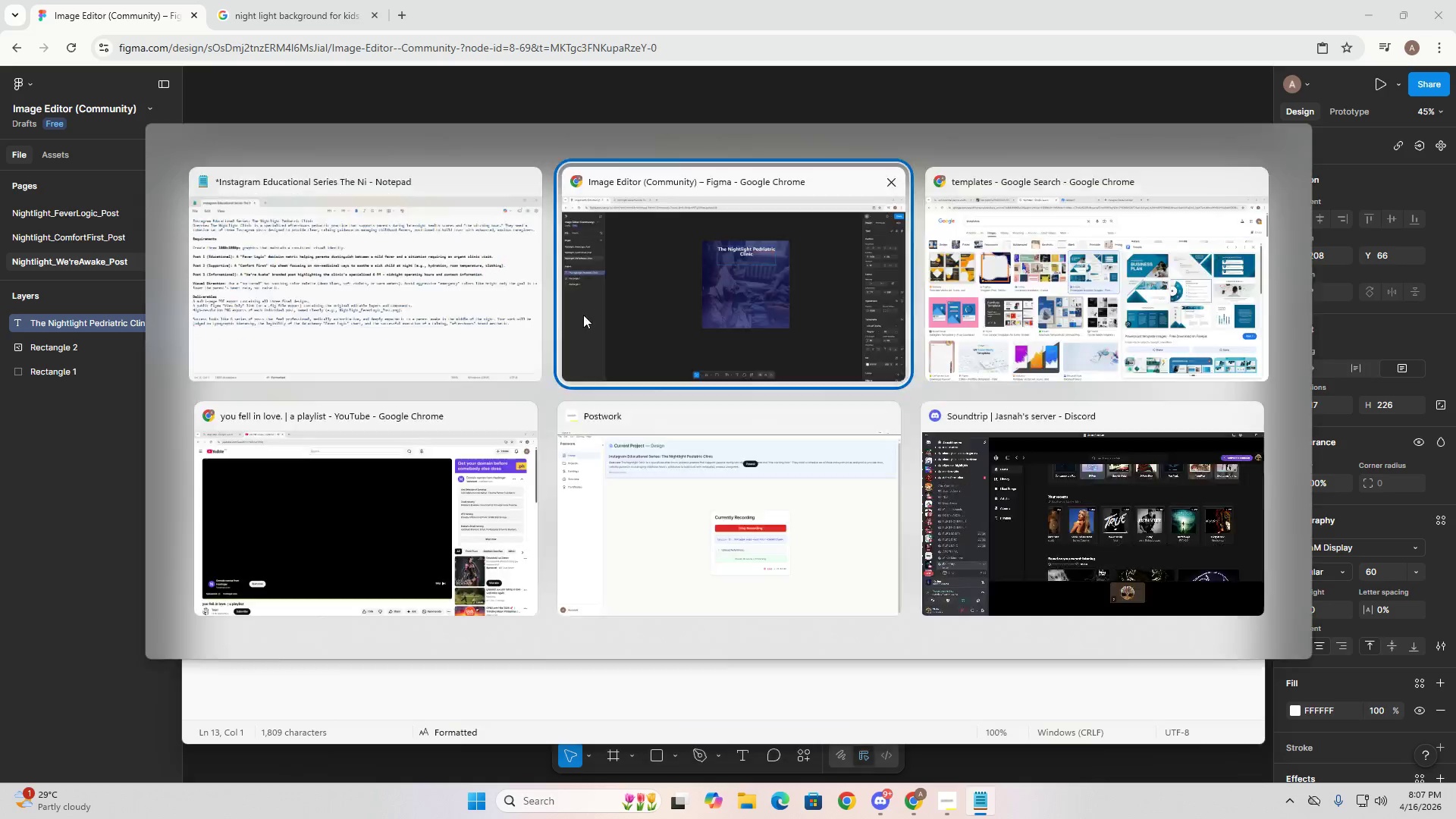 
key(Alt+Tab)
 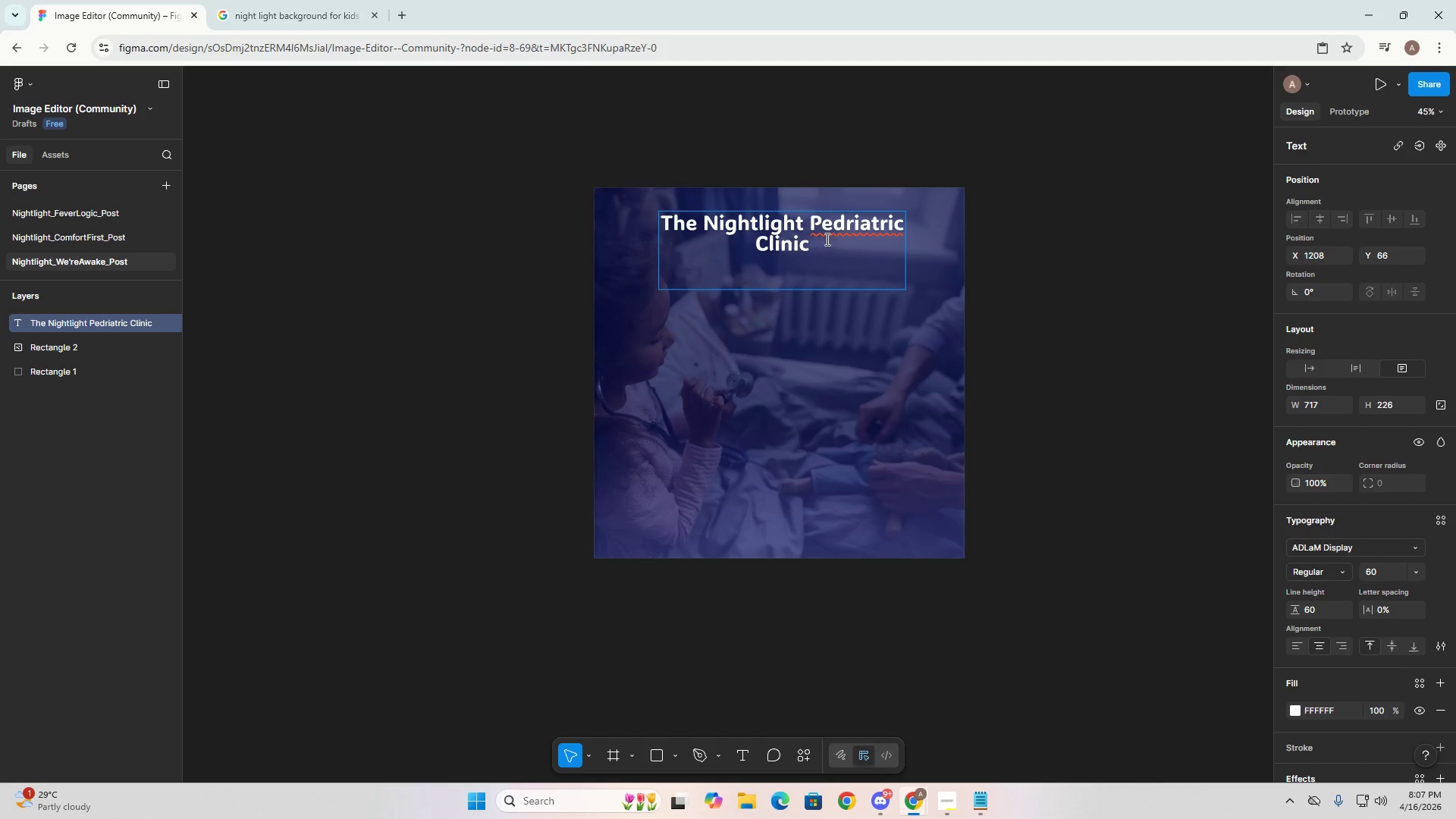 
key(Alt+AltLeft)
 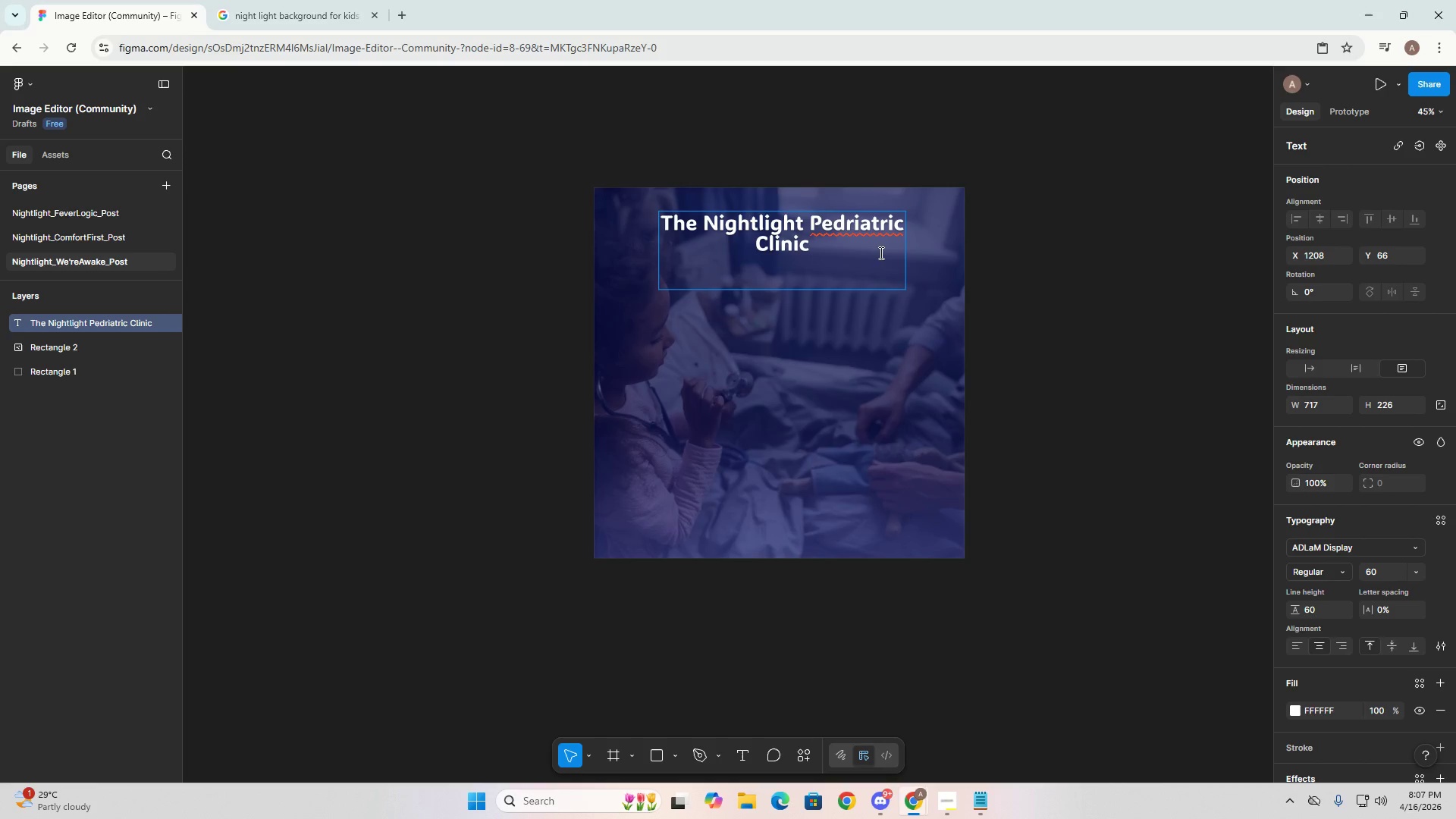 
key(Backspace)
 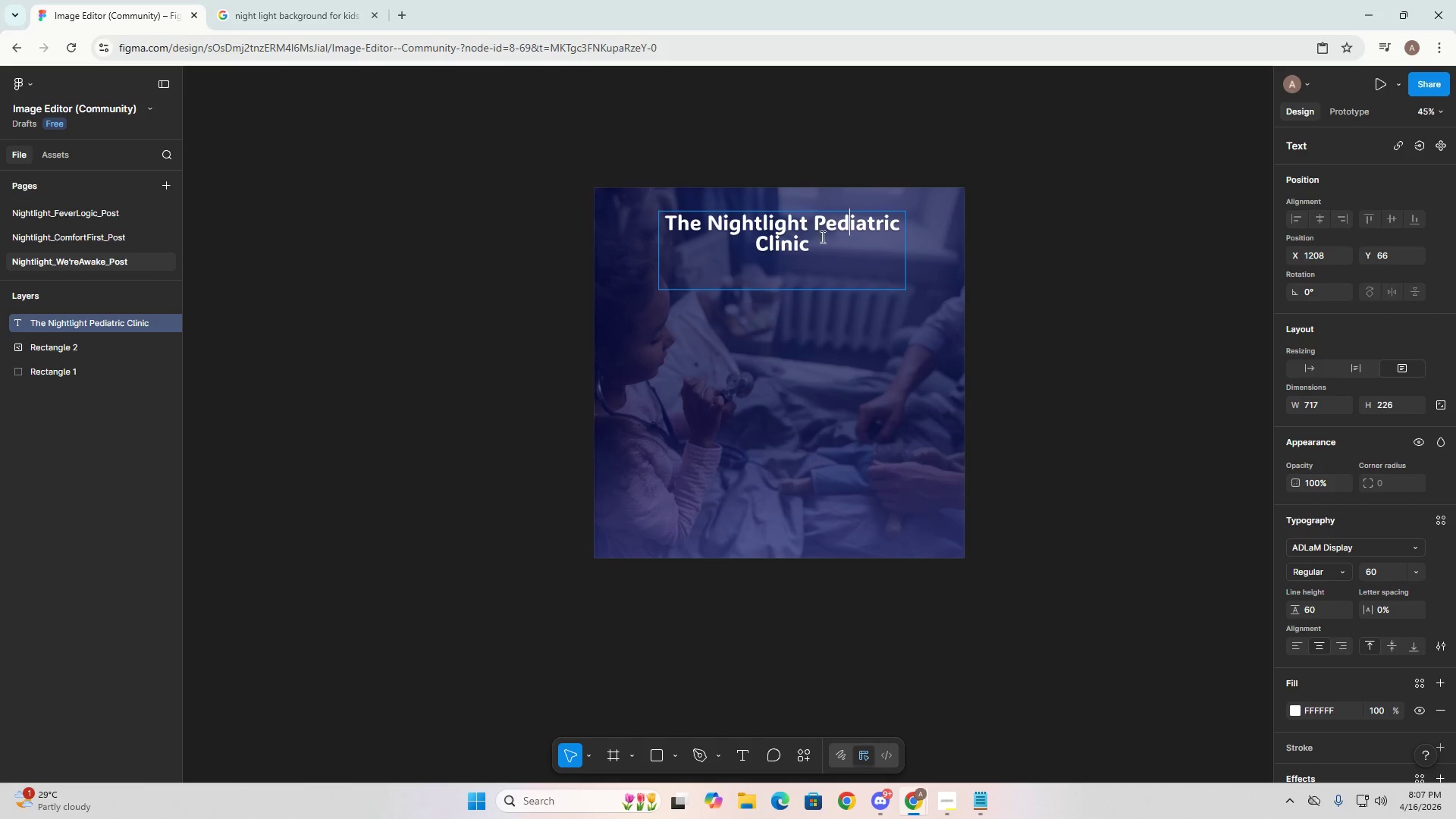 
left_click([834, 217])
 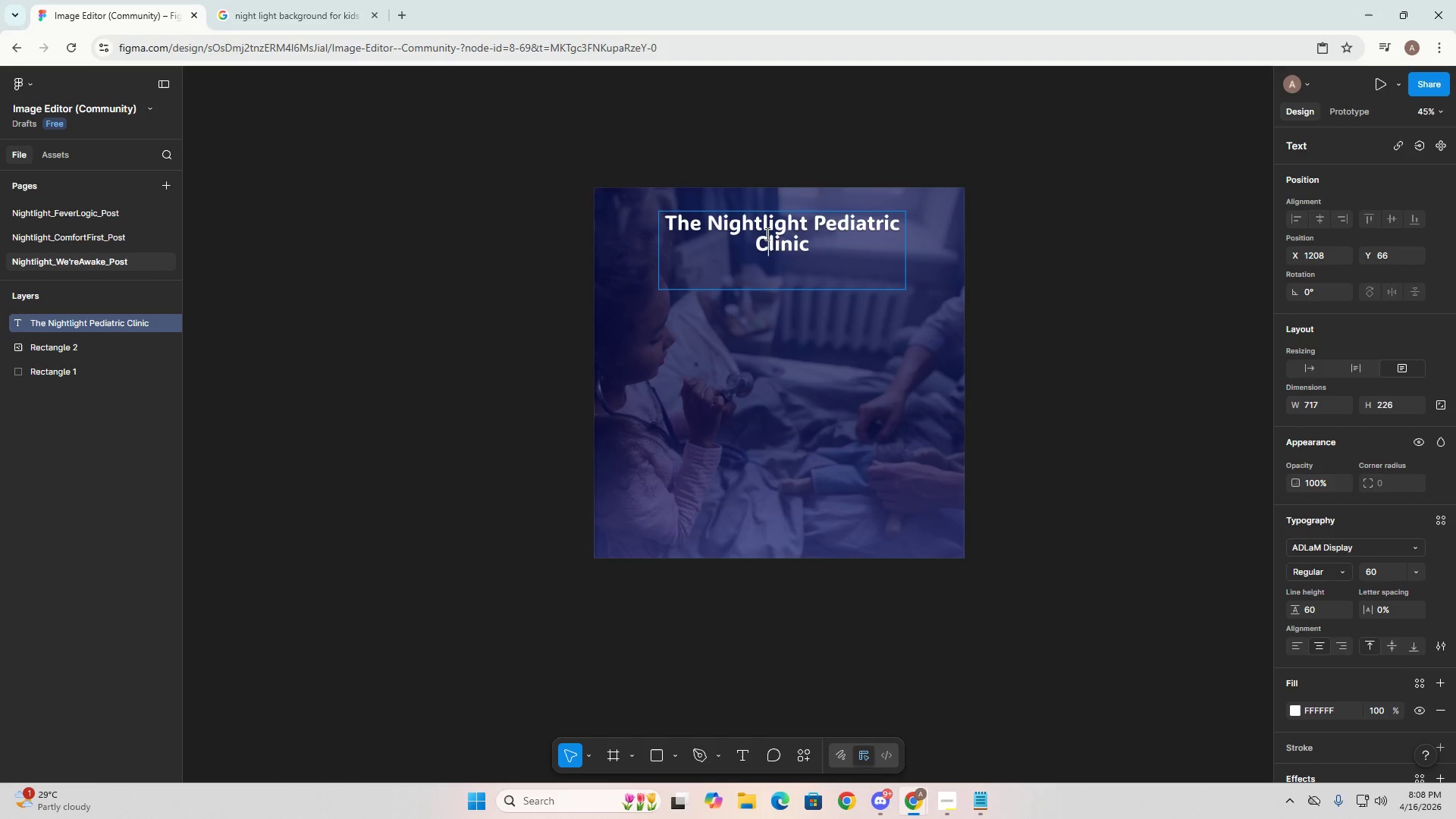 
double_click([757, 218])
 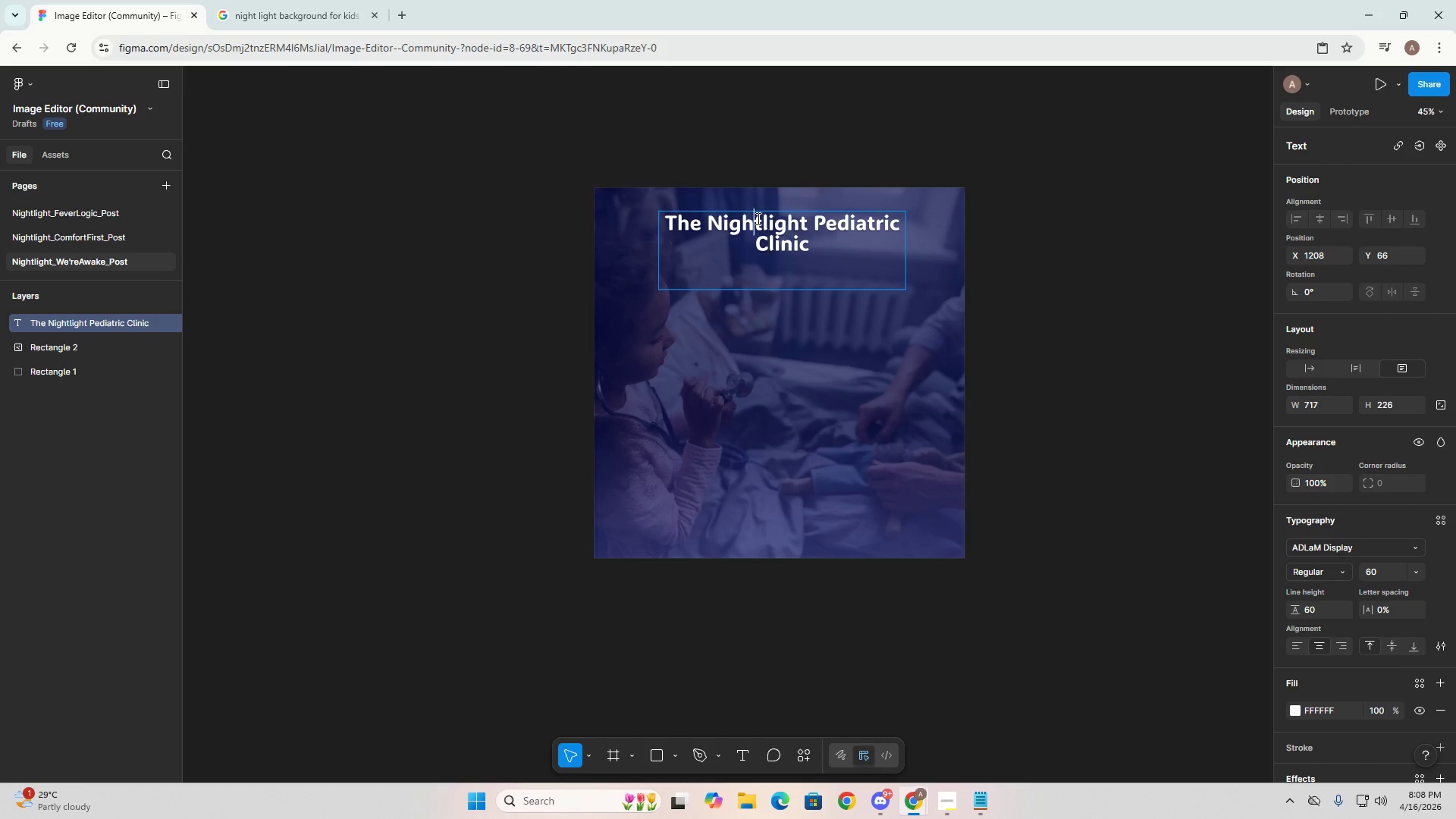 
triple_click([757, 218])
 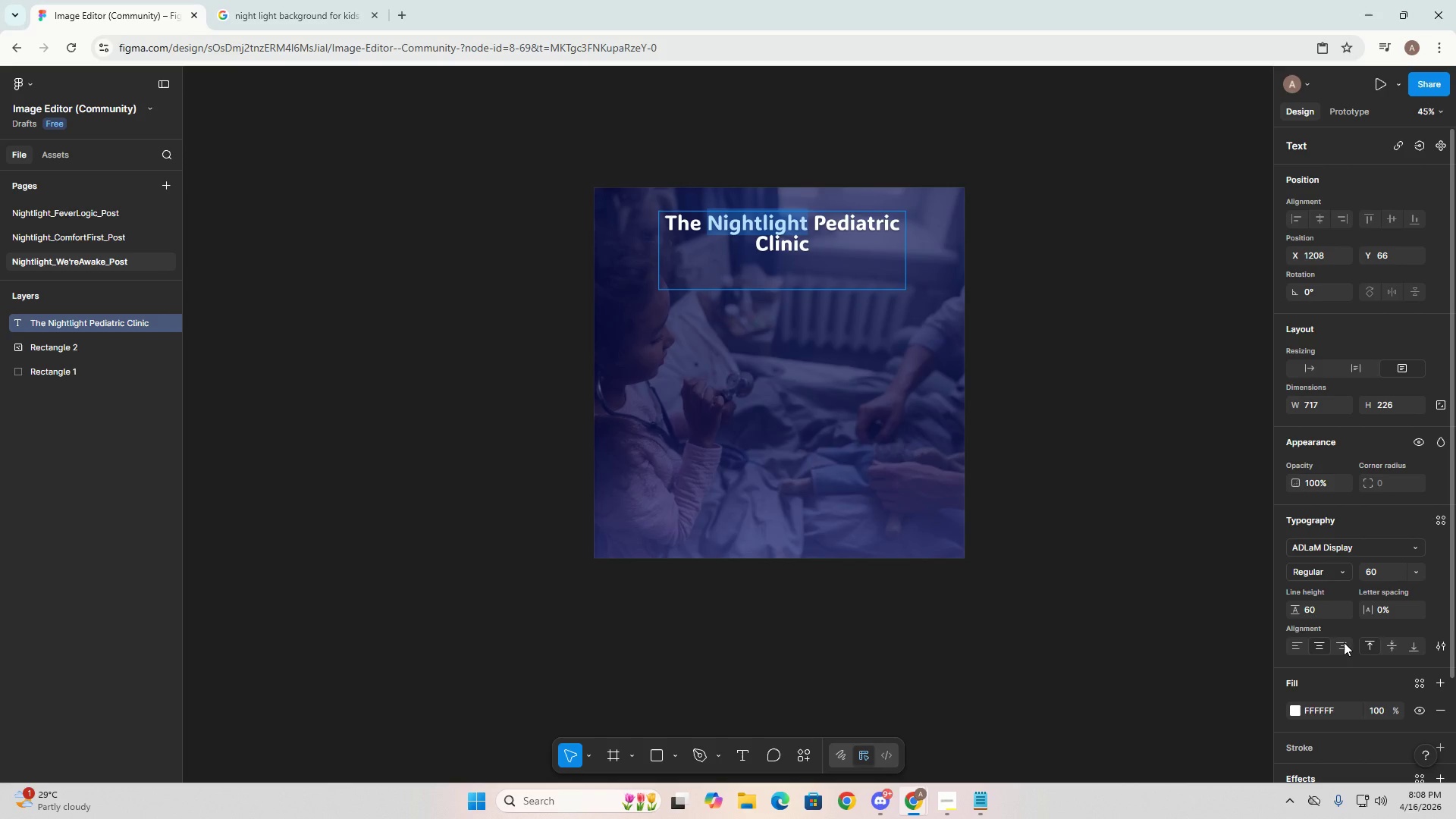 
scroll: coordinate [1362, 673], scroll_direction: down, amount: 2.0
 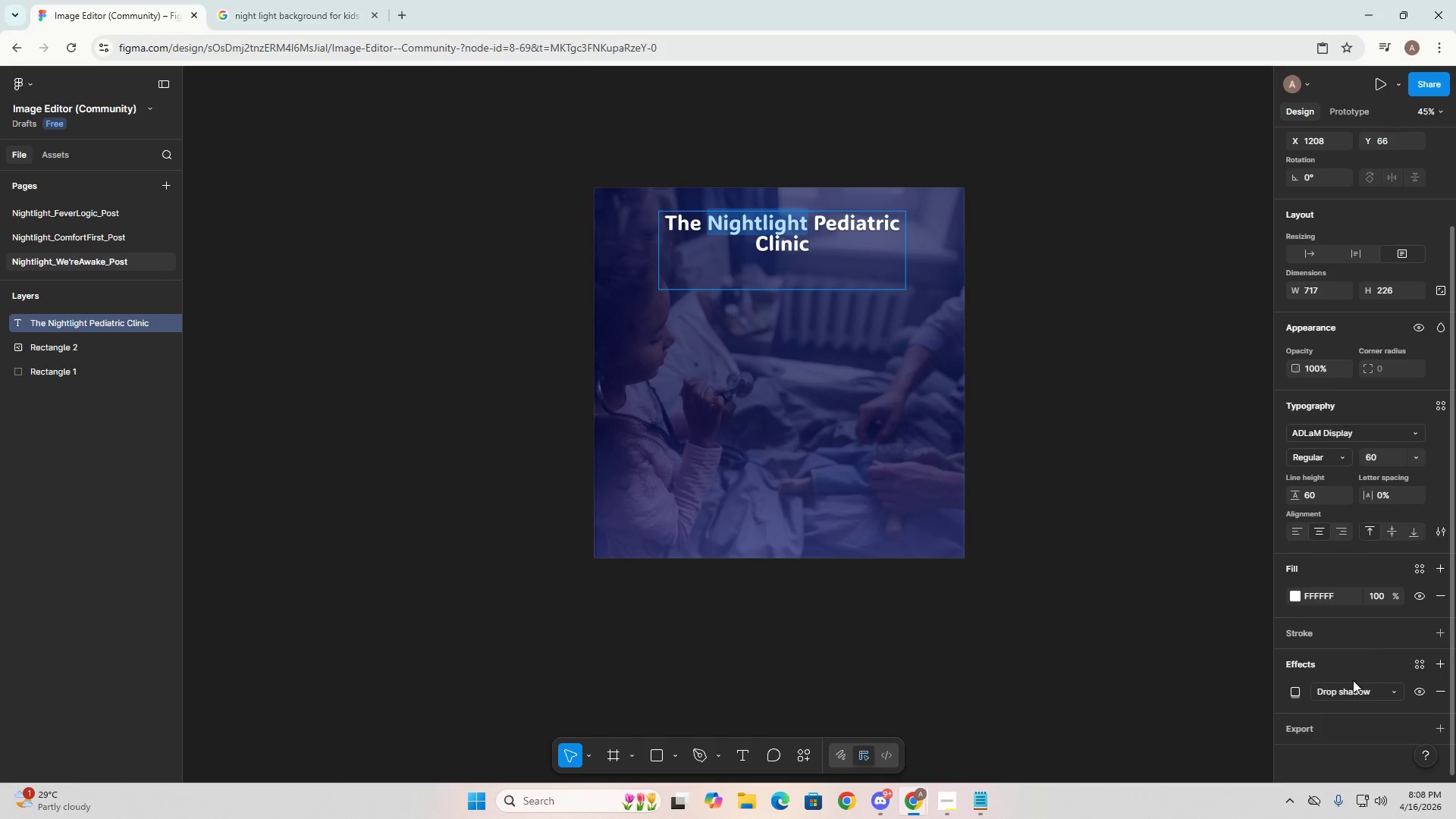 
left_click([1295, 592])
 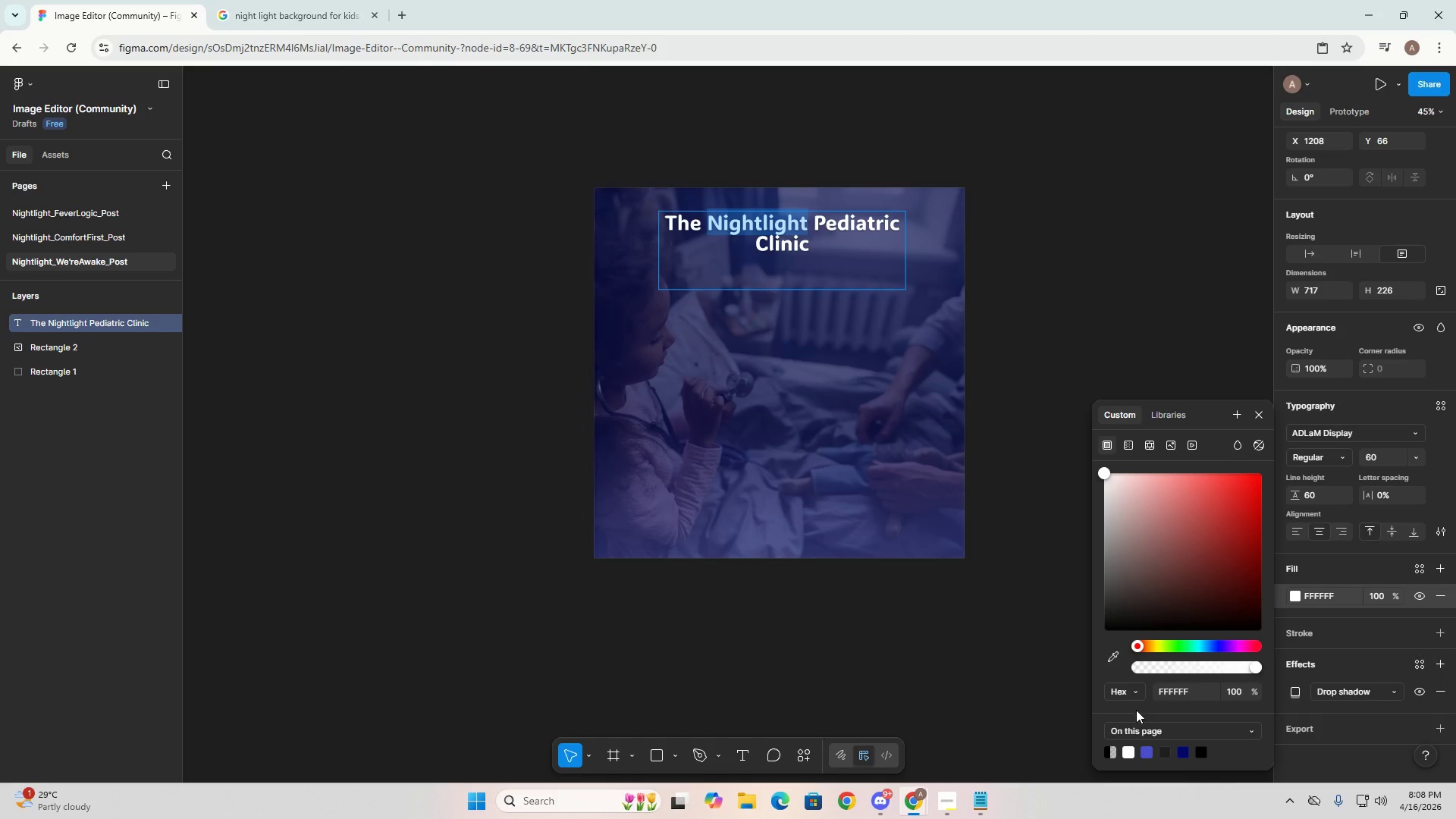 
left_click([1135, 727])
 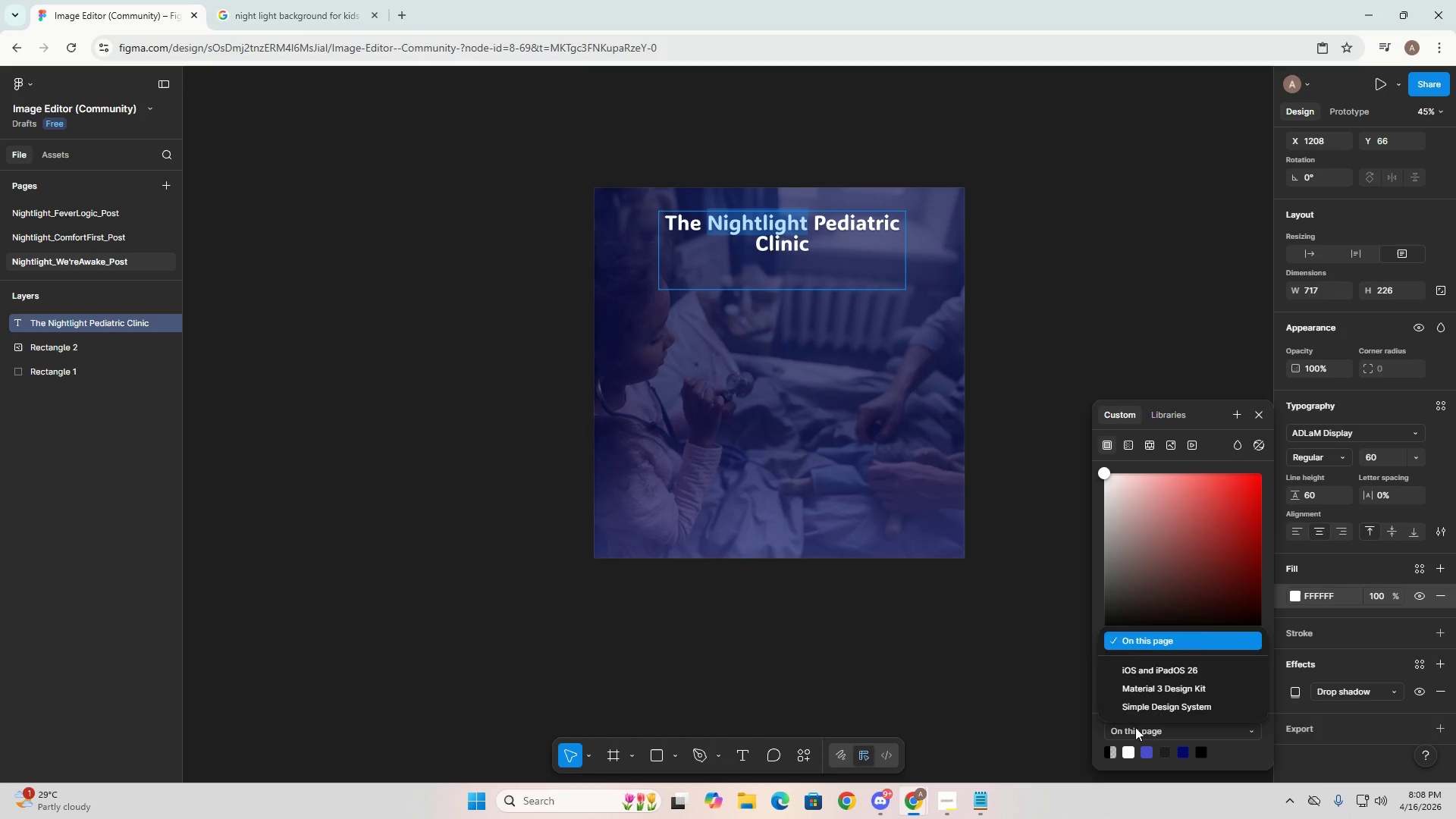 
left_click([1135, 727])
 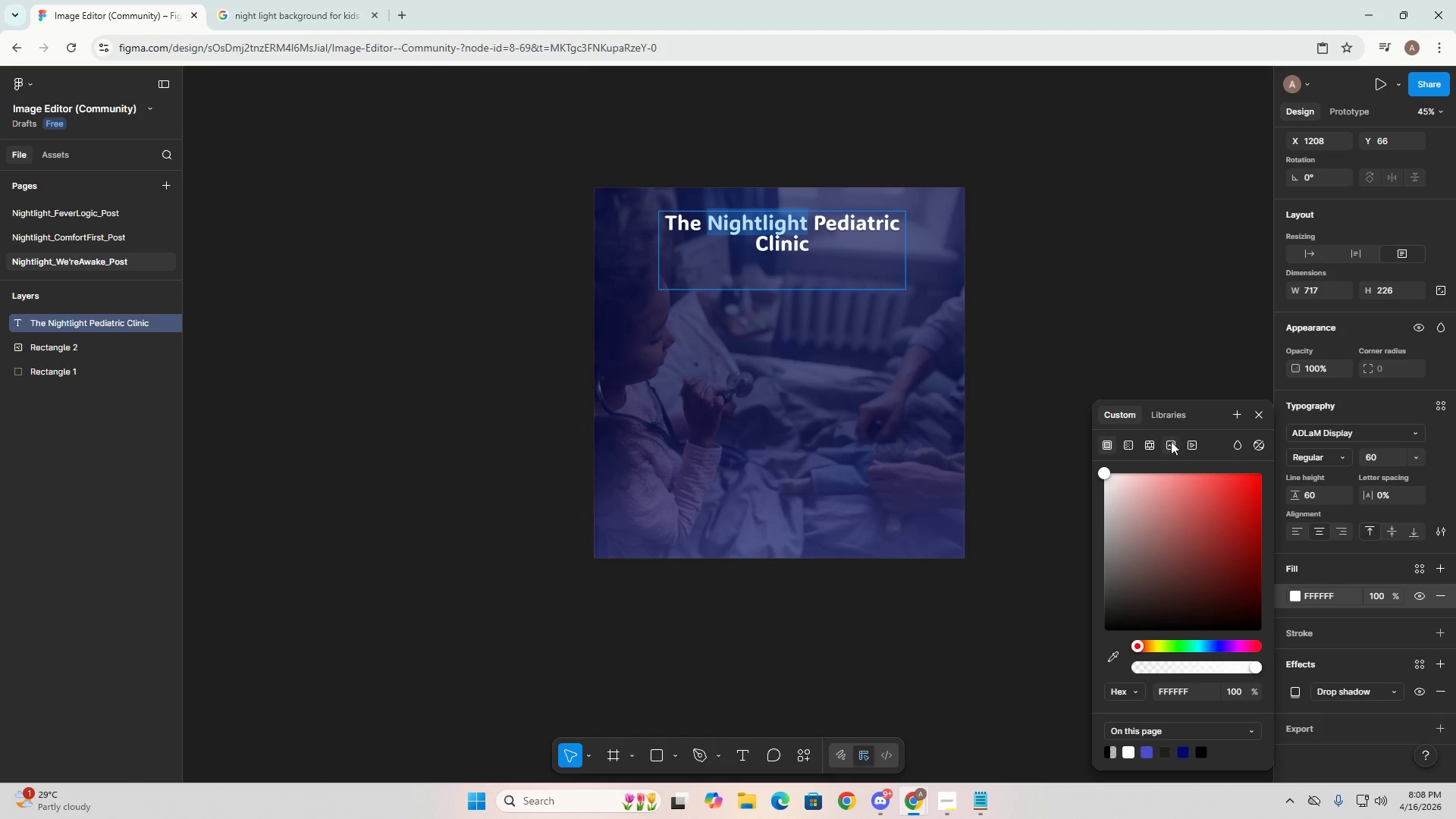 
left_click([1164, 441])
 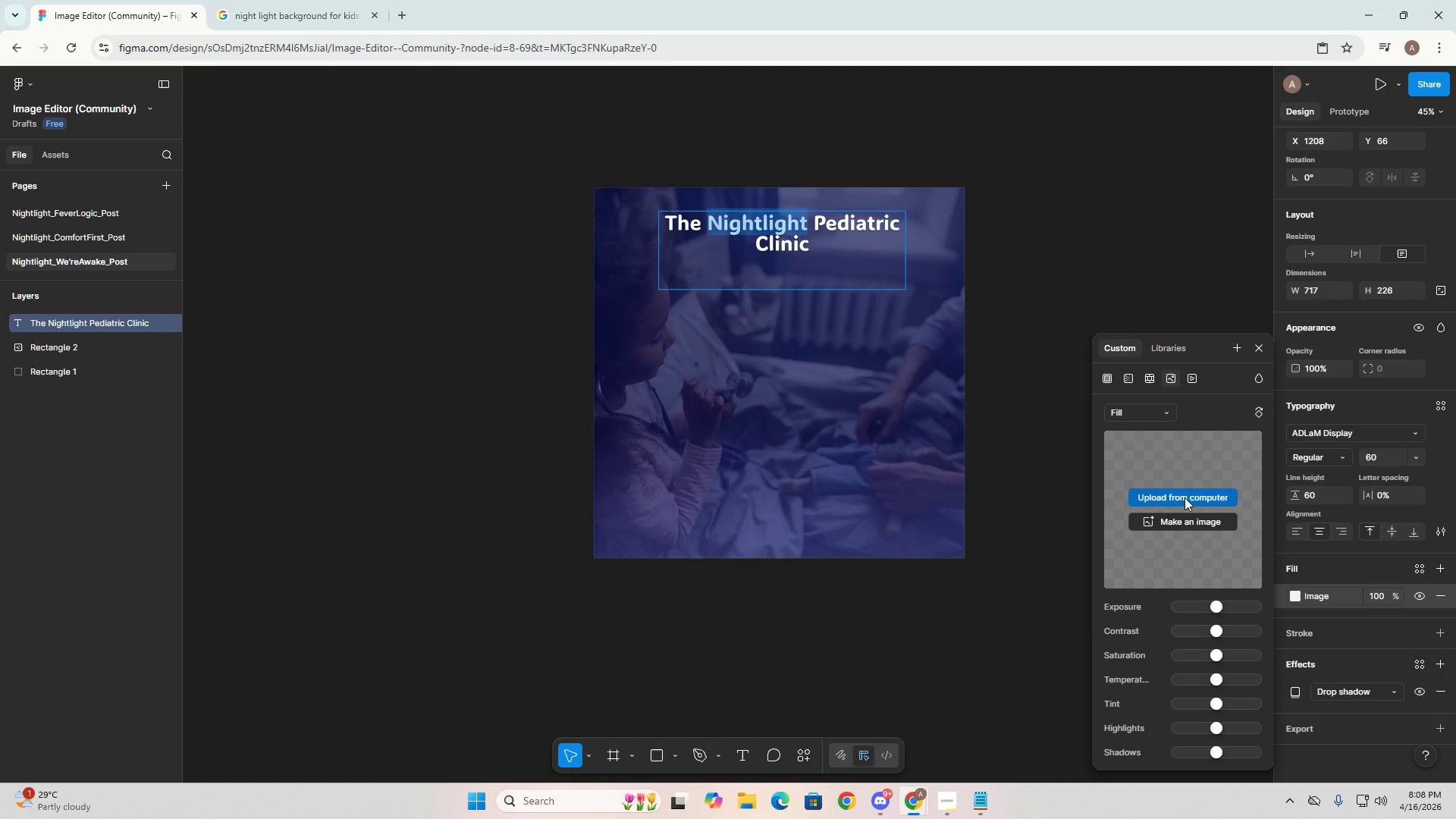 
wait(6.17)
 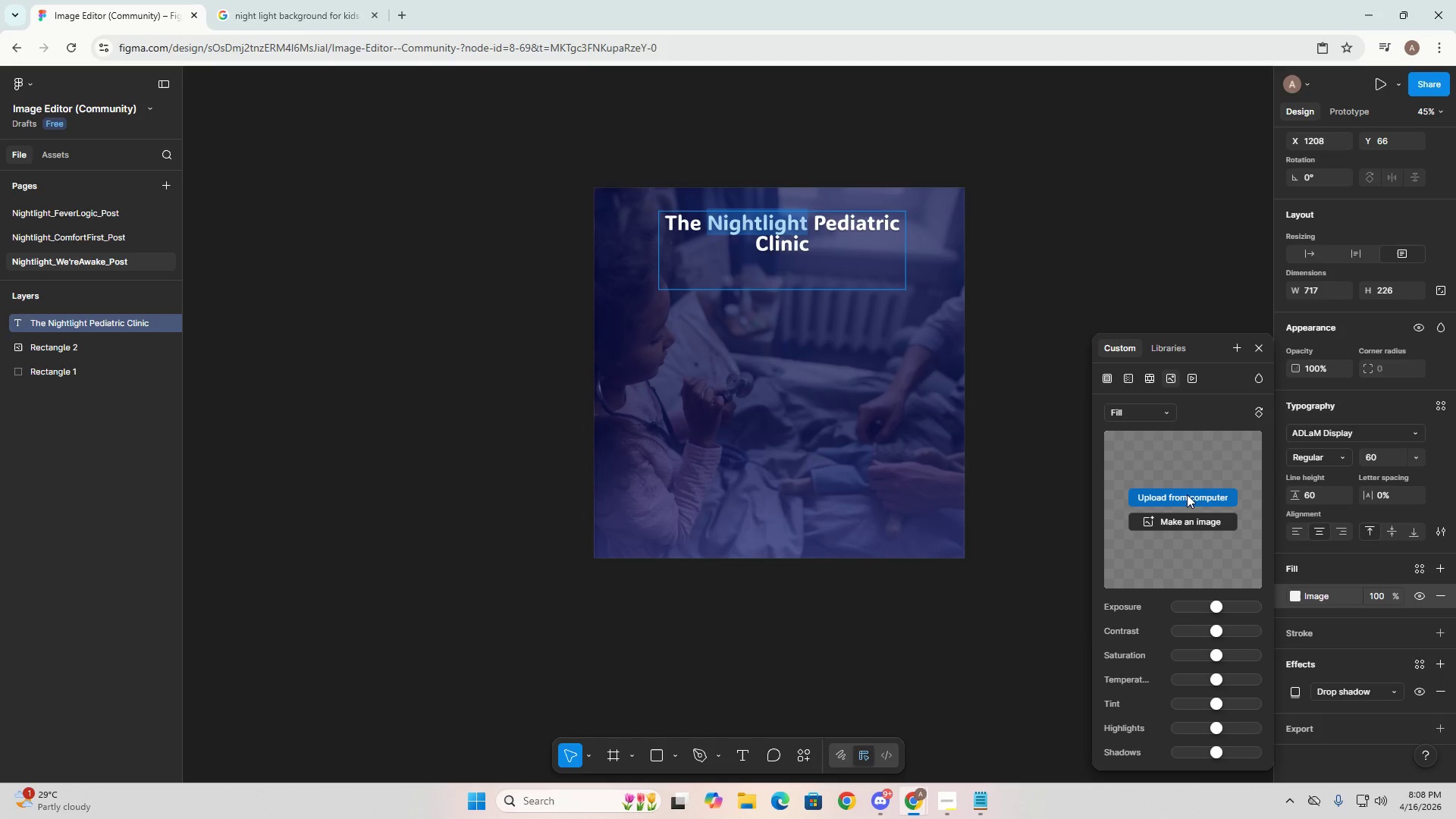 
key(Control+V)
 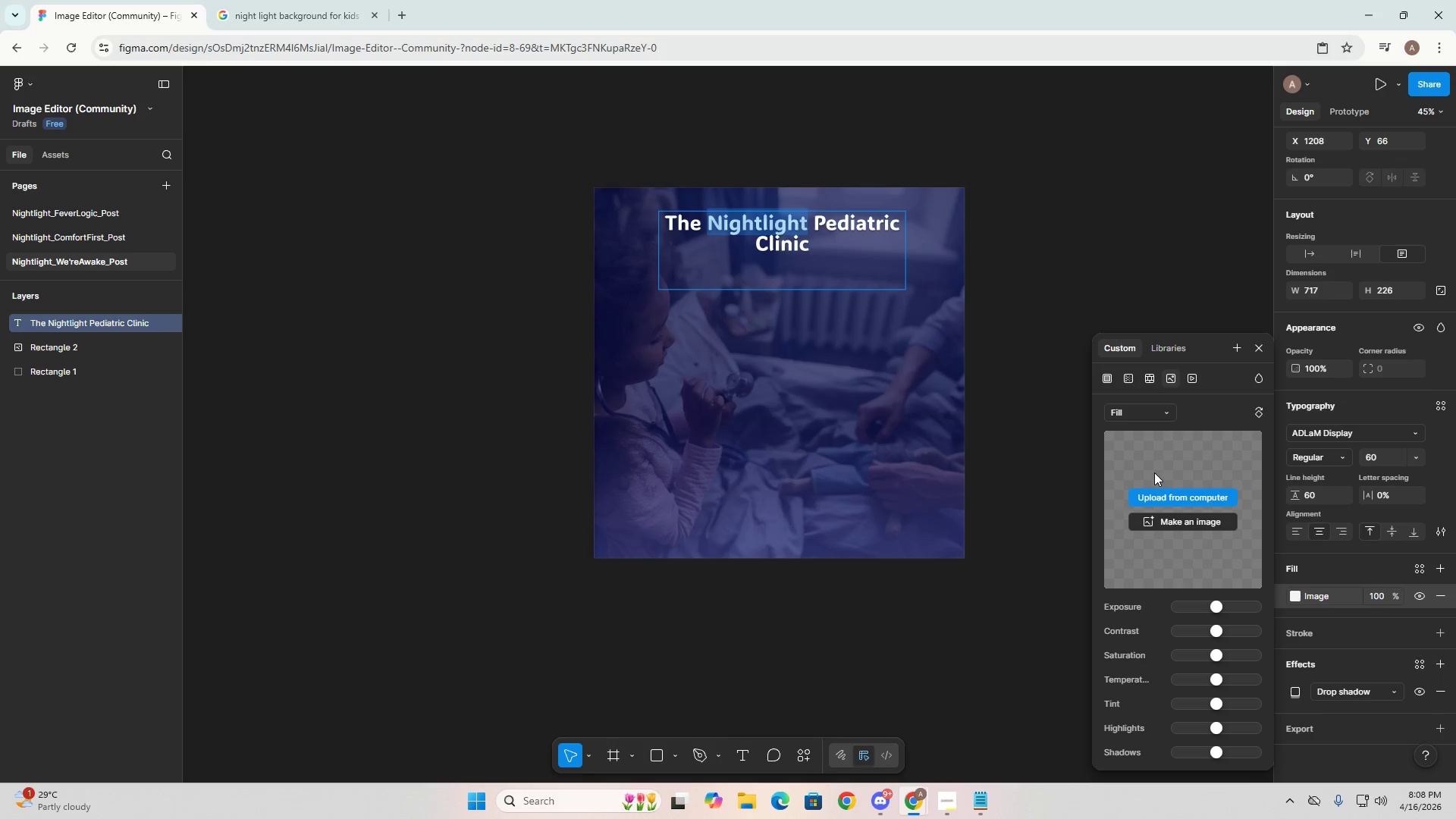 
key(Alt+AltLeft)
 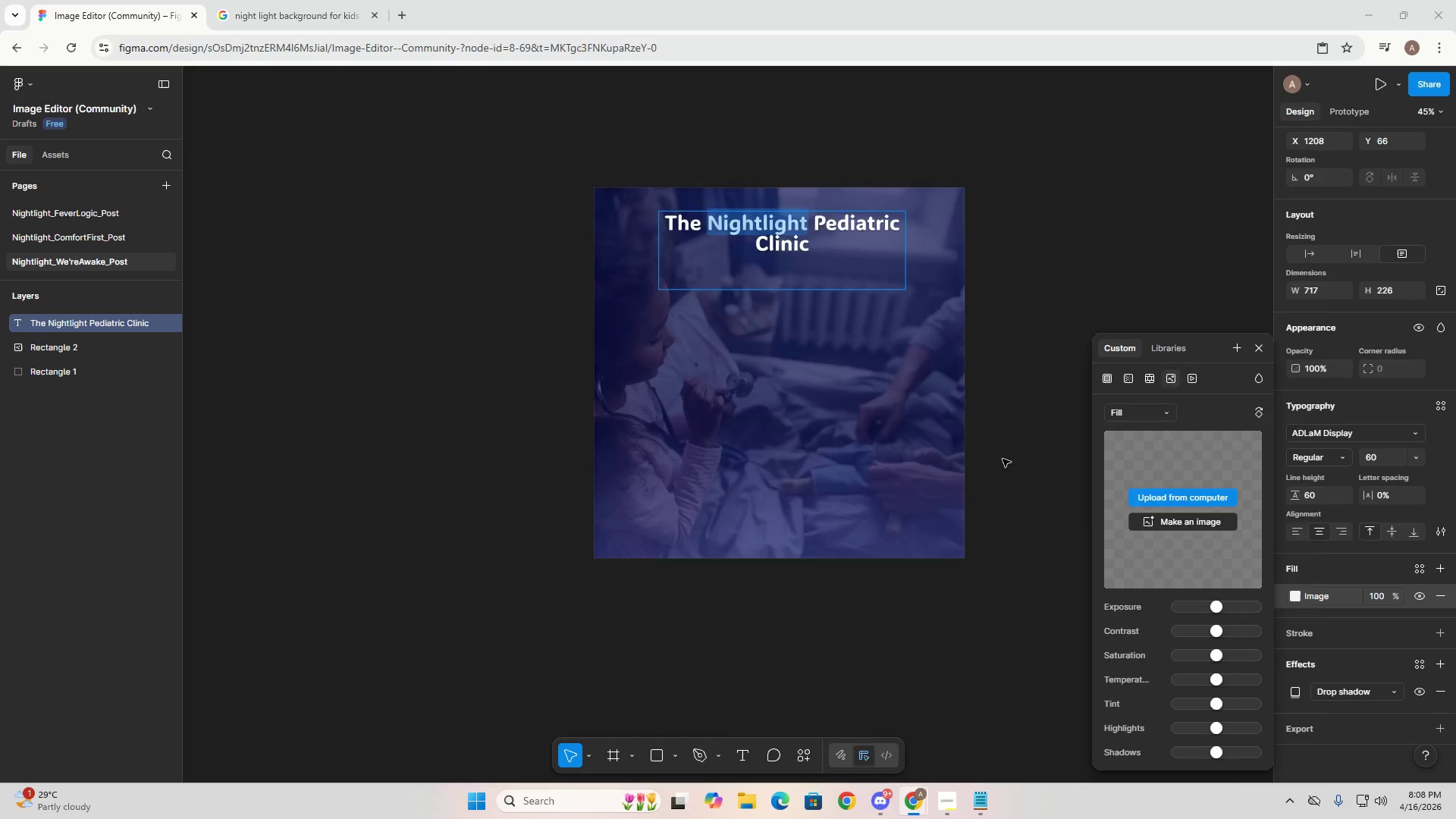 
key(Alt+Tab)
 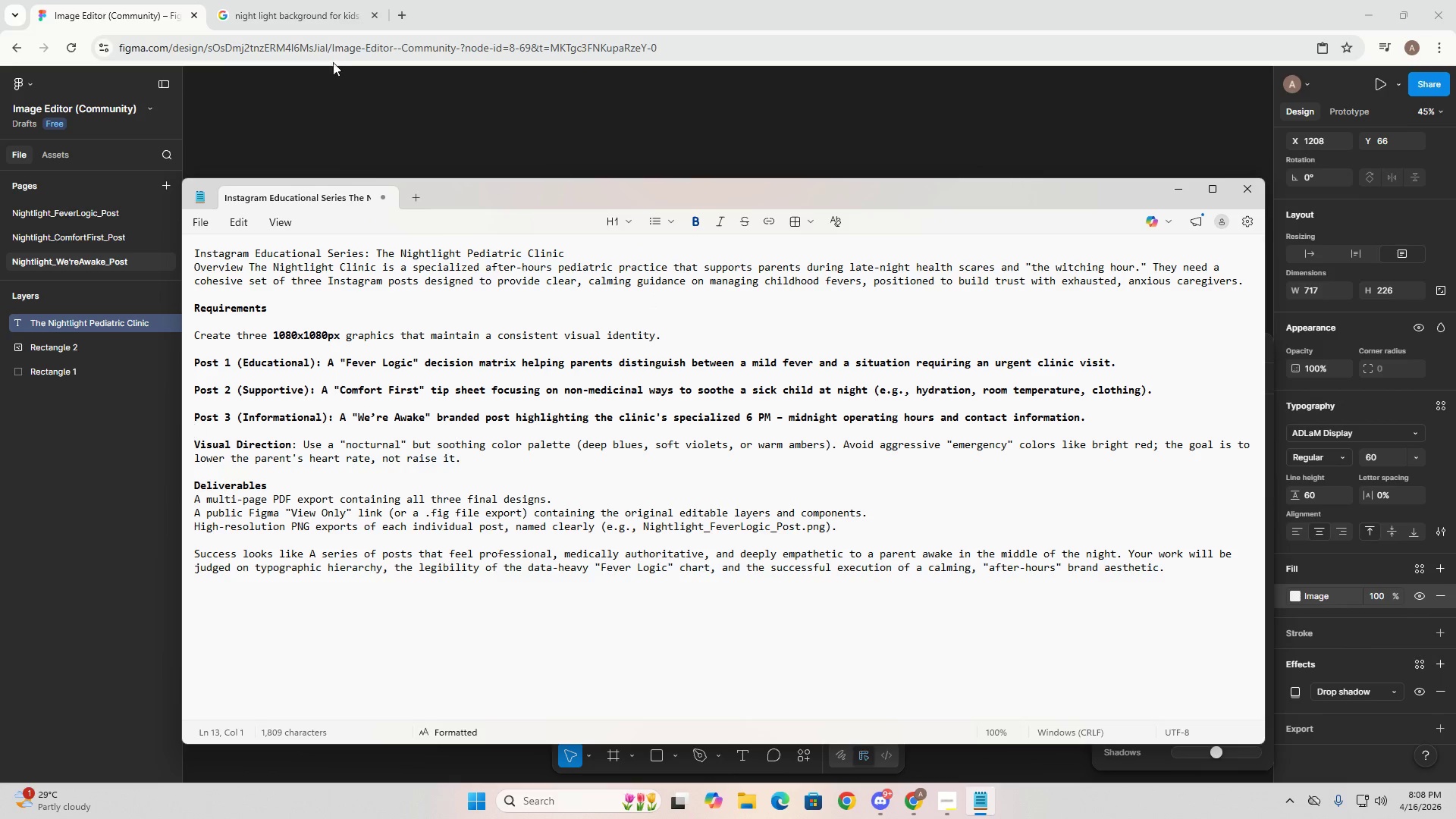 
left_click([287, 0])
 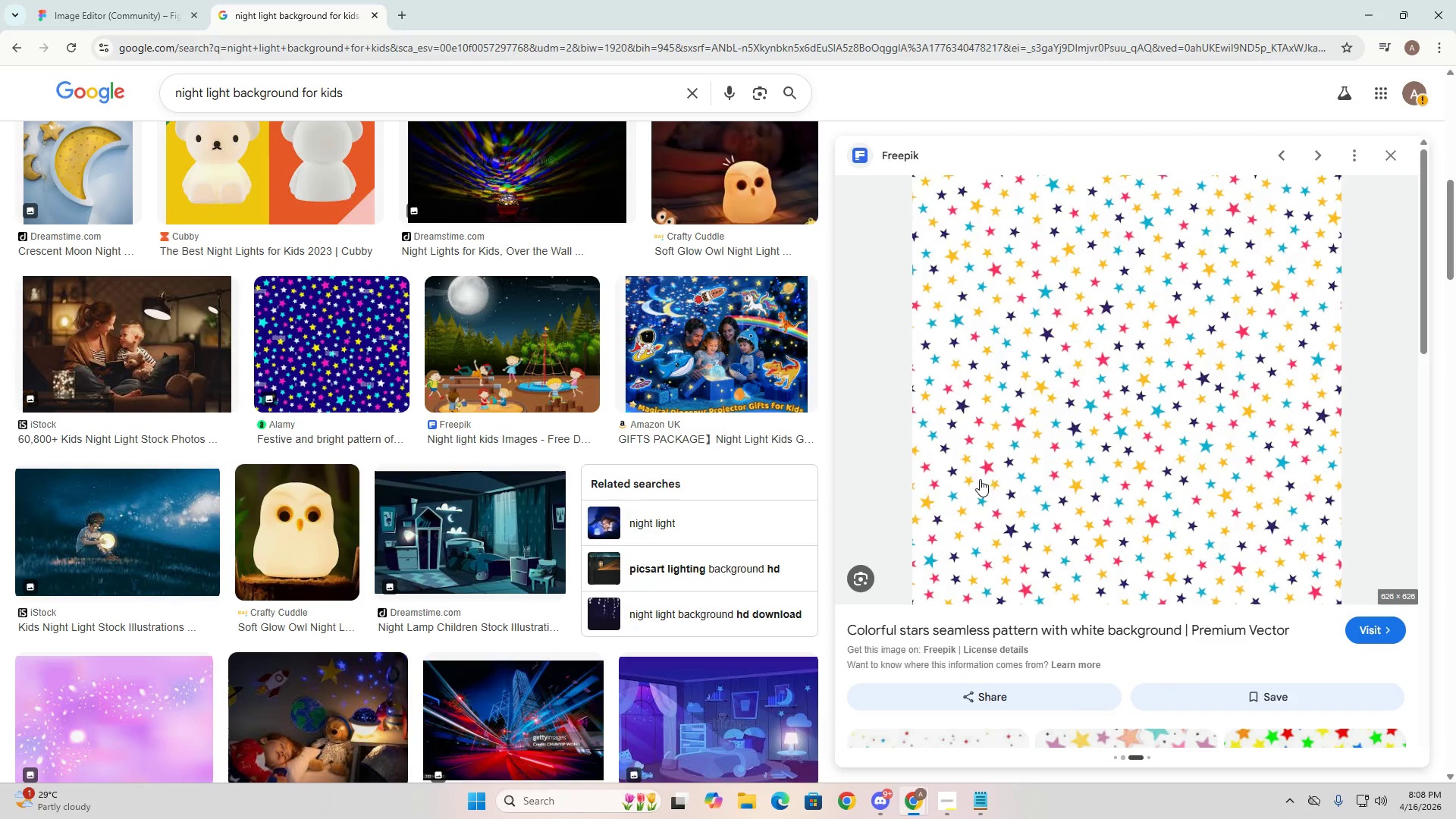 
right_click([1090, 417])
 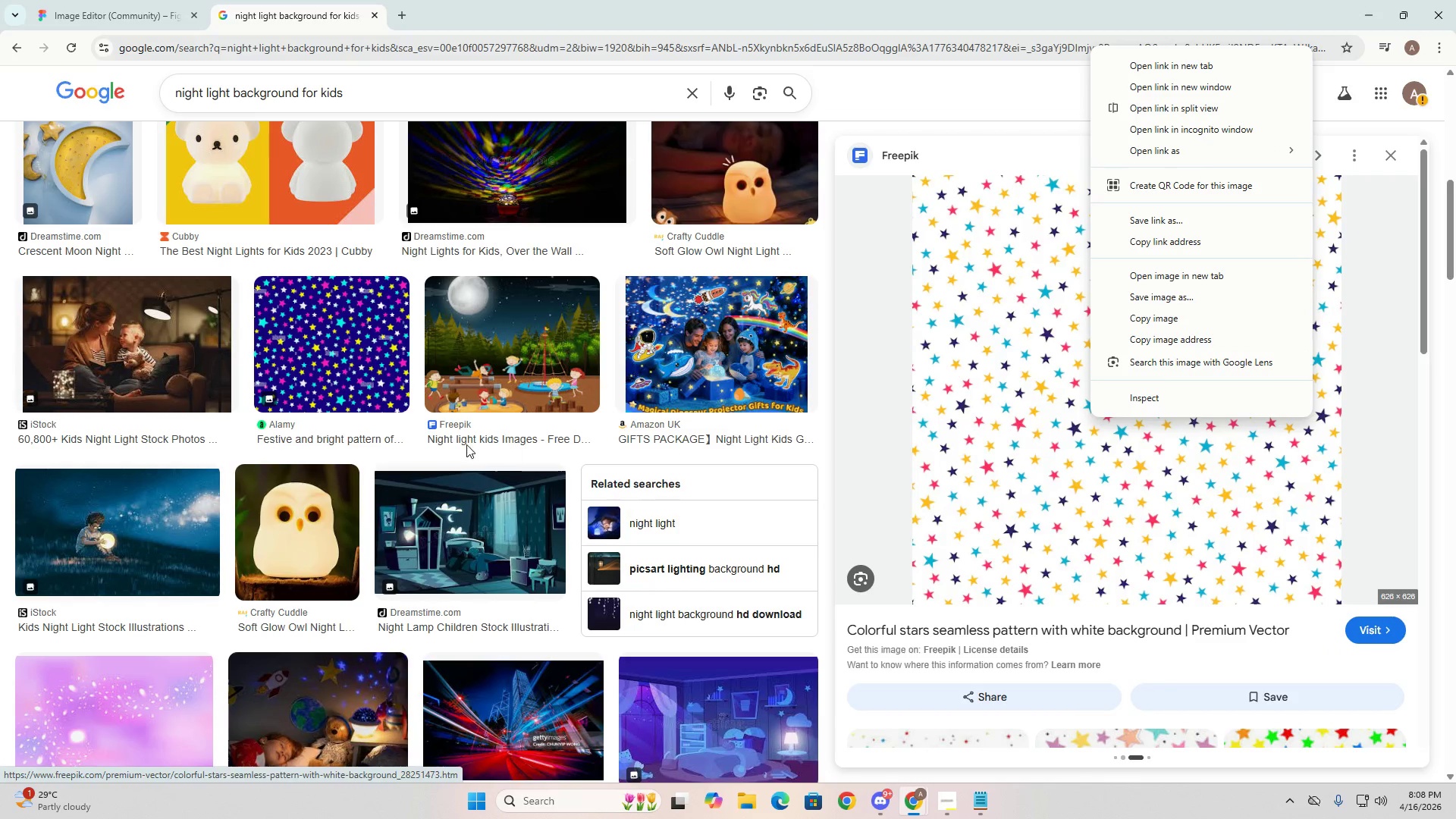 
scroll: coordinate [648, 510], scroll_direction: down, amount: 12.0
 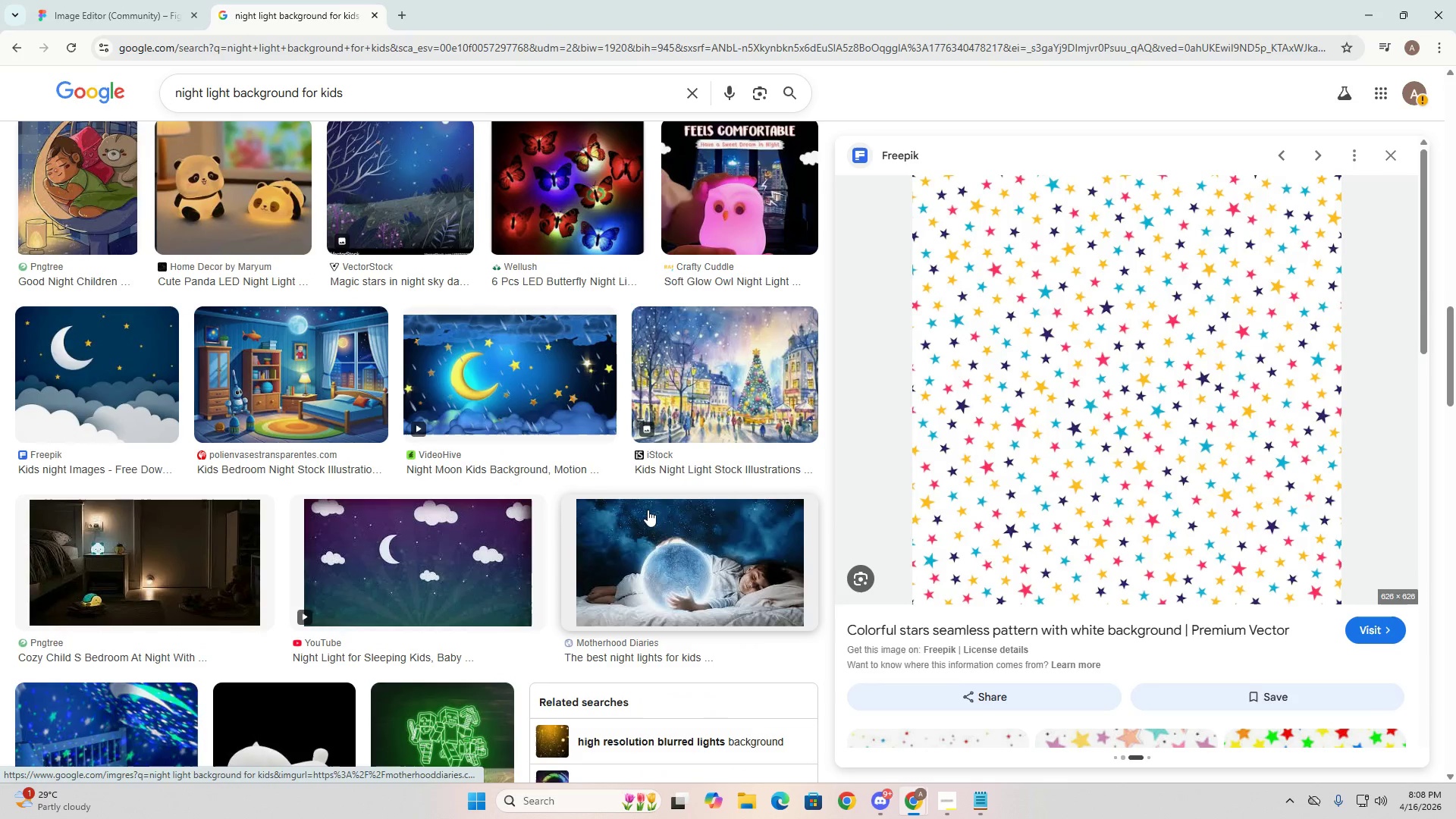 
right_click([1082, 463])
 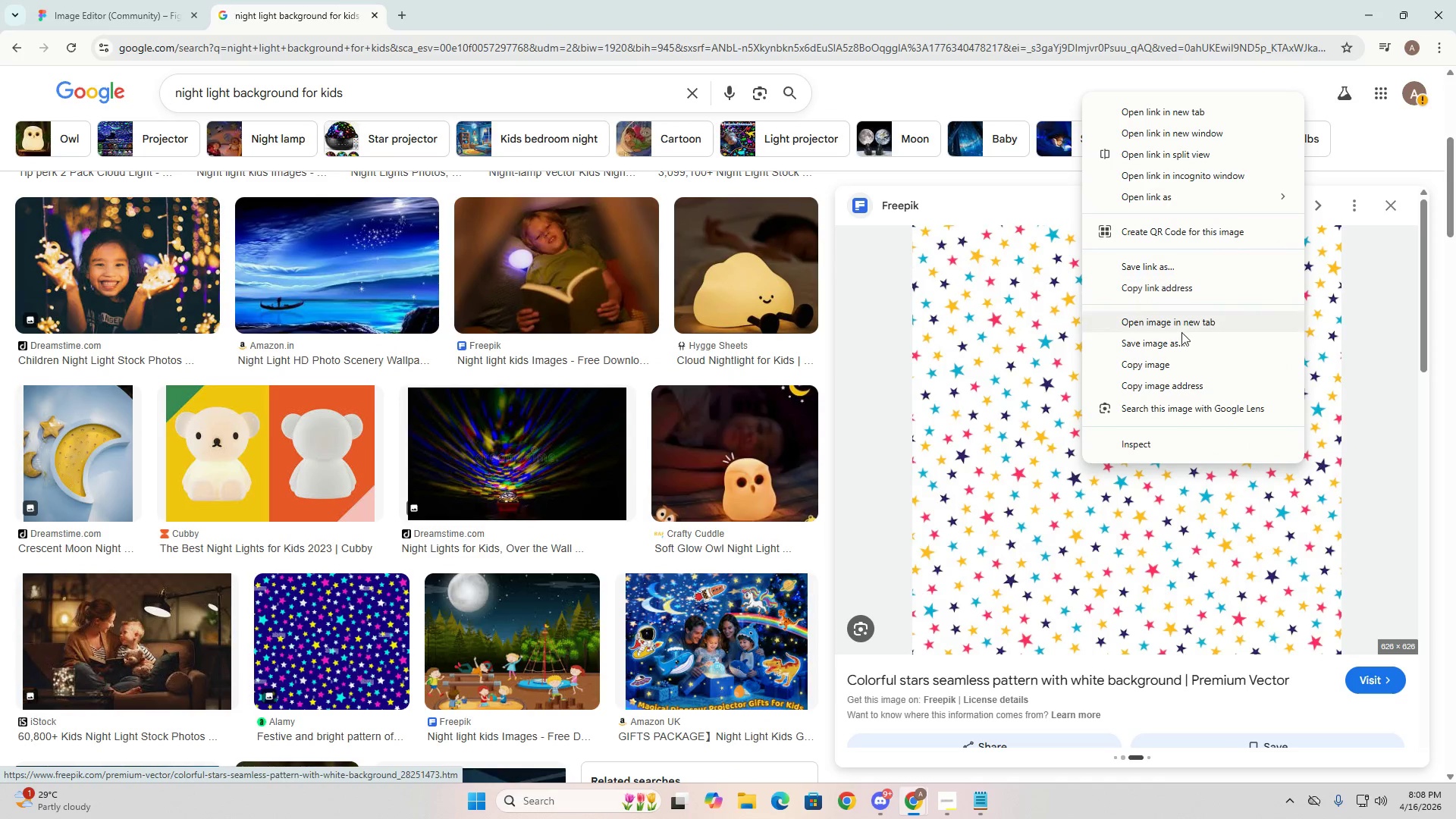 
scroll: coordinate [648, 510], scroll_direction: up, amount: 16.0
 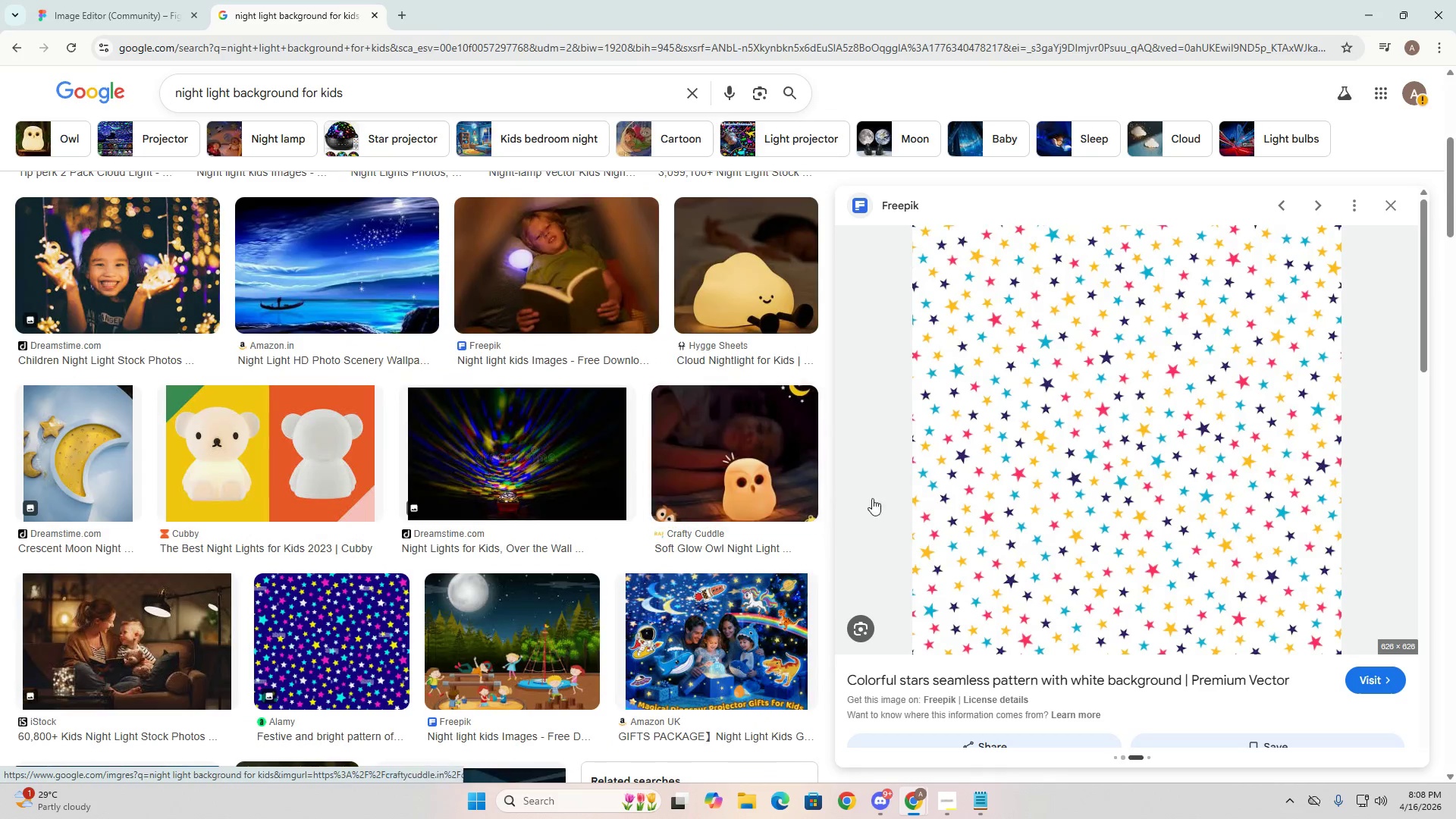 
left_click_drag(start_coordinate=[1175, 366], to_coordinate=[1181, 344])
 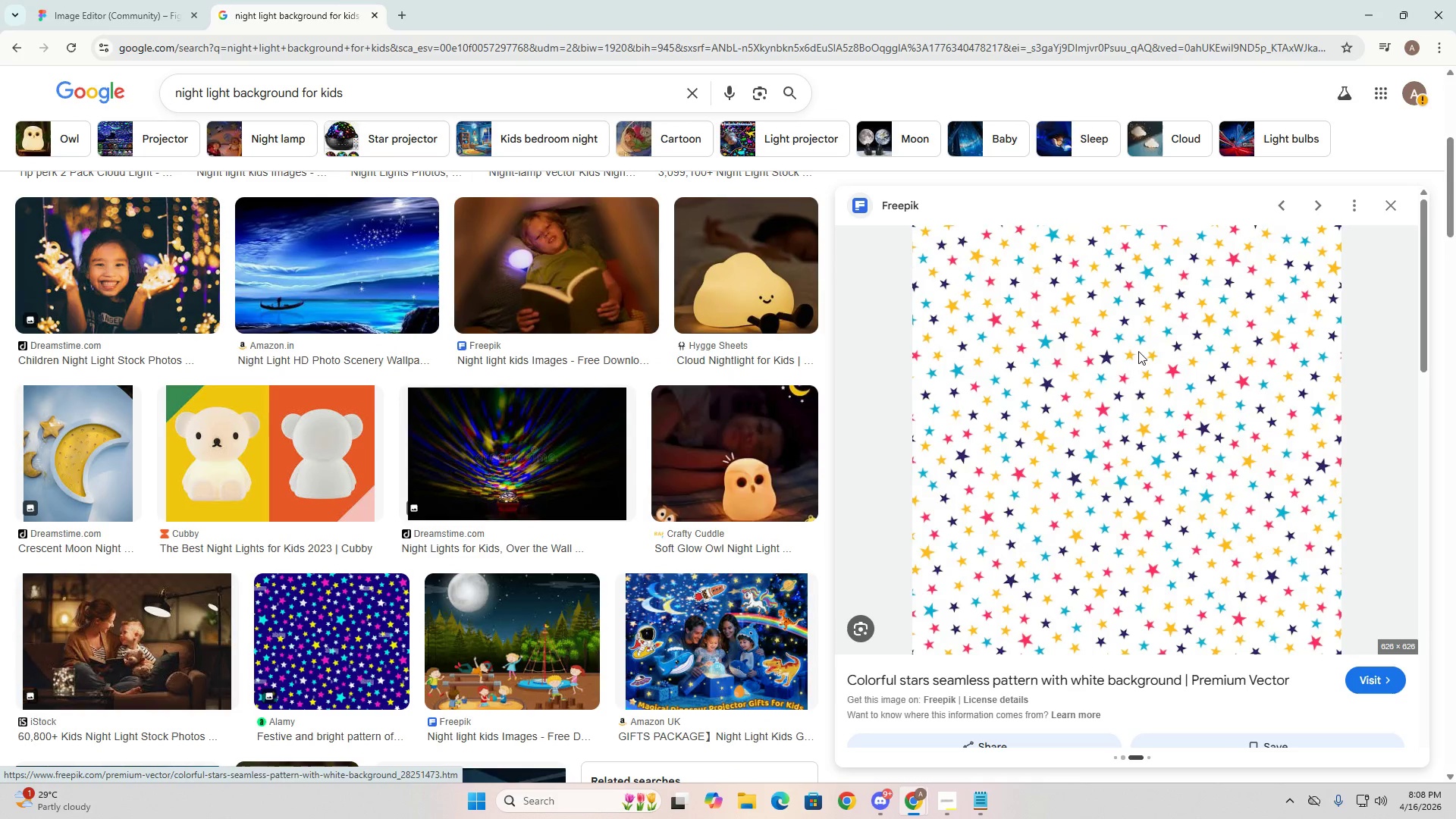 
right_click([1101, 344])
 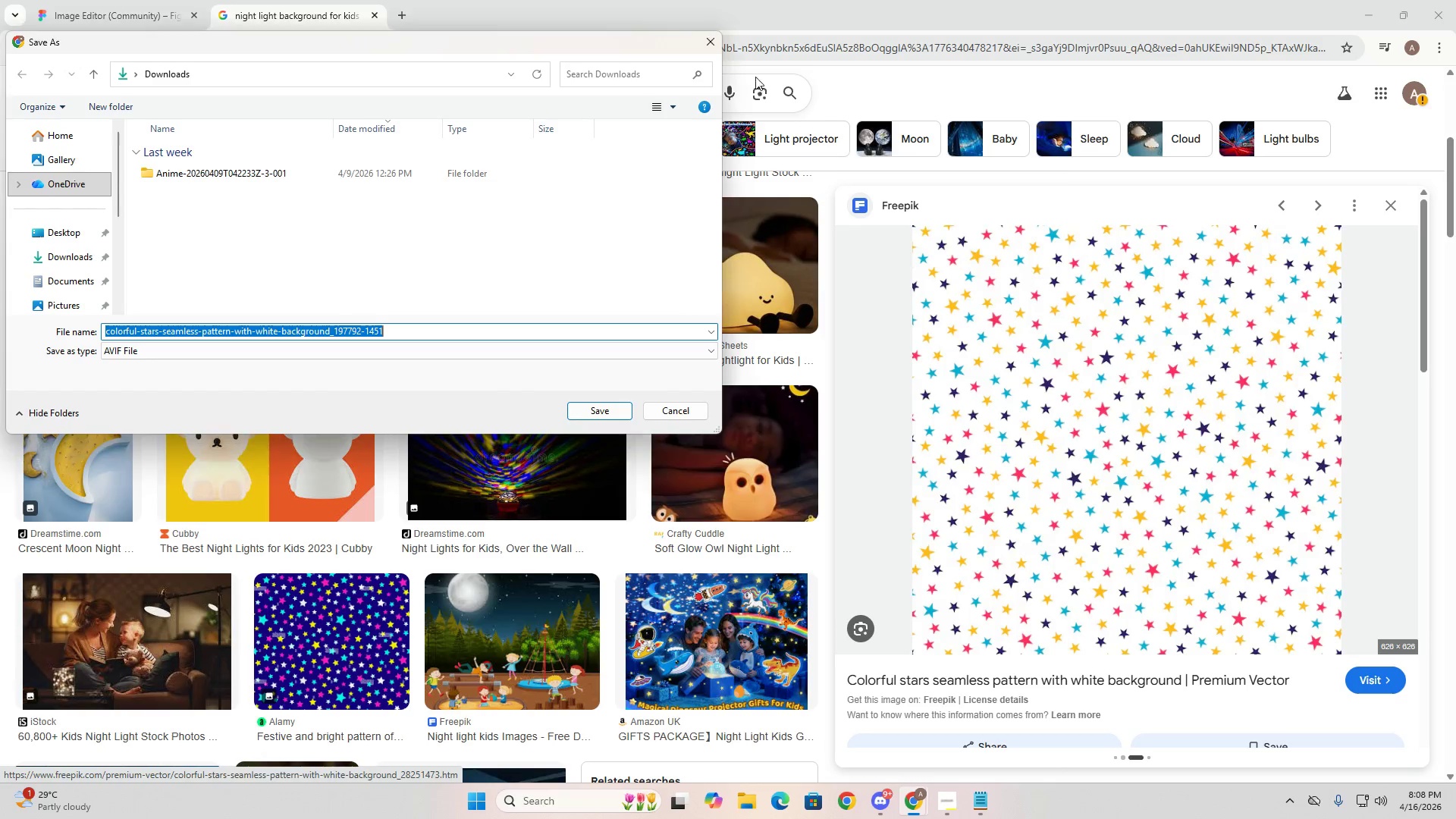 
left_click([708, 44])
 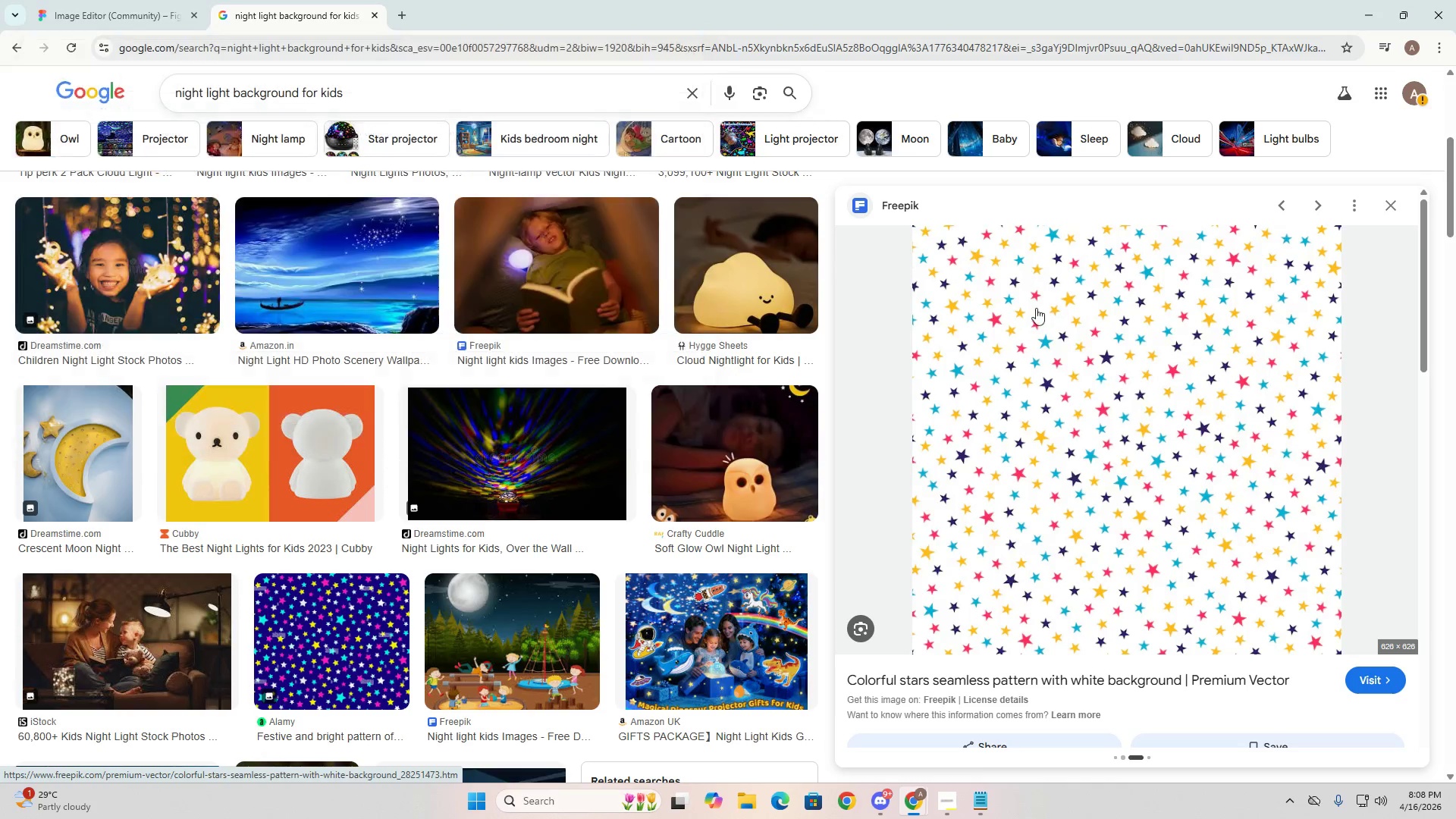 
right_click([1075, 330])
 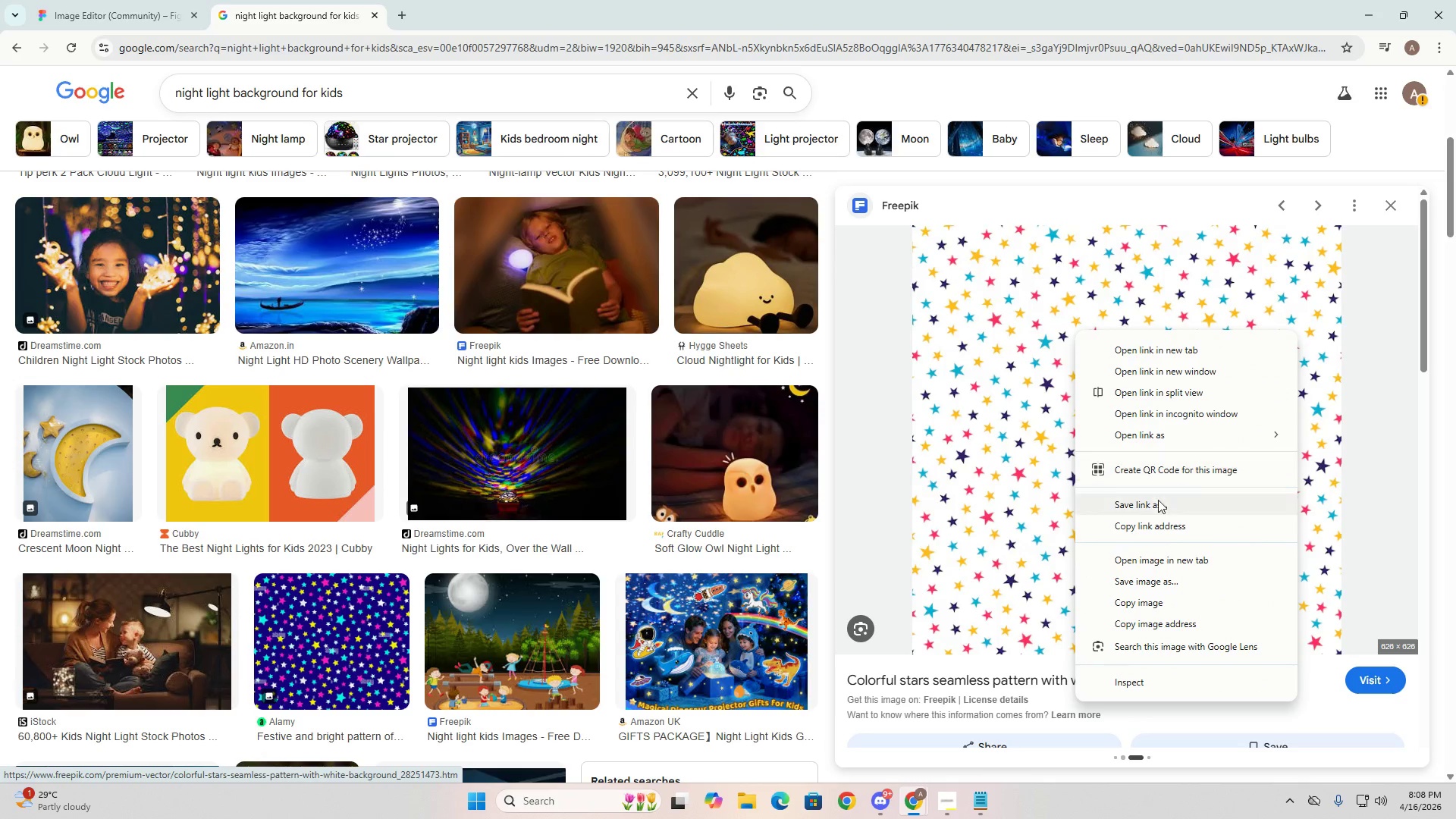 
left_click([986, 499])
 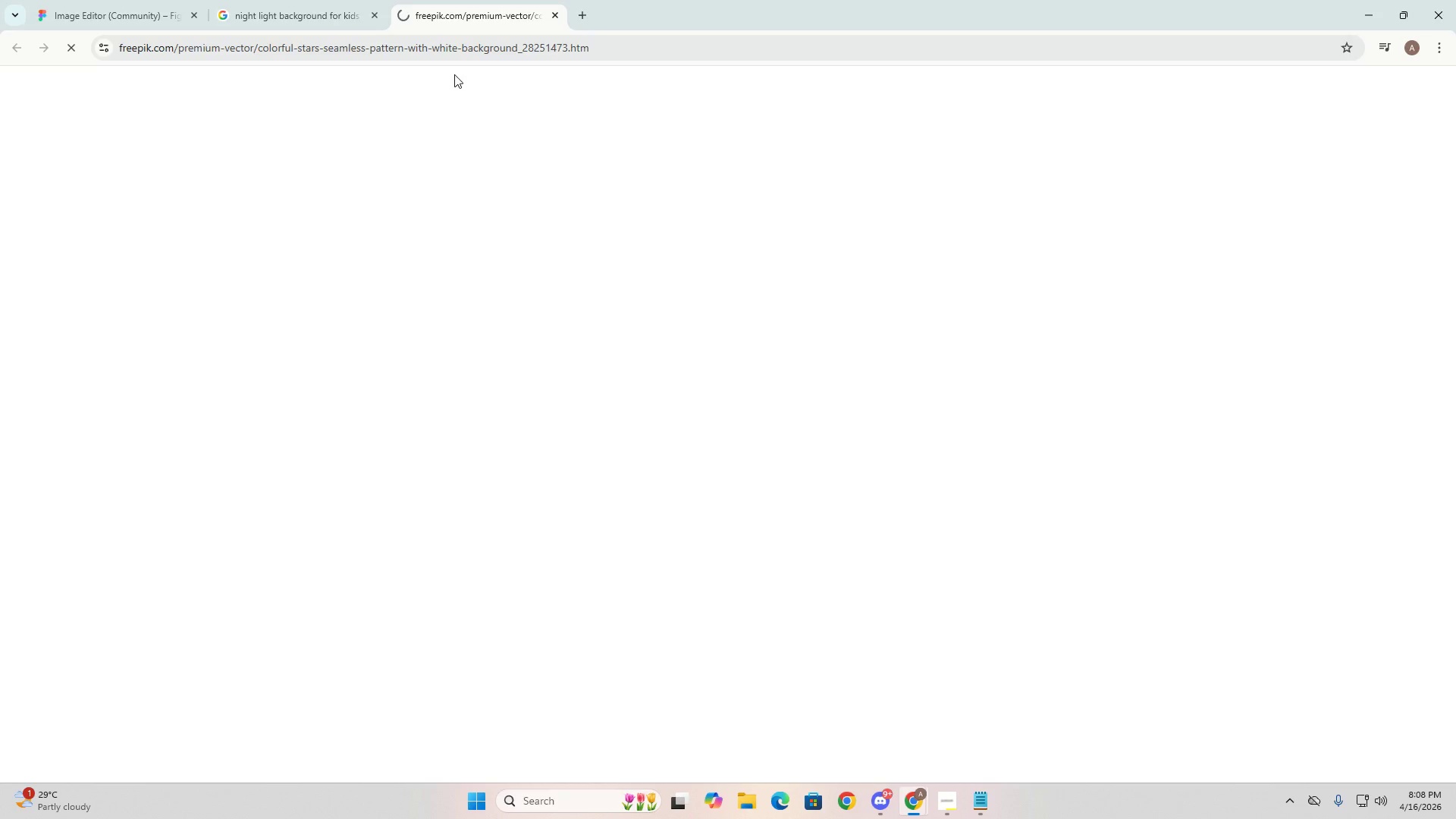 
left_click([347, 0])
 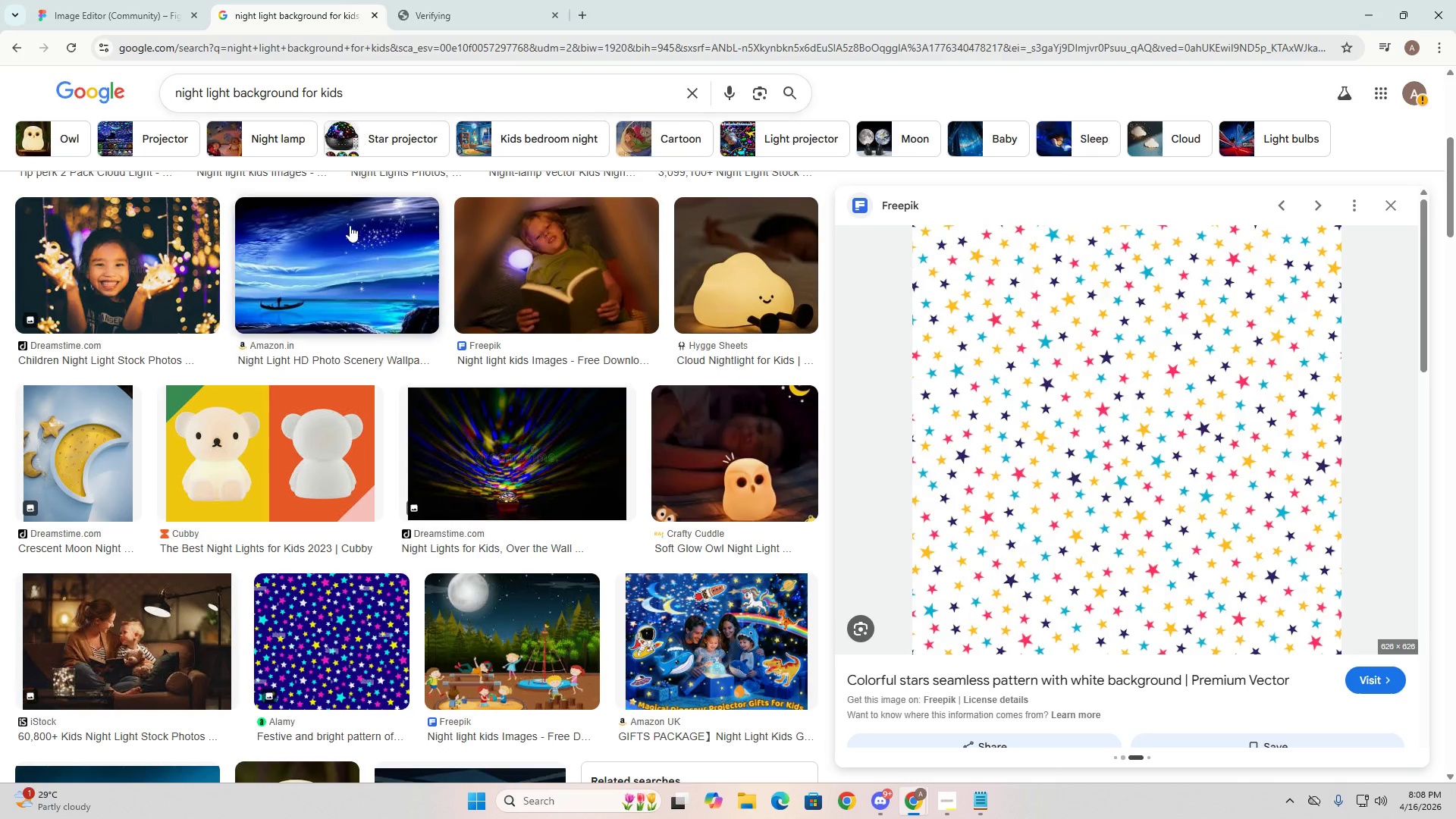 
scroll: coordinate [401, 348], scroll_direction: up, amount: 8.0
 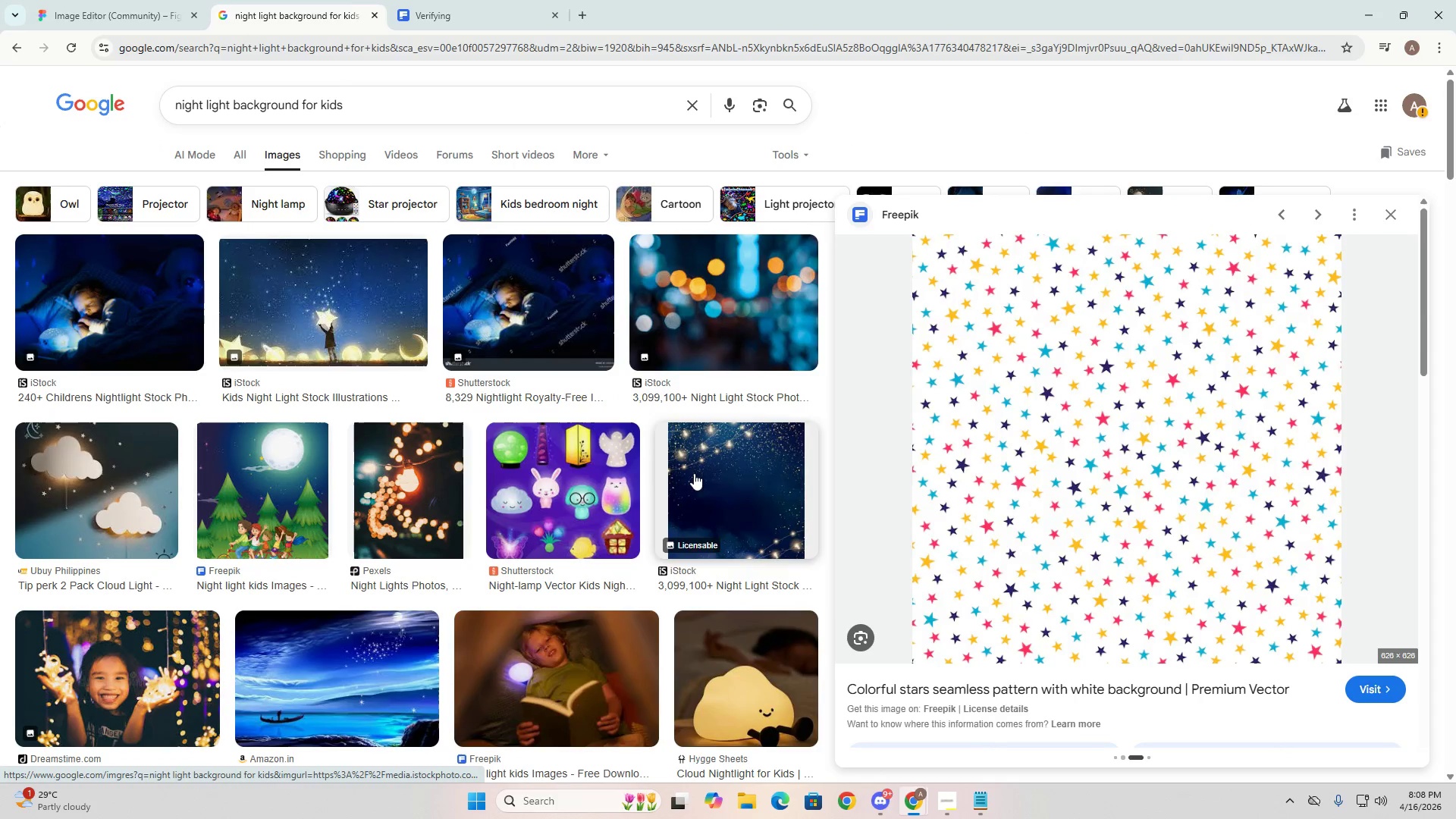 
scroll: coordinate [601, 536], scroll_direction: down, amount: 9.0
 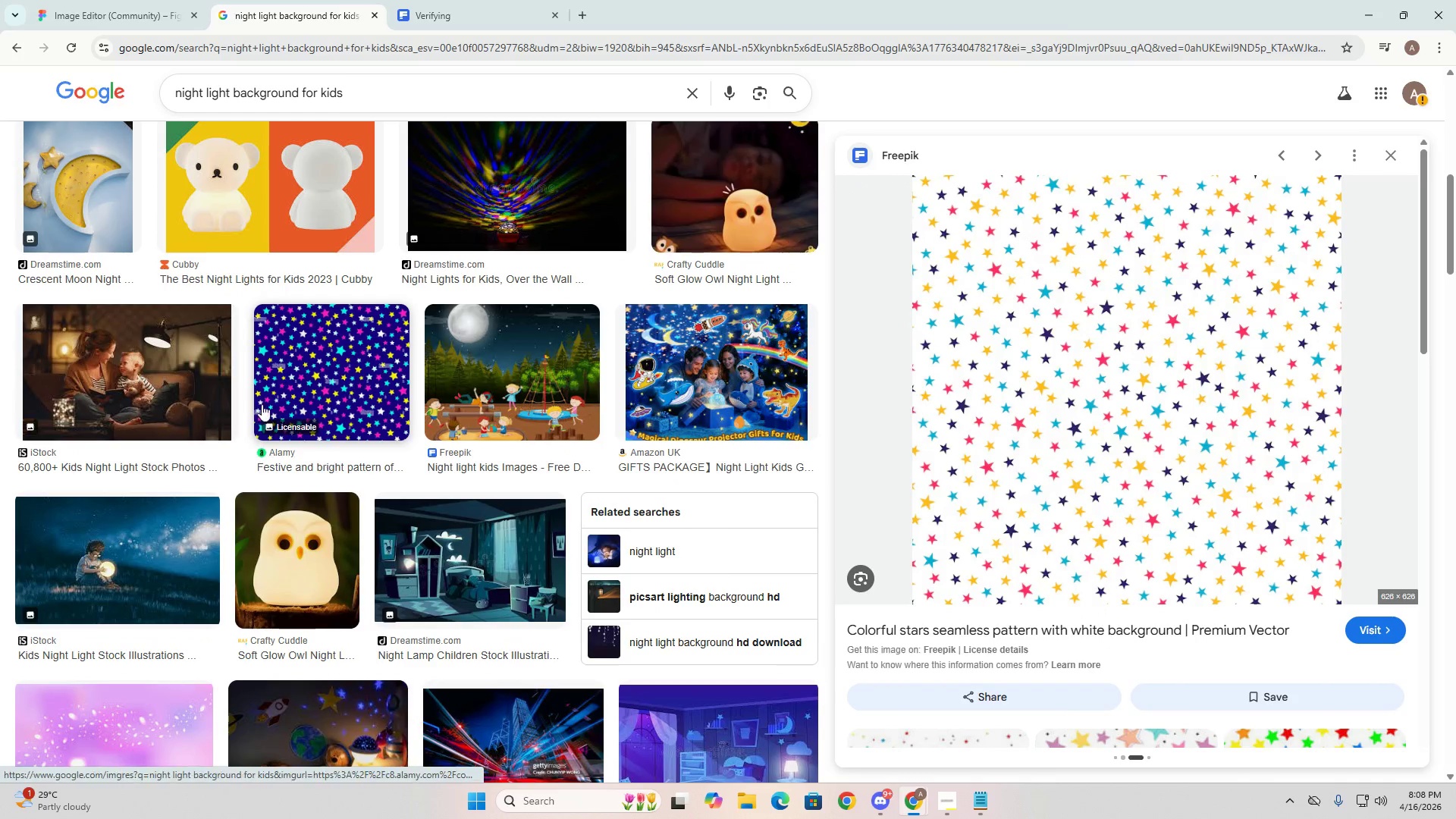 
left_click([296, 366])
 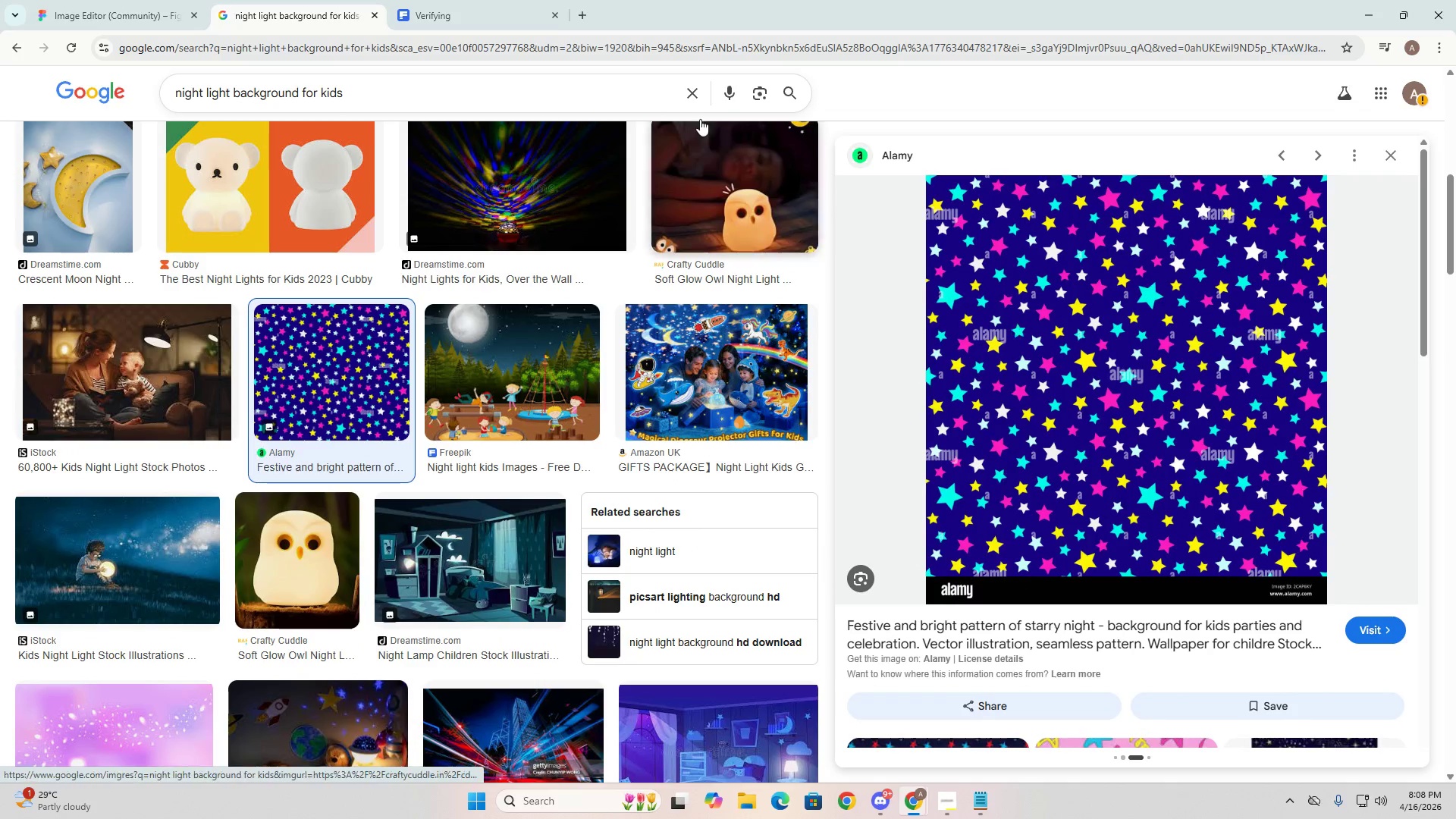 
left_click([450, 0])
 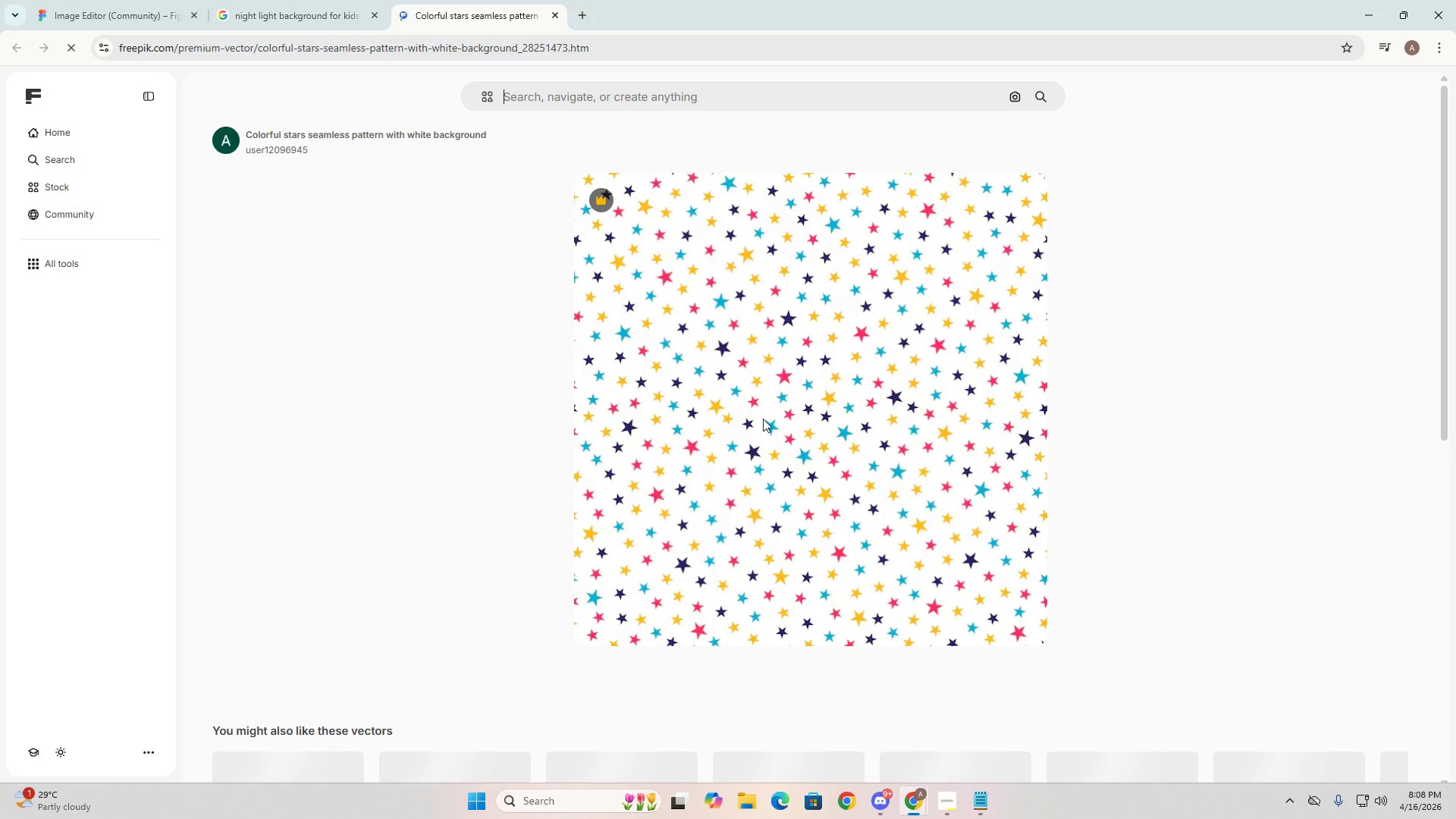 
right_click([779, 449])
 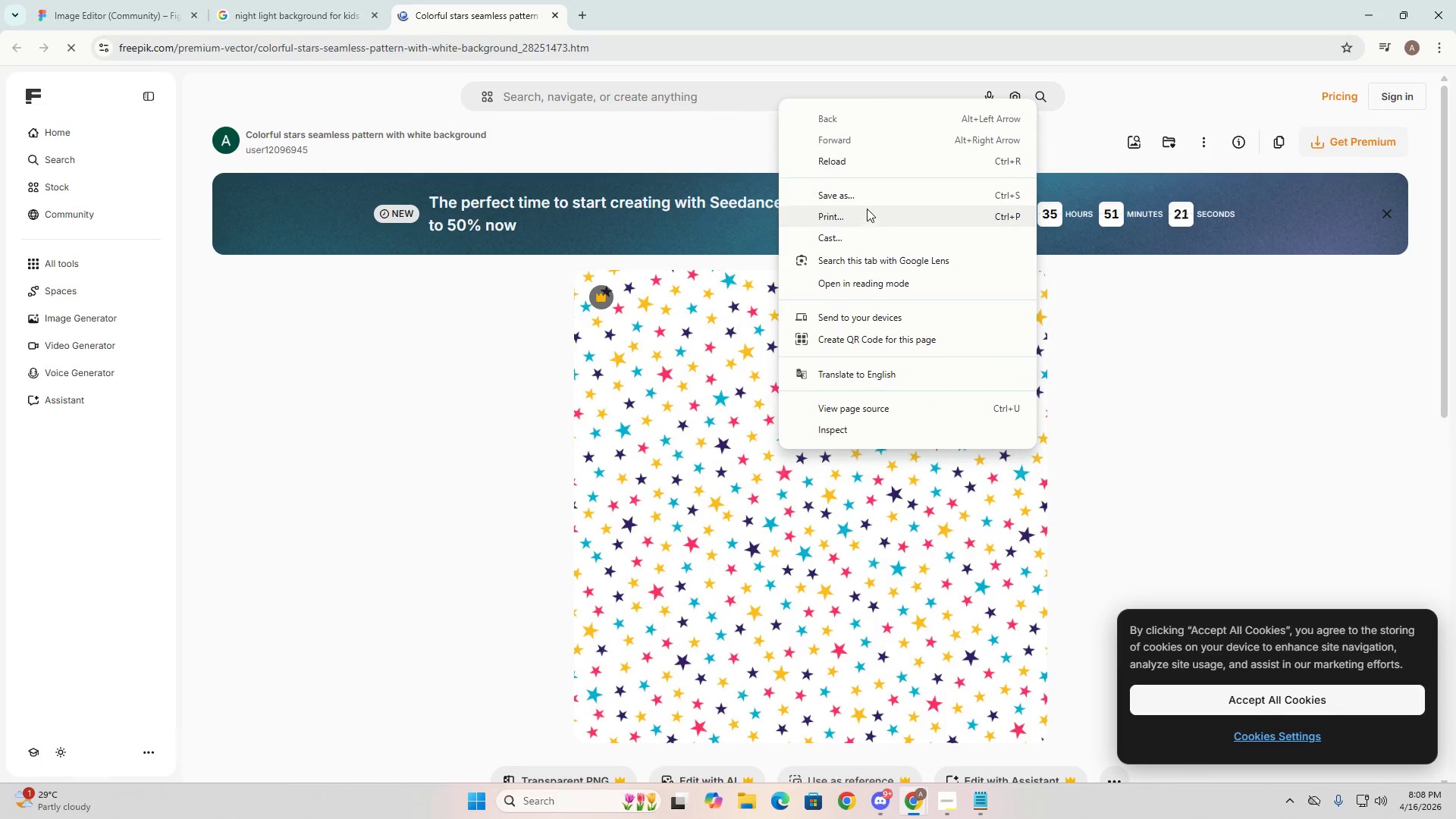 
left_click([867, 201])
 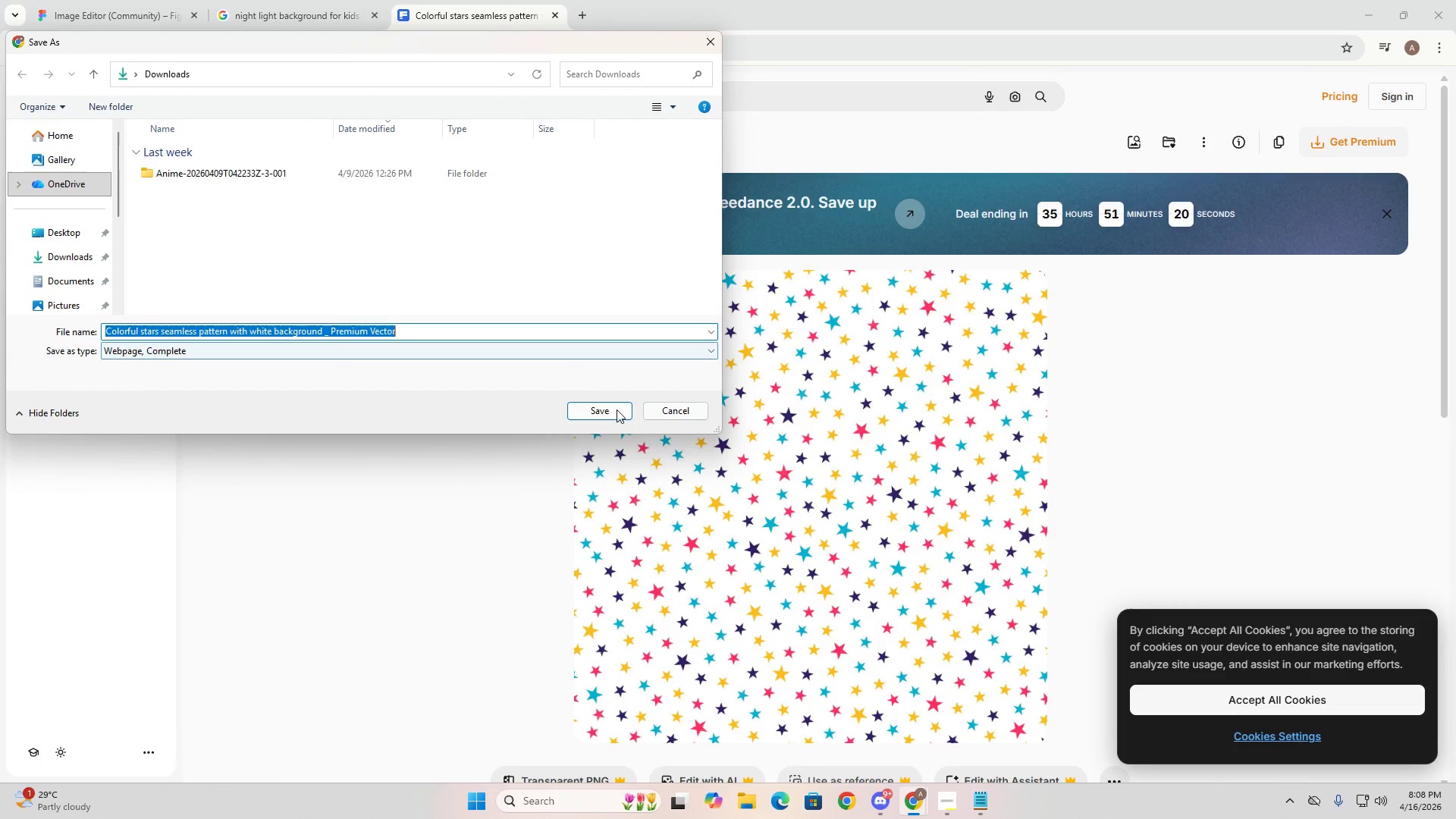 
type(start)
 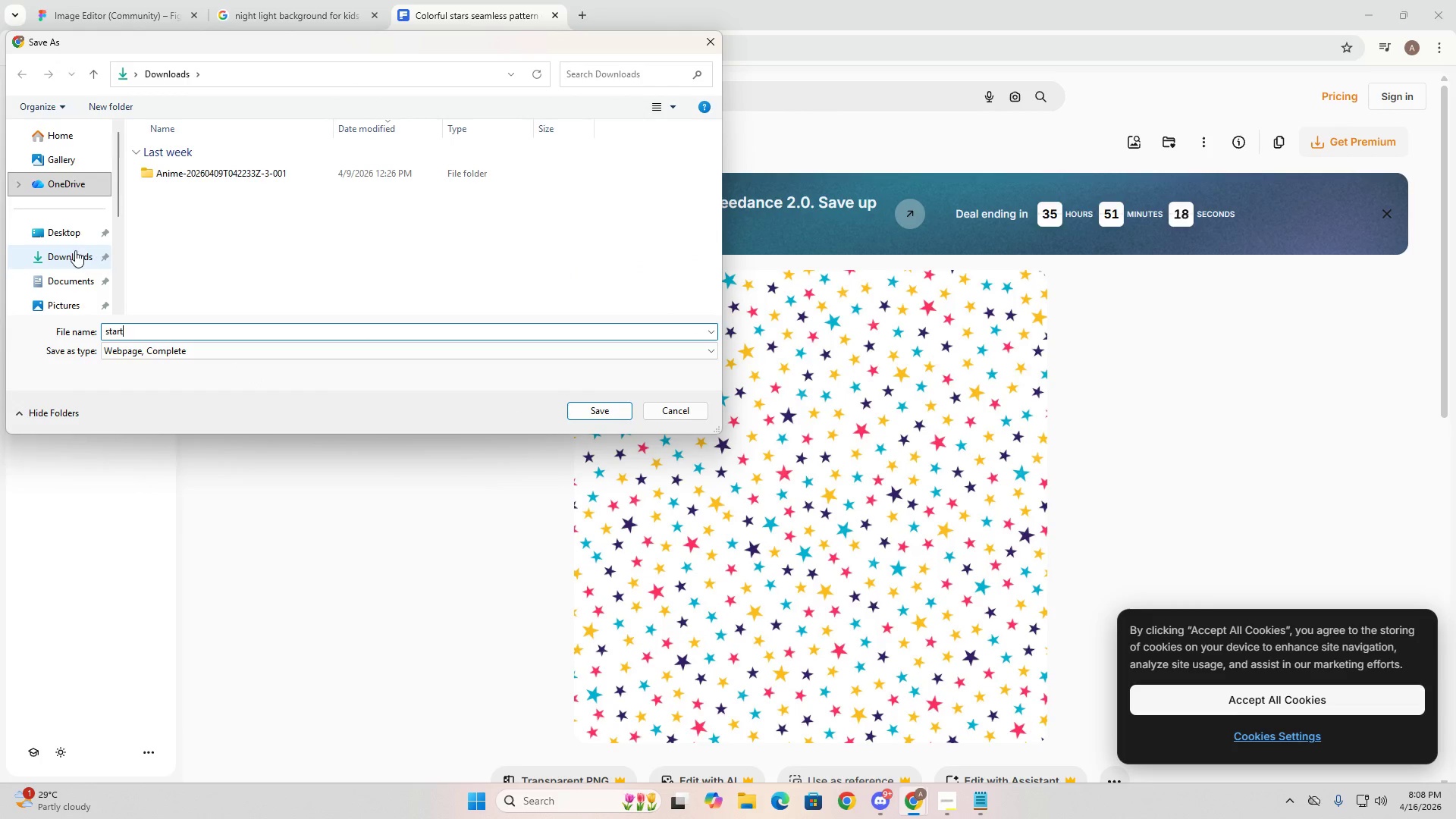 
left_click([75, 250])
 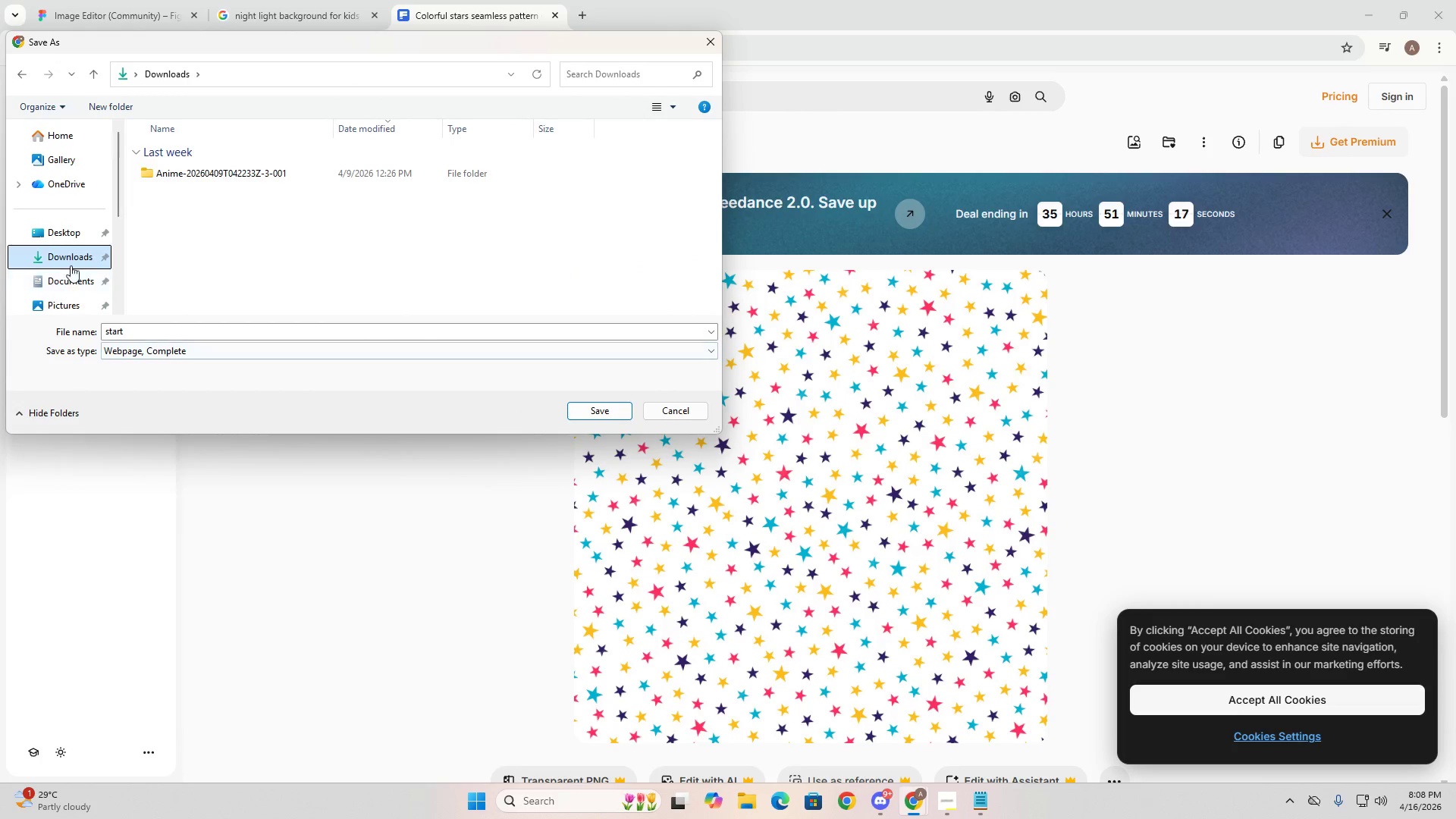 
double_click([71, 258])
 